 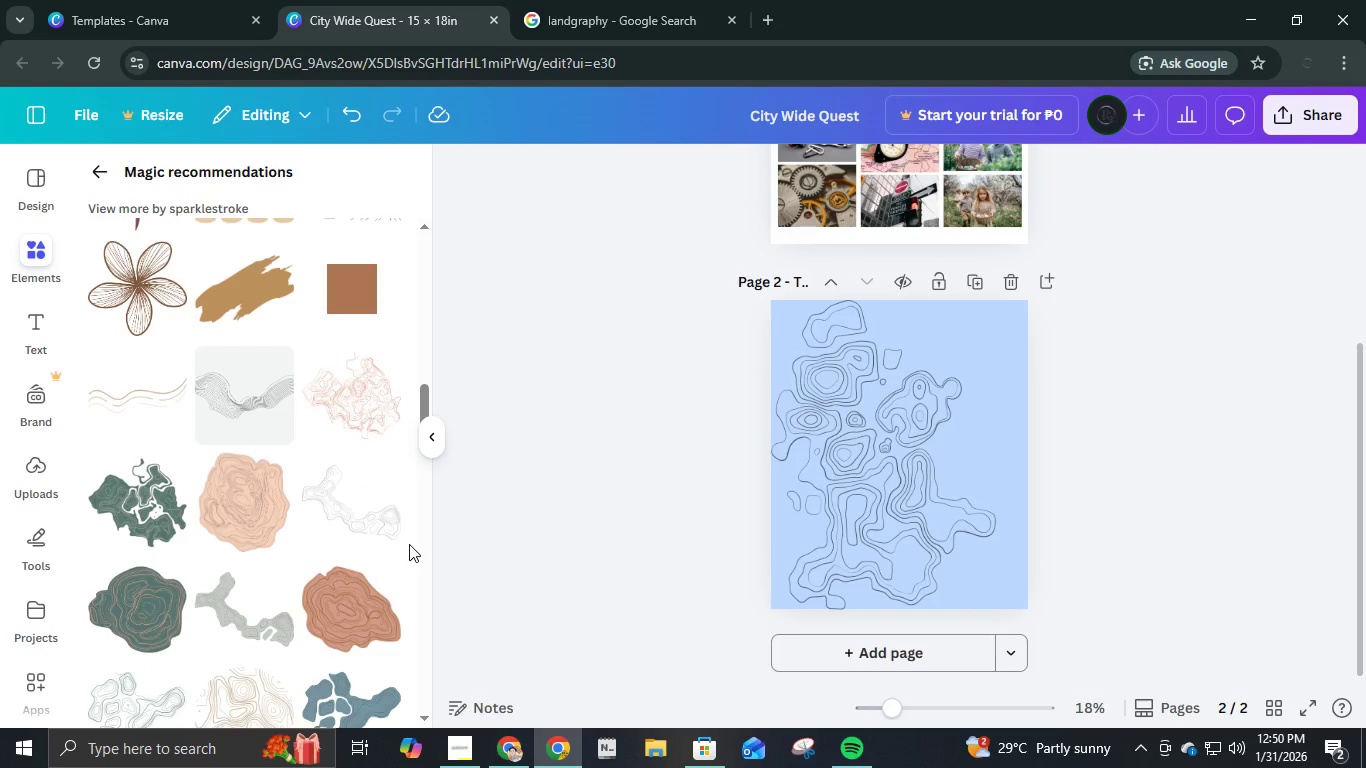 
left_click([155, 637])
 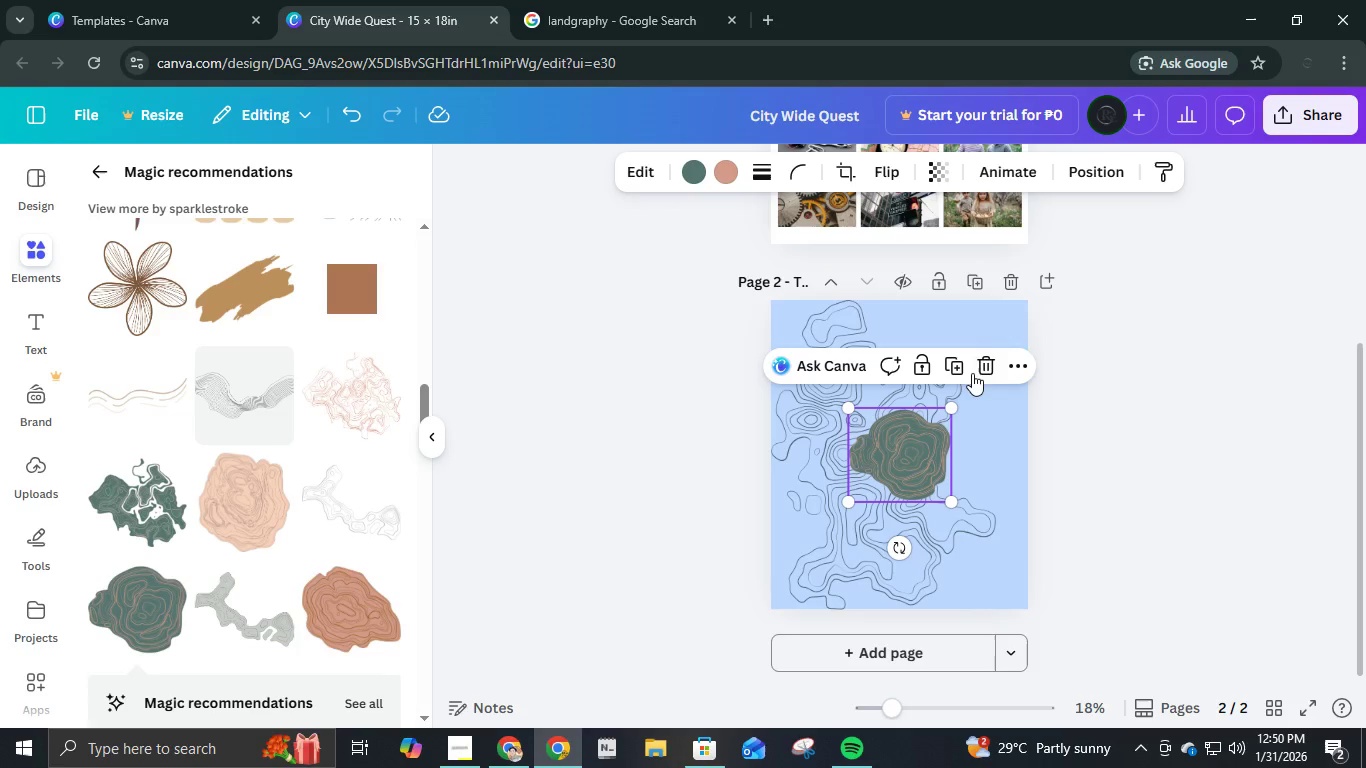 
left_click([982, 366])
 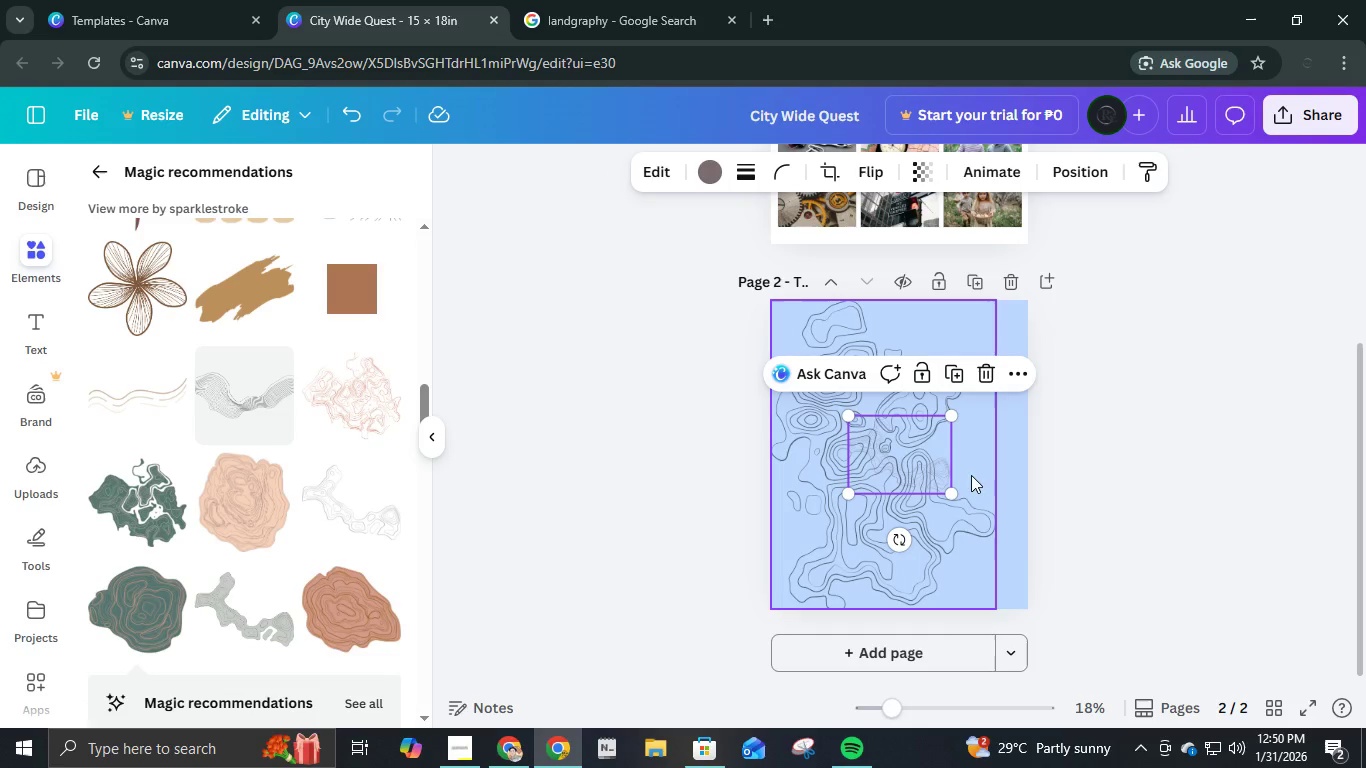 
left_click_drag(start_coordinate=[947, 496], to_coordinate=[1200, 714])
 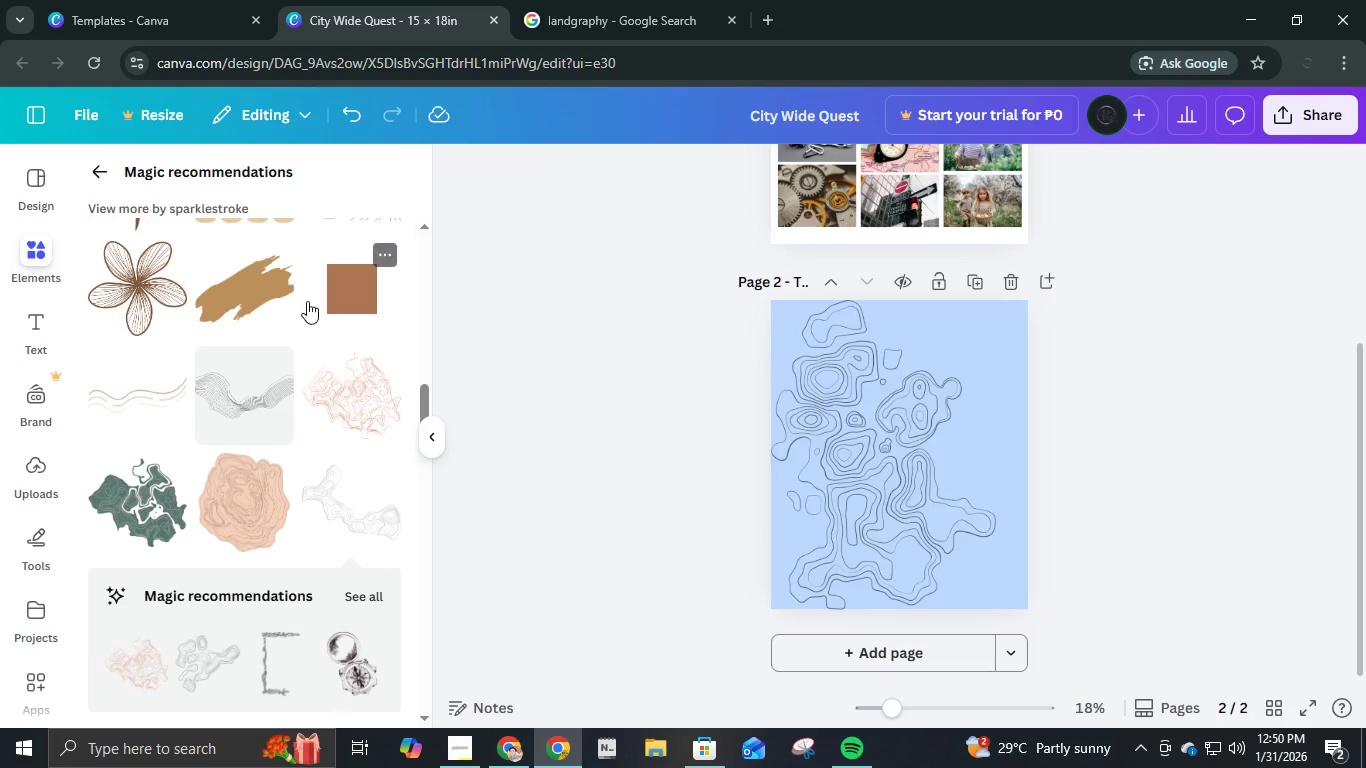 
scroll: coordinate [296, 331], scroll_direction: up, amount: 5.0
 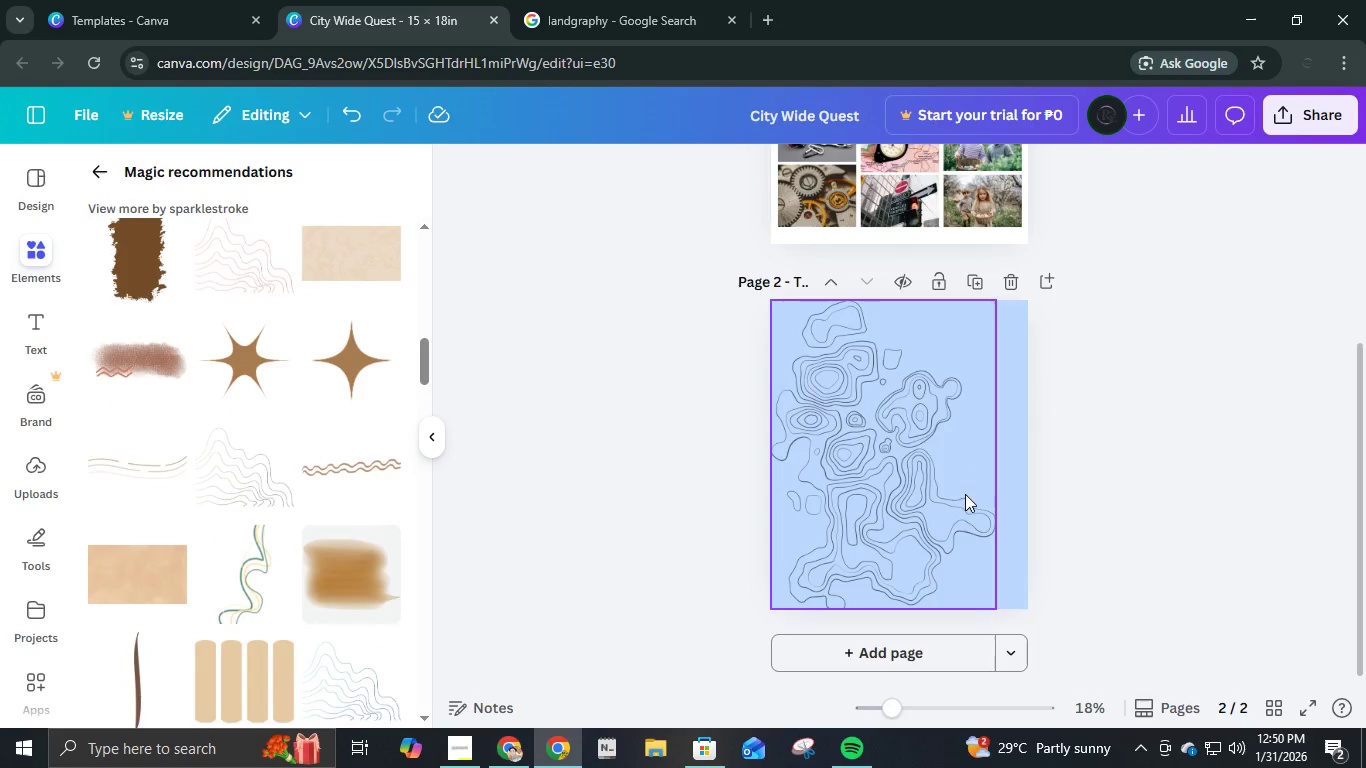 
left_click([1074, 472])
 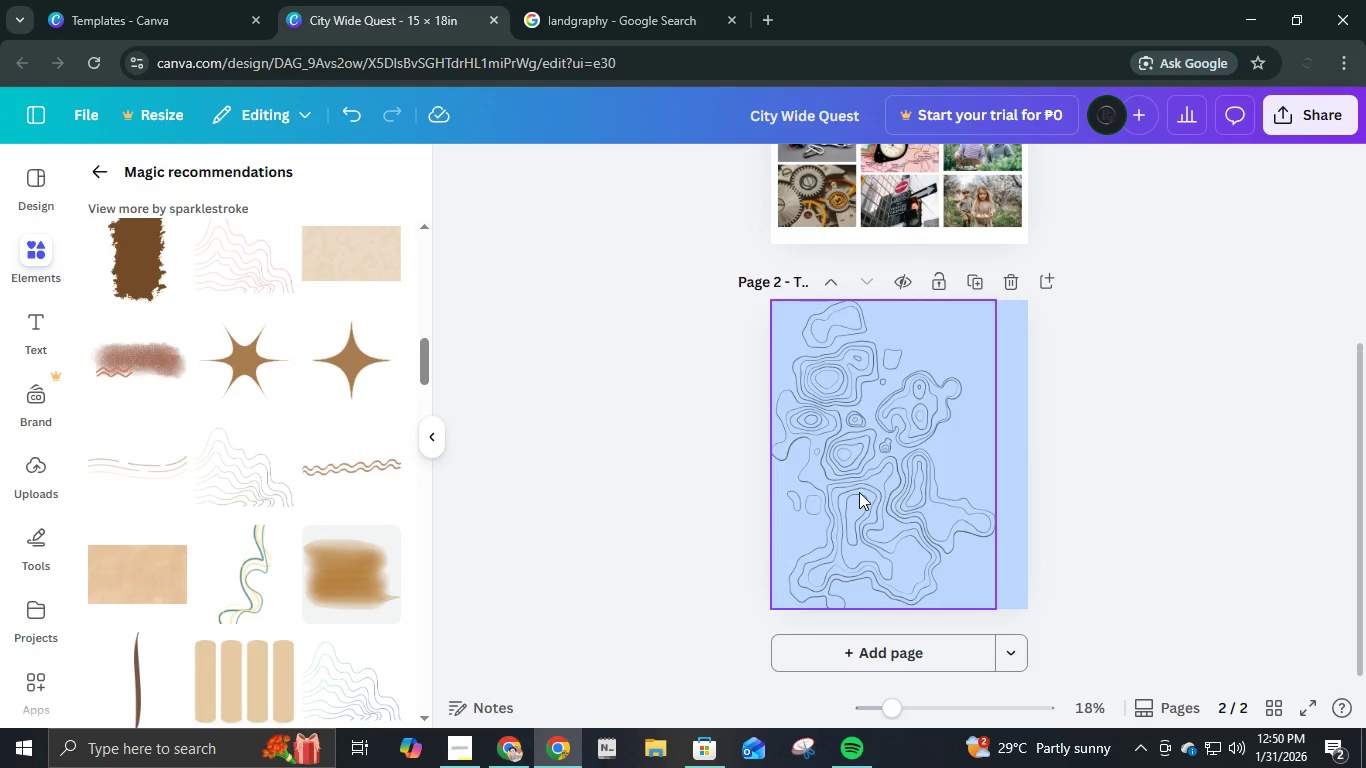 
left_click([858, 492])
 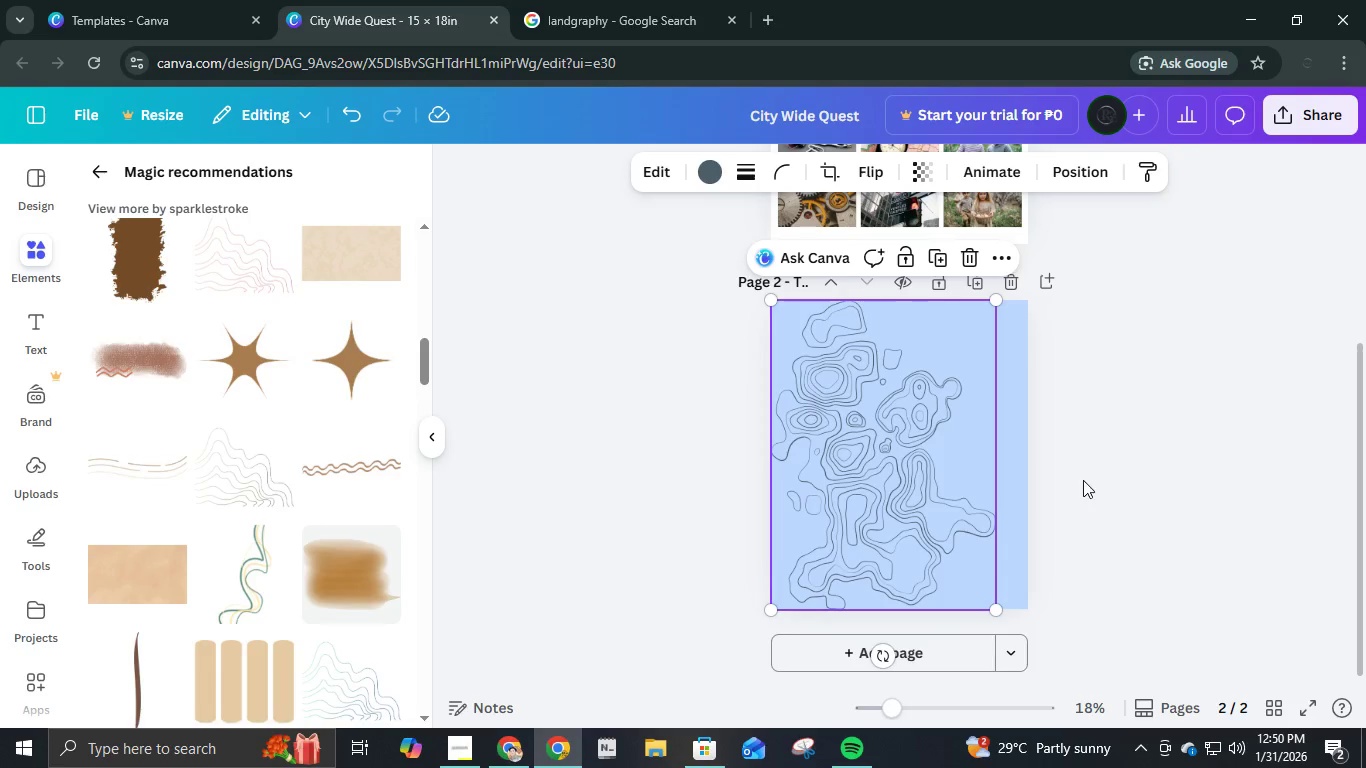 
left_click([1127, 475])
 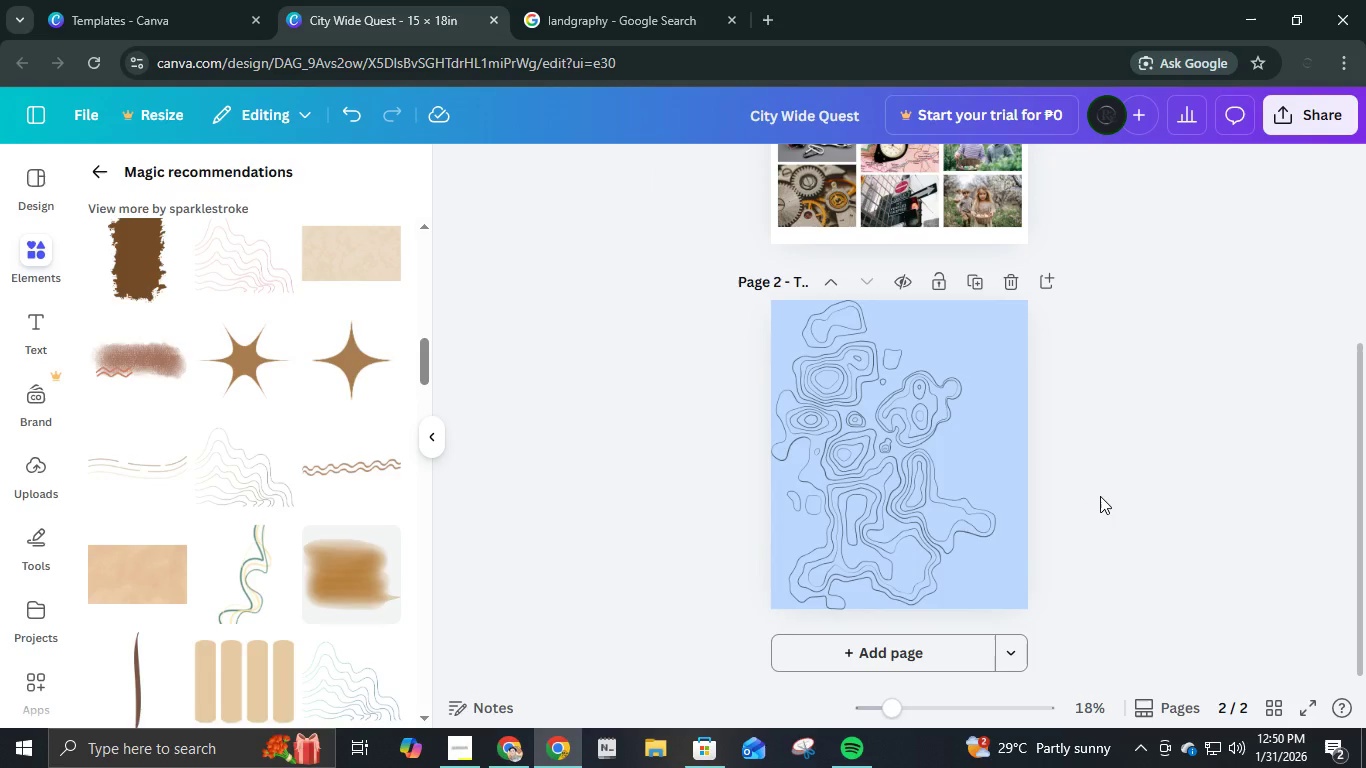 
wait(5.22)
 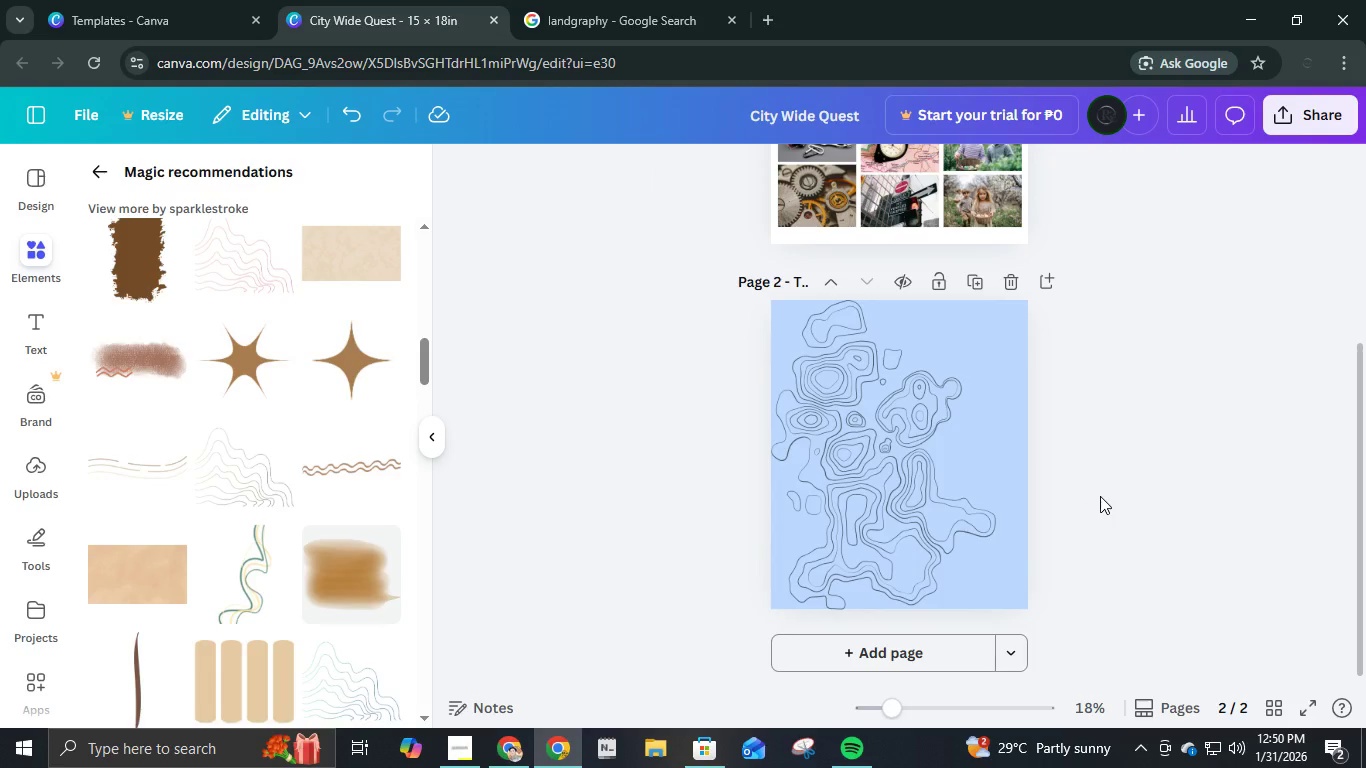 
scroll: coordinate [352, 559], scroll_direction: down, amount: 19.0
 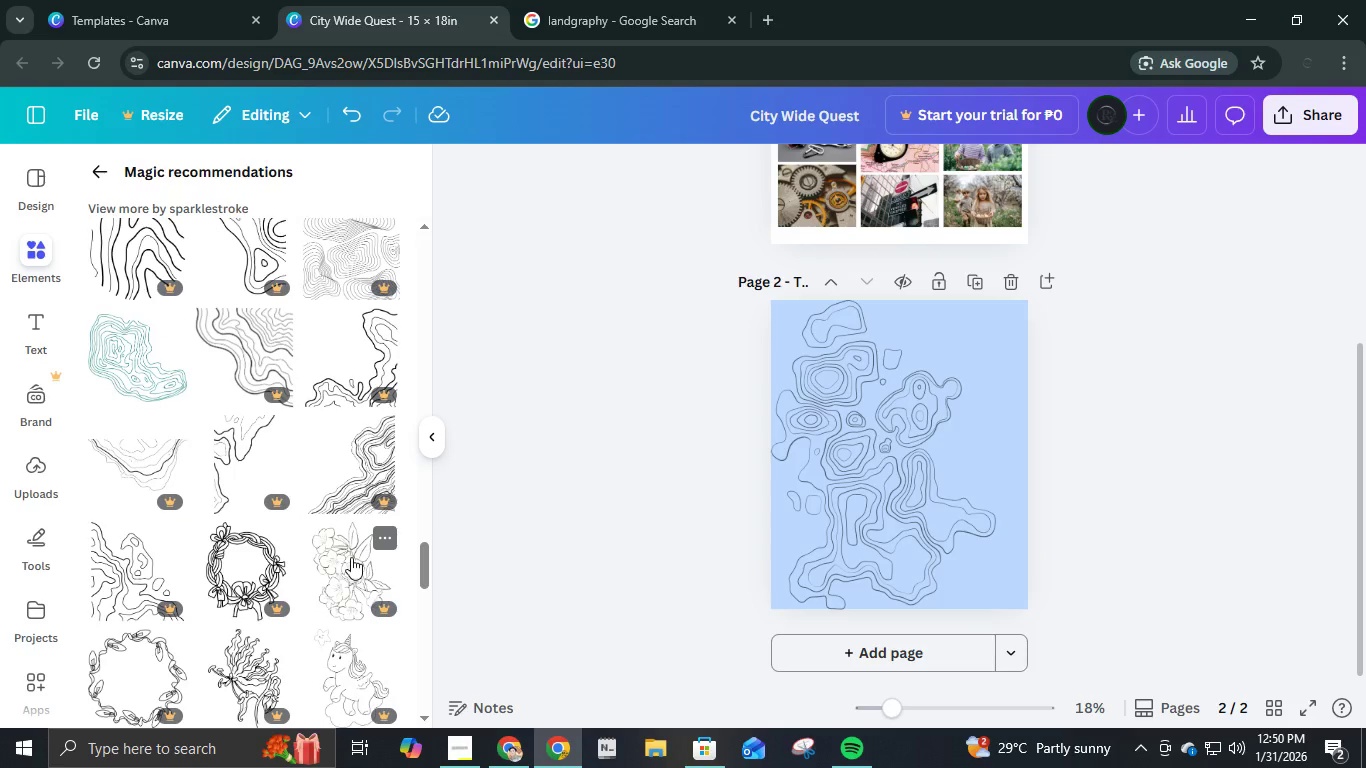 
scroll: coordinate [366, 551], scroll_direction: down, amount: 12.0
 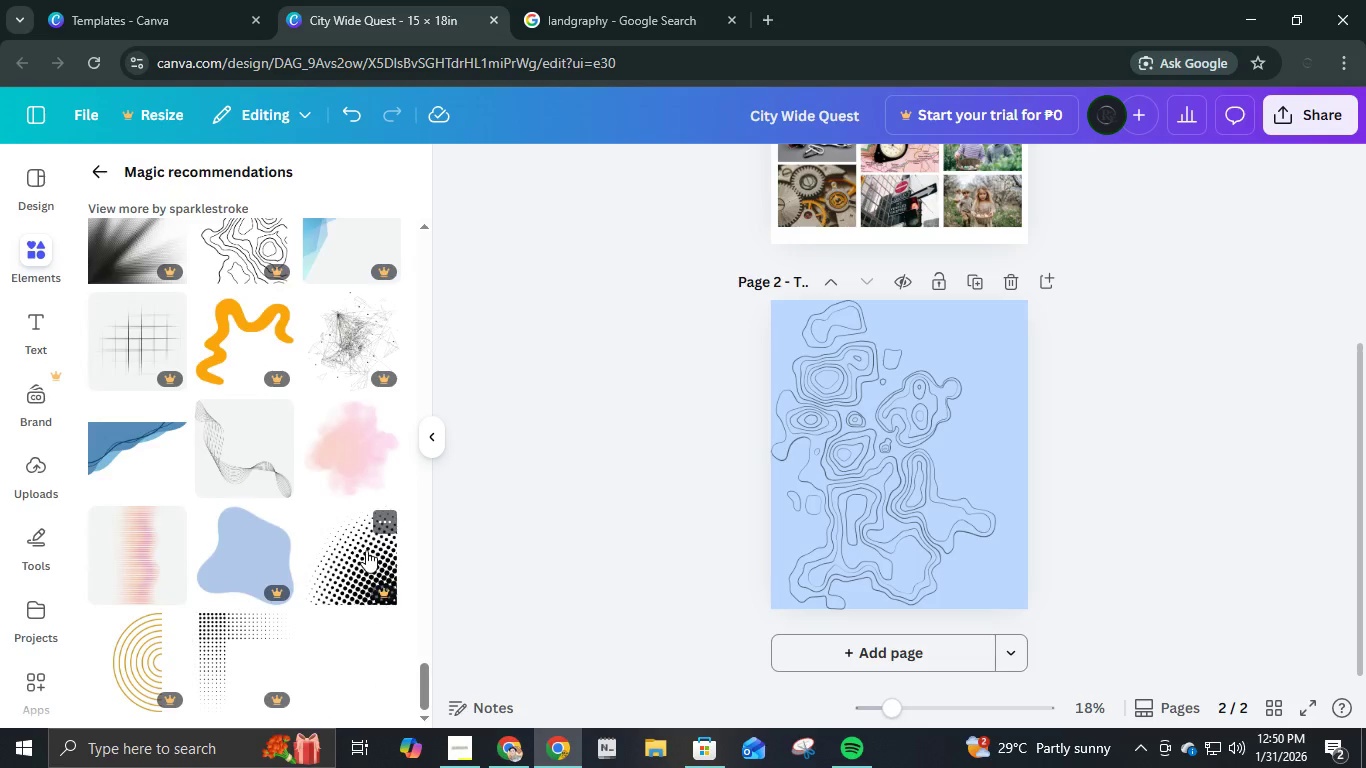 
scroll: coordinate [294, 568], scroll_direction: up, amount: 18.0
 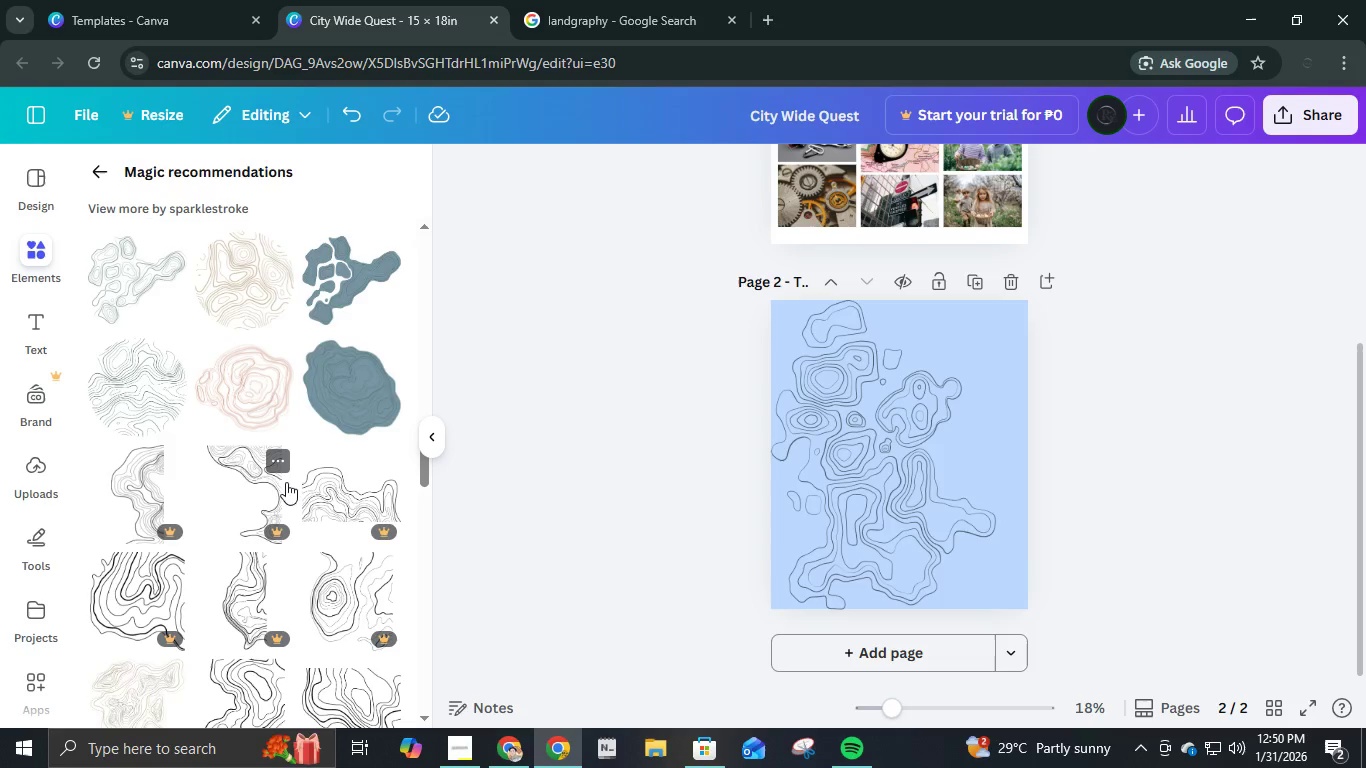 
left_click([147, 399])
 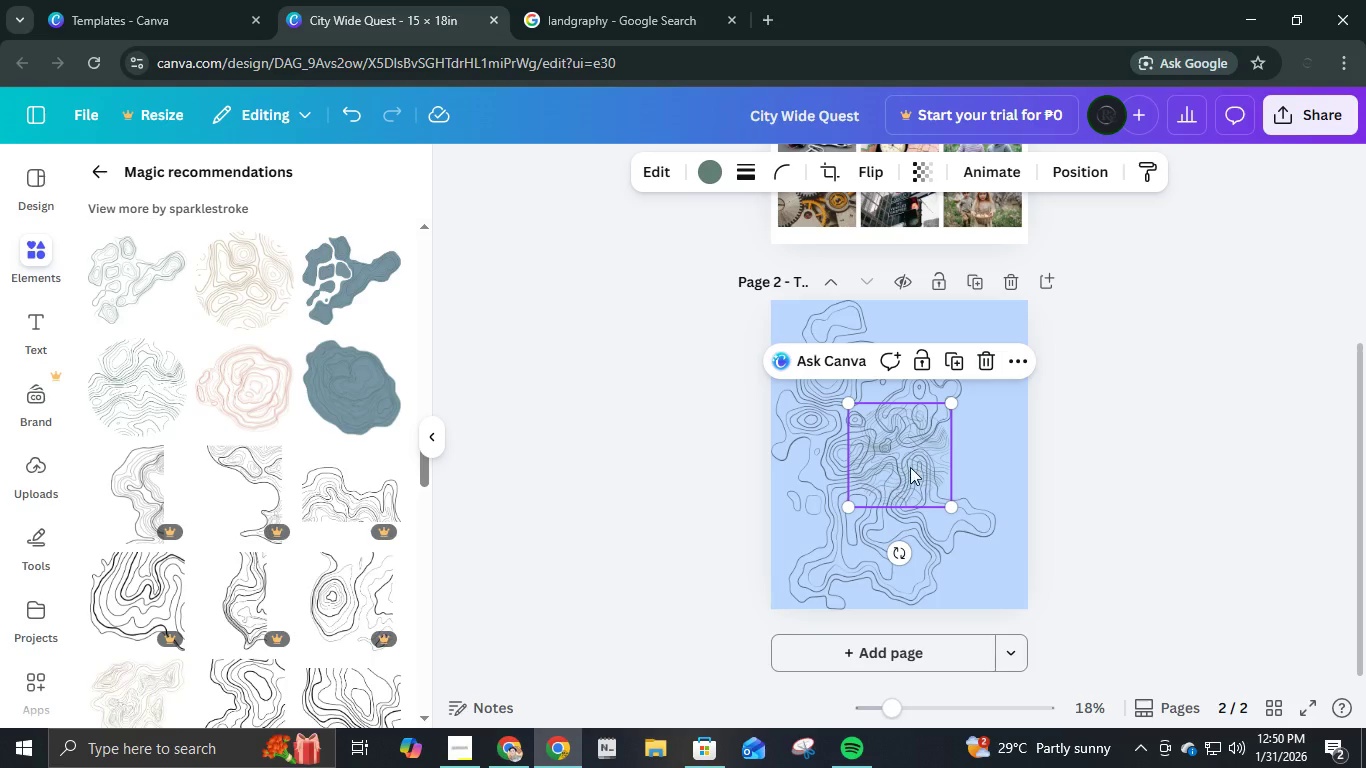 
left_click_drag(start_coordinate=[912, 463], to_coordinate=[1001, 572])
 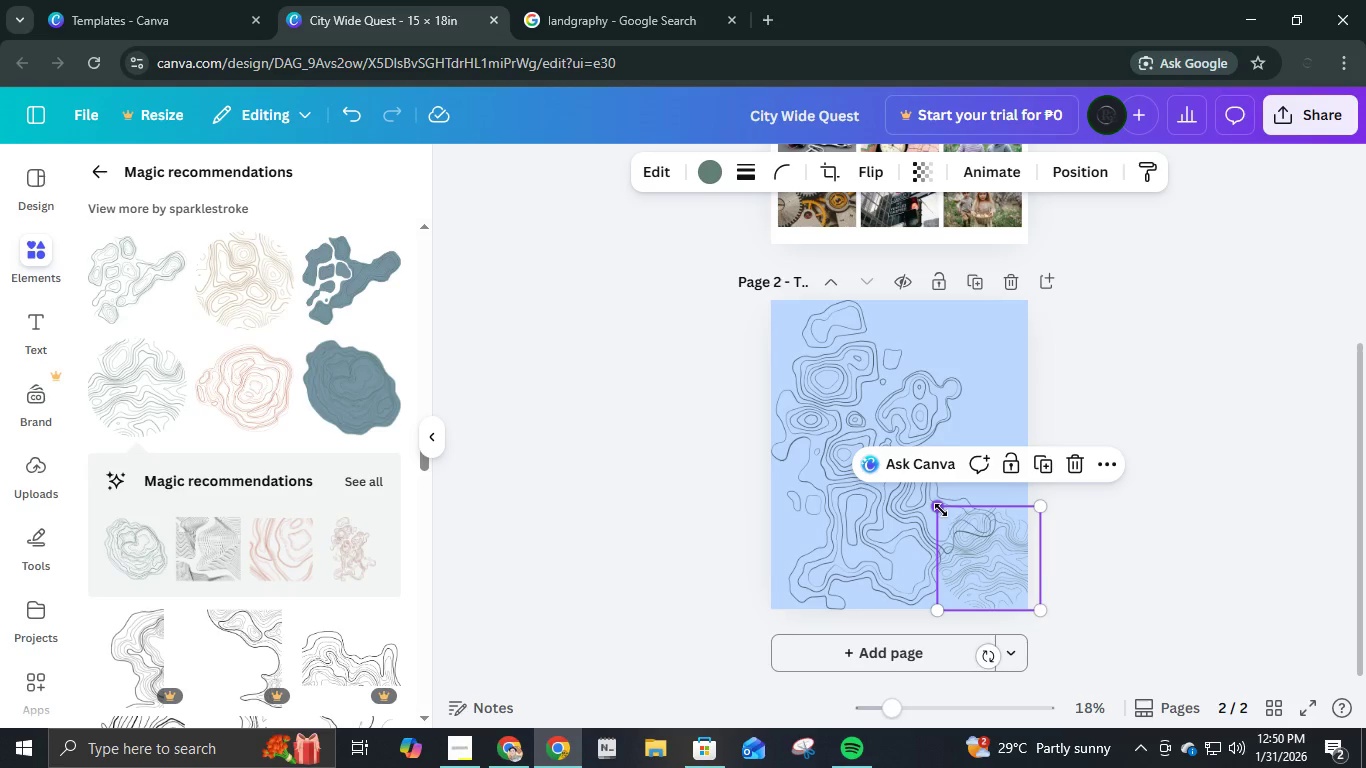 
left_click_drag(start_coordinate=[941, 510], to_coordinate=[550, 248])
 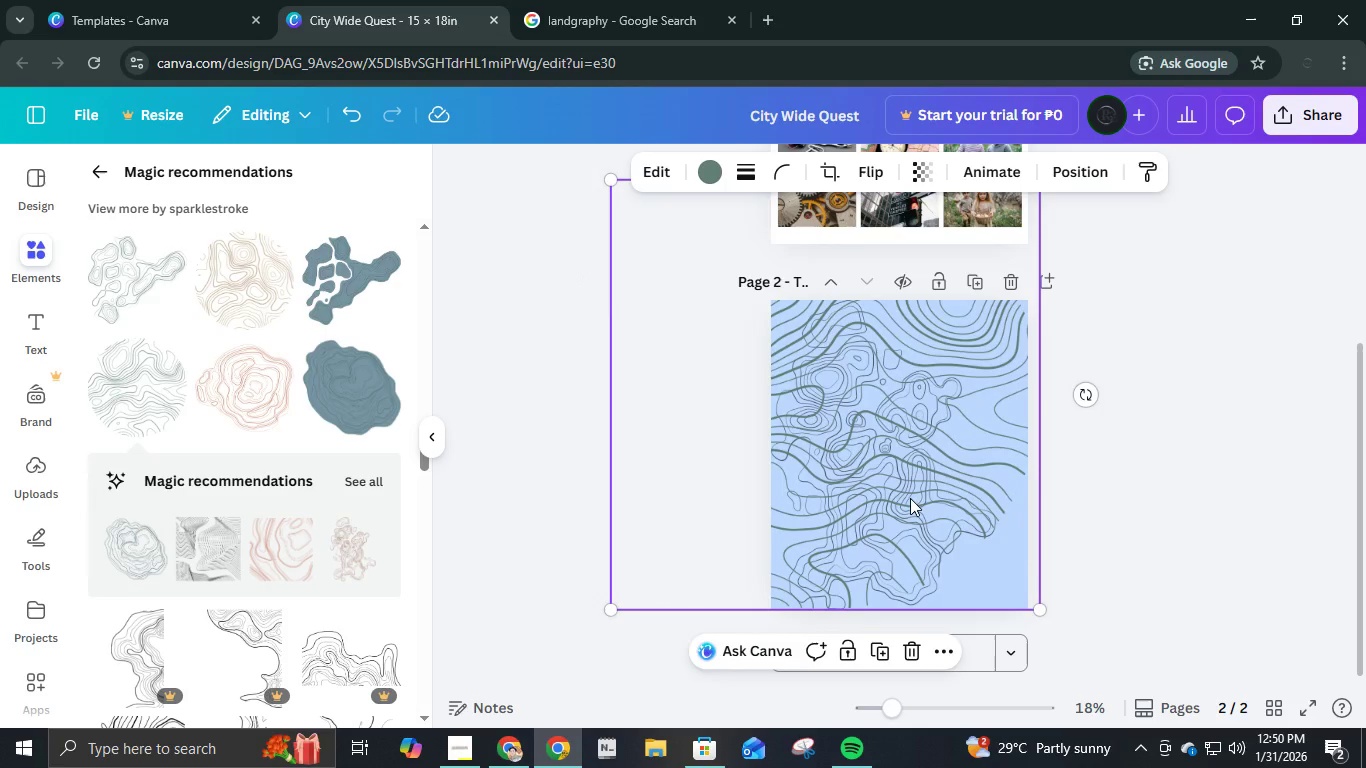 
left_click_drag(start_coordinate=[902, 492], to_coordinate=[972, 549])
 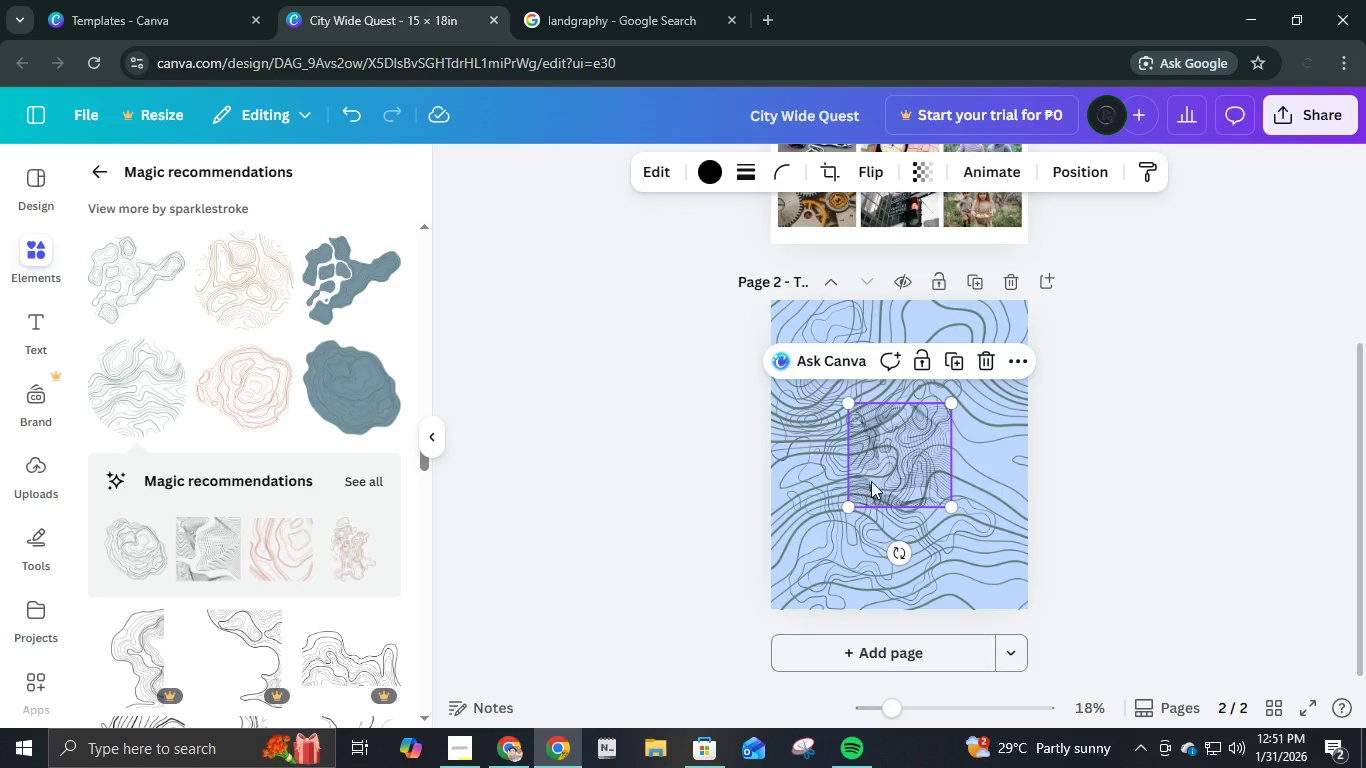 
wait(13.39)
 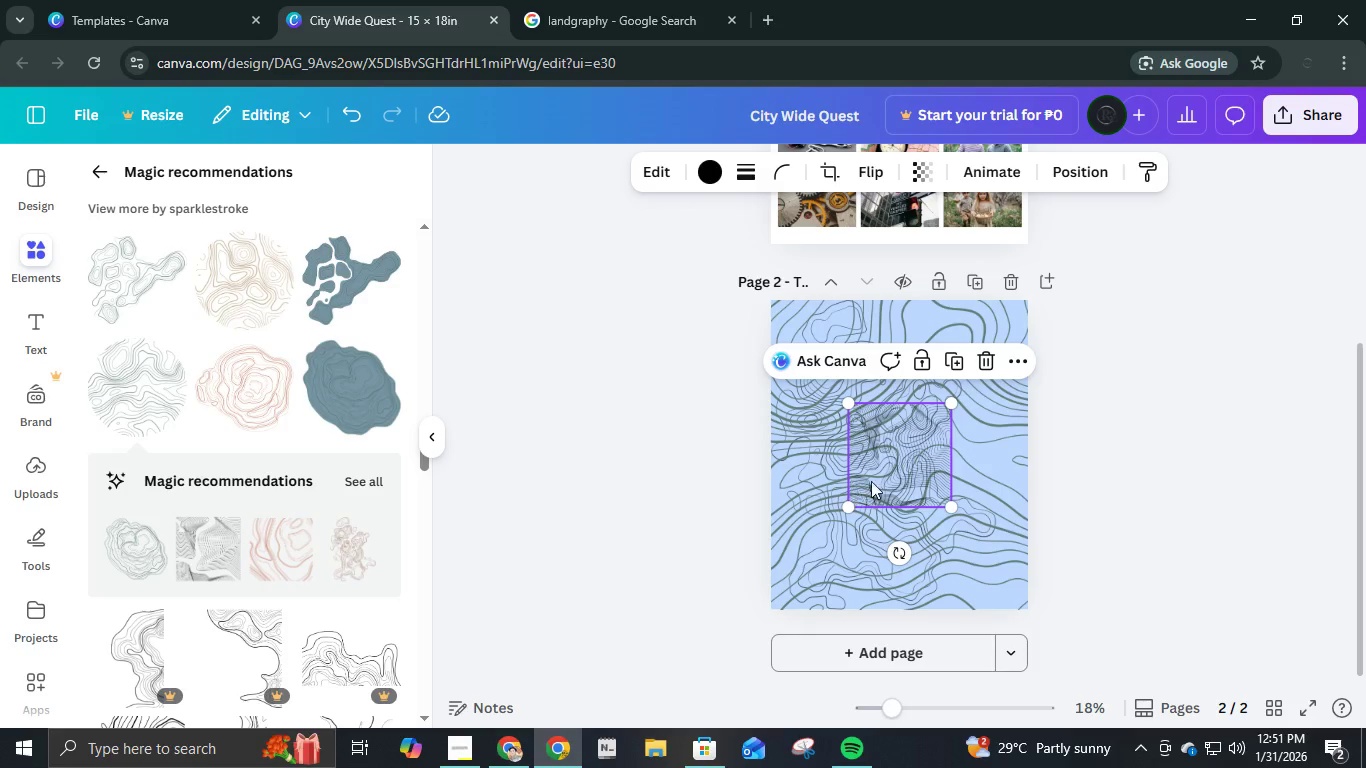 
key(Control+ControlLeft)
 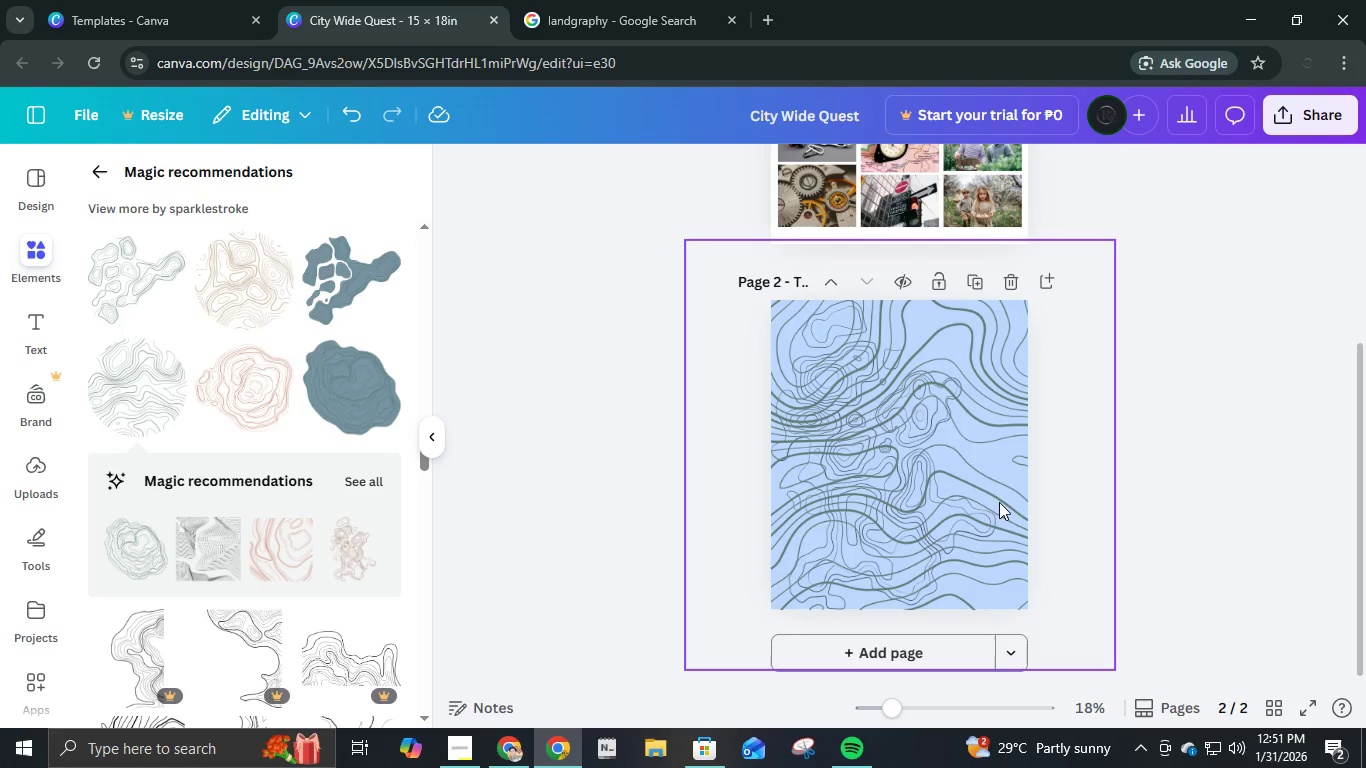 
key(Control+Z)
 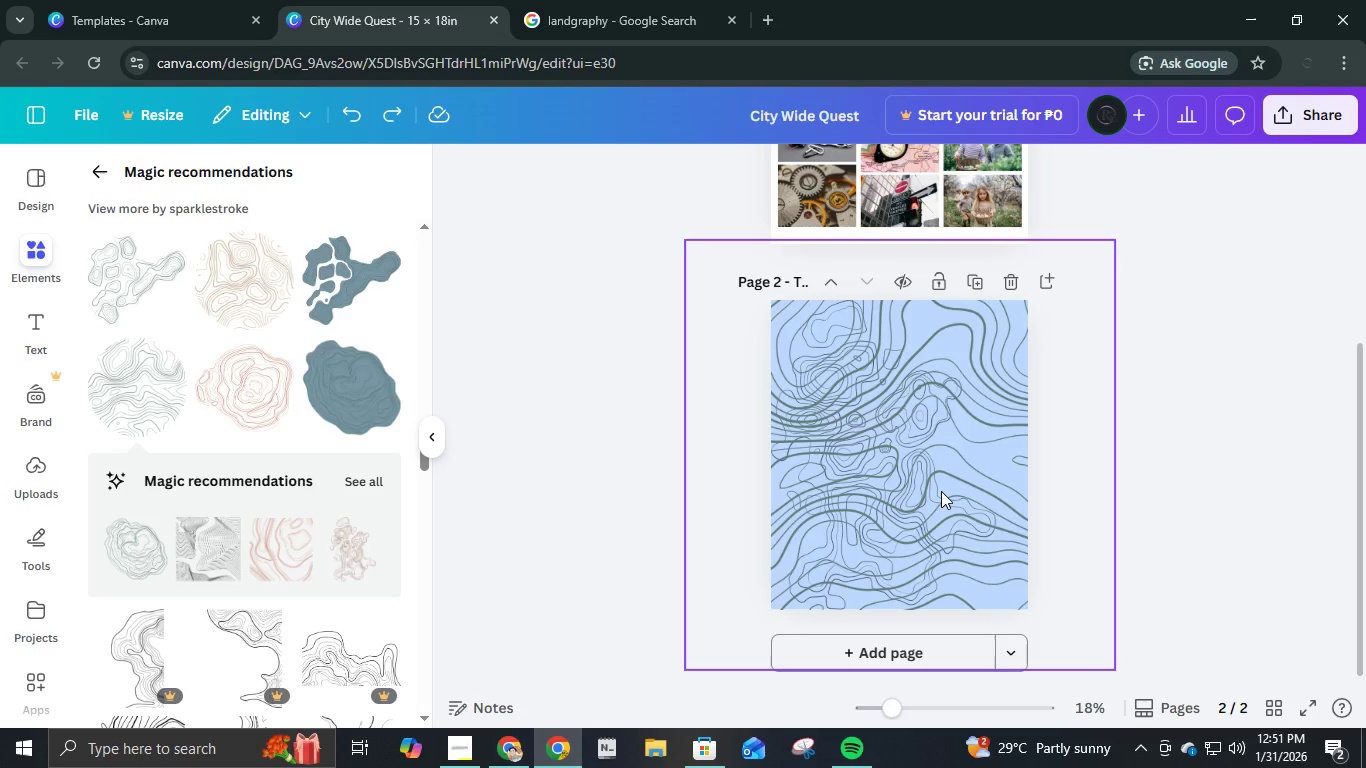 
left_click_drag(start_coordinate=[941, 491], to_coordinate=[844, 472])
 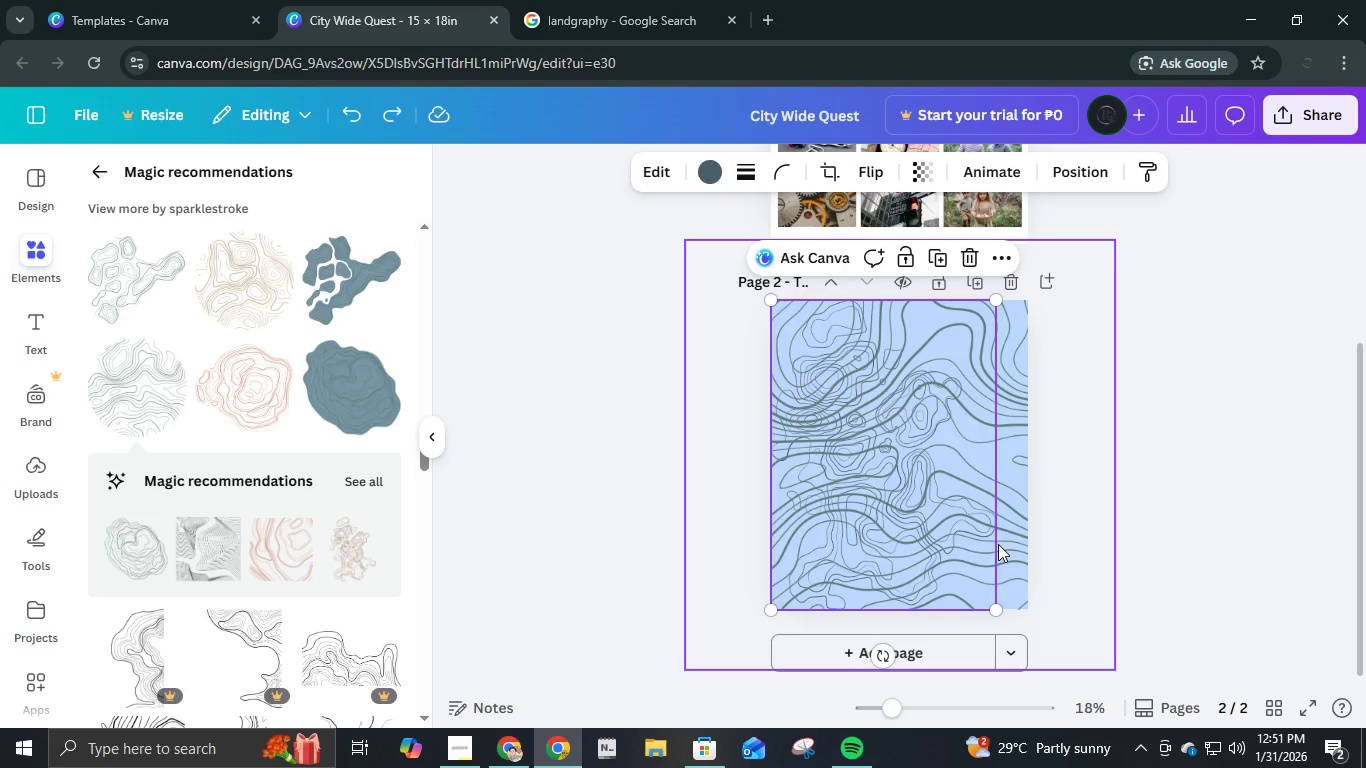 
left_click_drag(start_coordinate=[1000, 544], to_coordinate=[911, 534])
 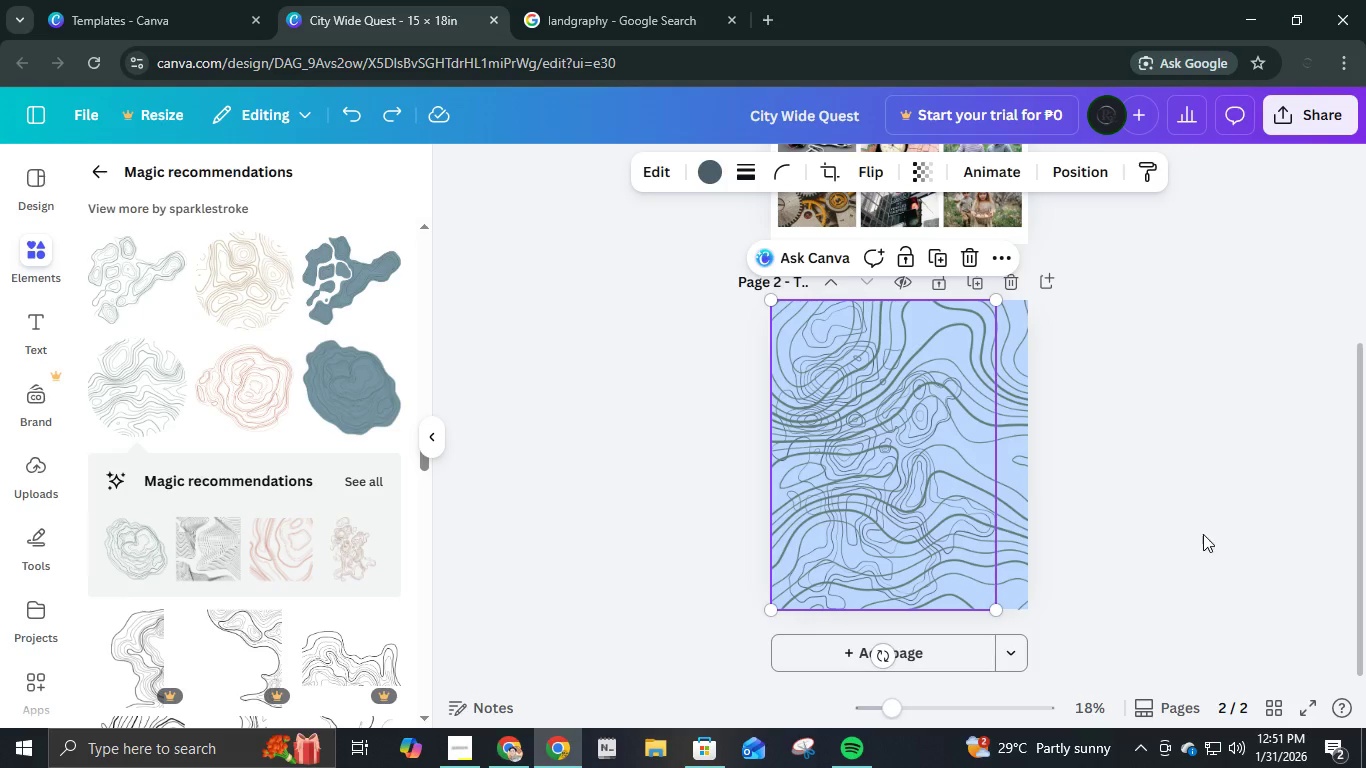 
left_click([1203, 534])
 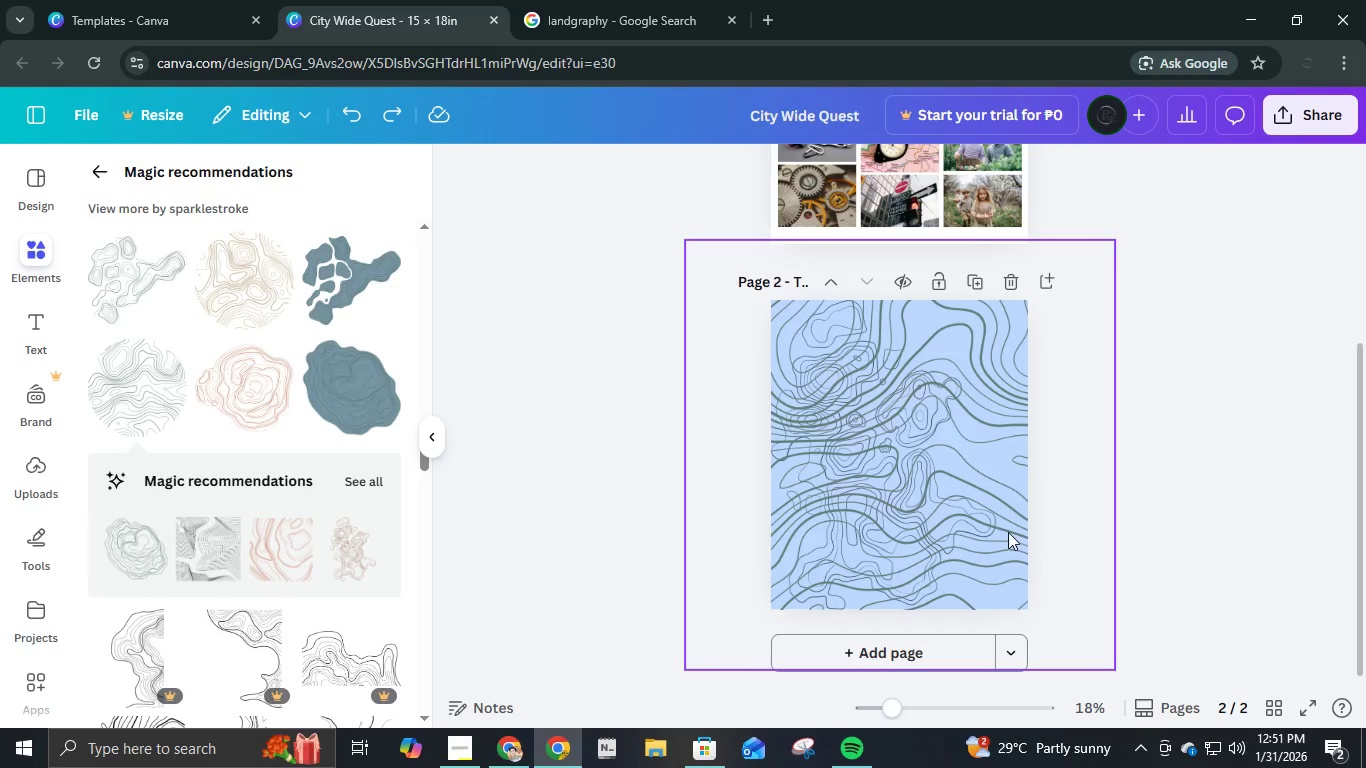 
left_click_drag(start_coordinate=[1008, 532], to_coordinate=[894, 531])
 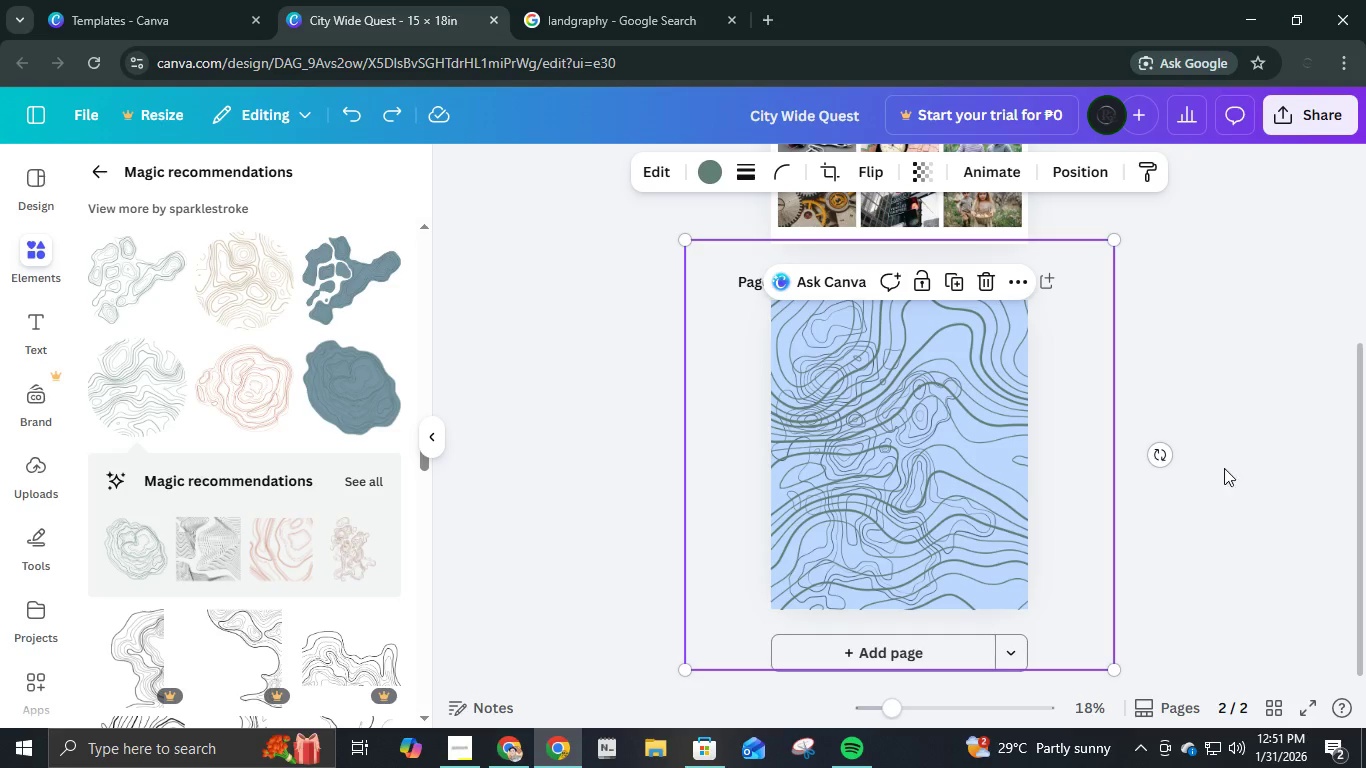 
left_click_drag(start_coordinate=[960, 522], to_coordinate=[1007, 319])
 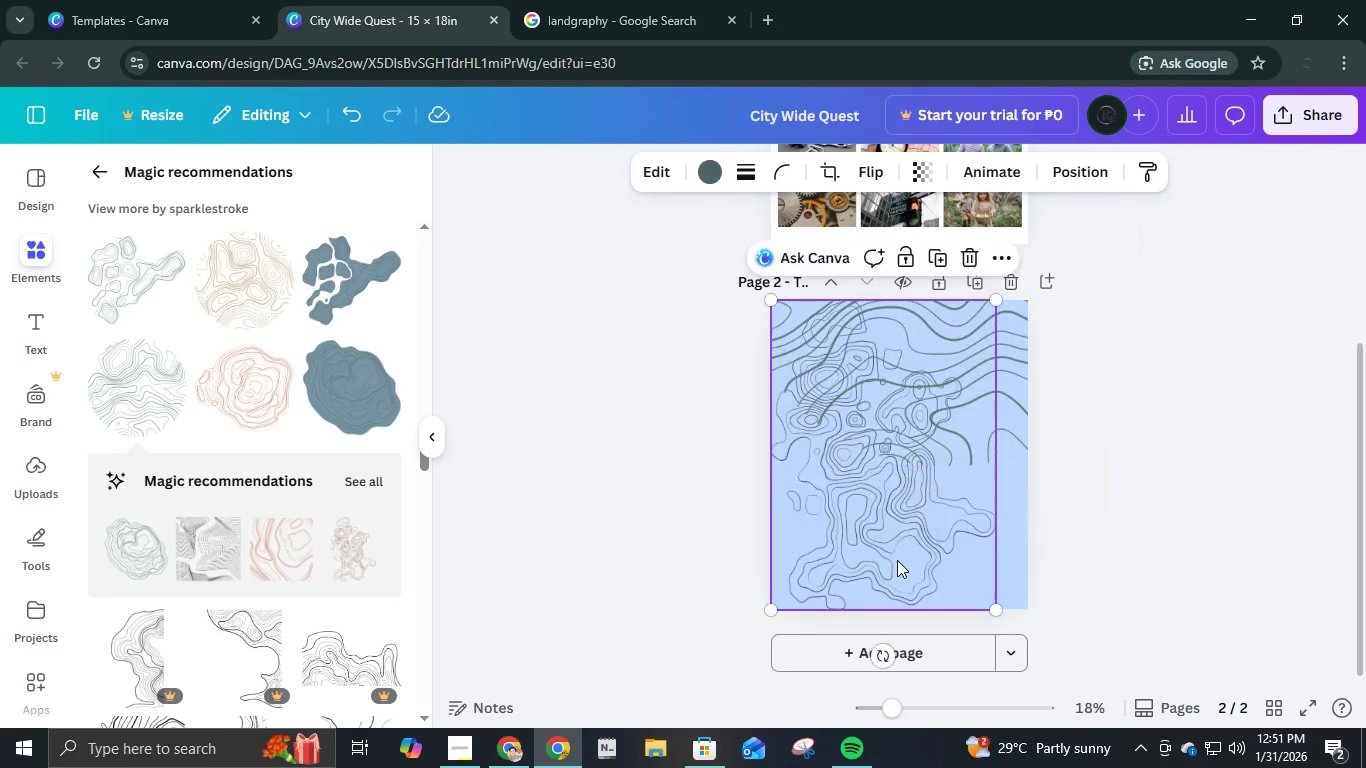 
left_click([897, 560])
 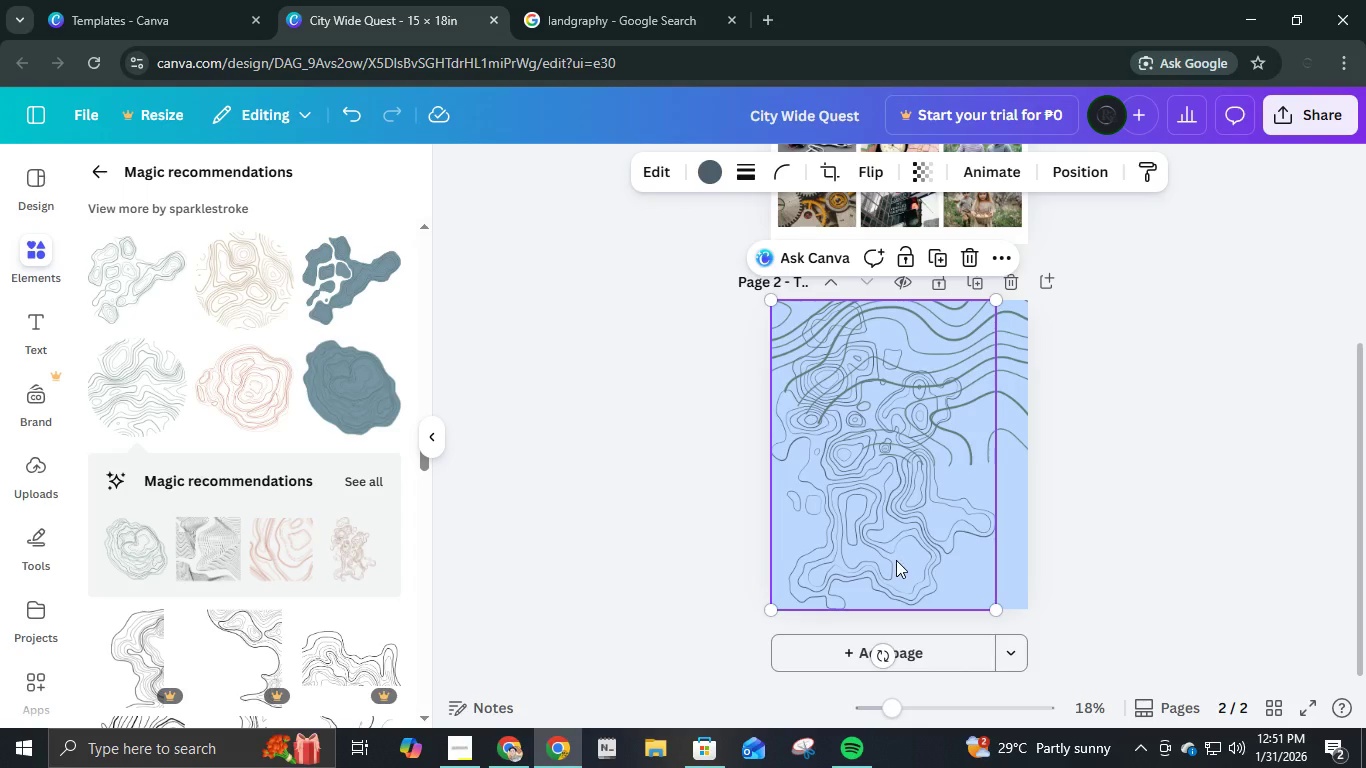 
key(Delete)
 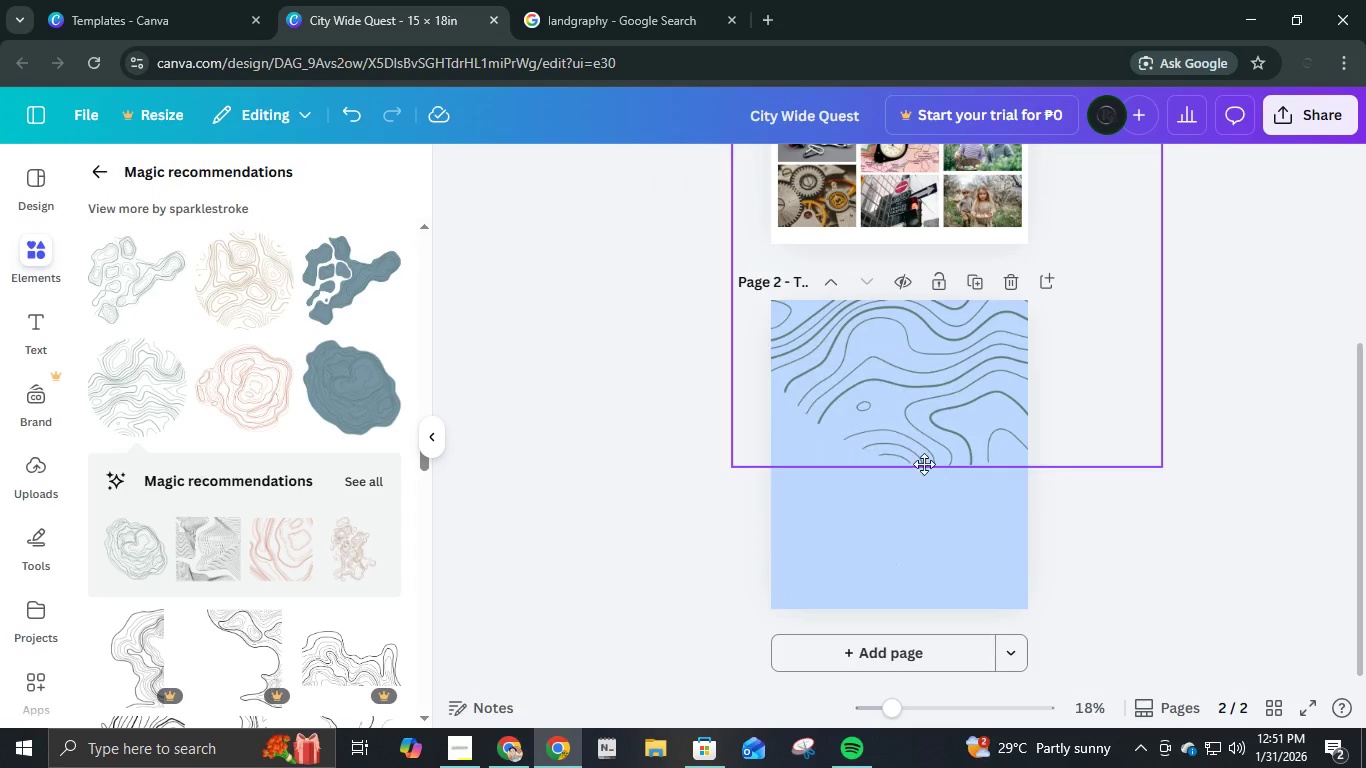 
left_click_drag(start_coordinate=[925, 451], to_coordinate=[886, 644])
 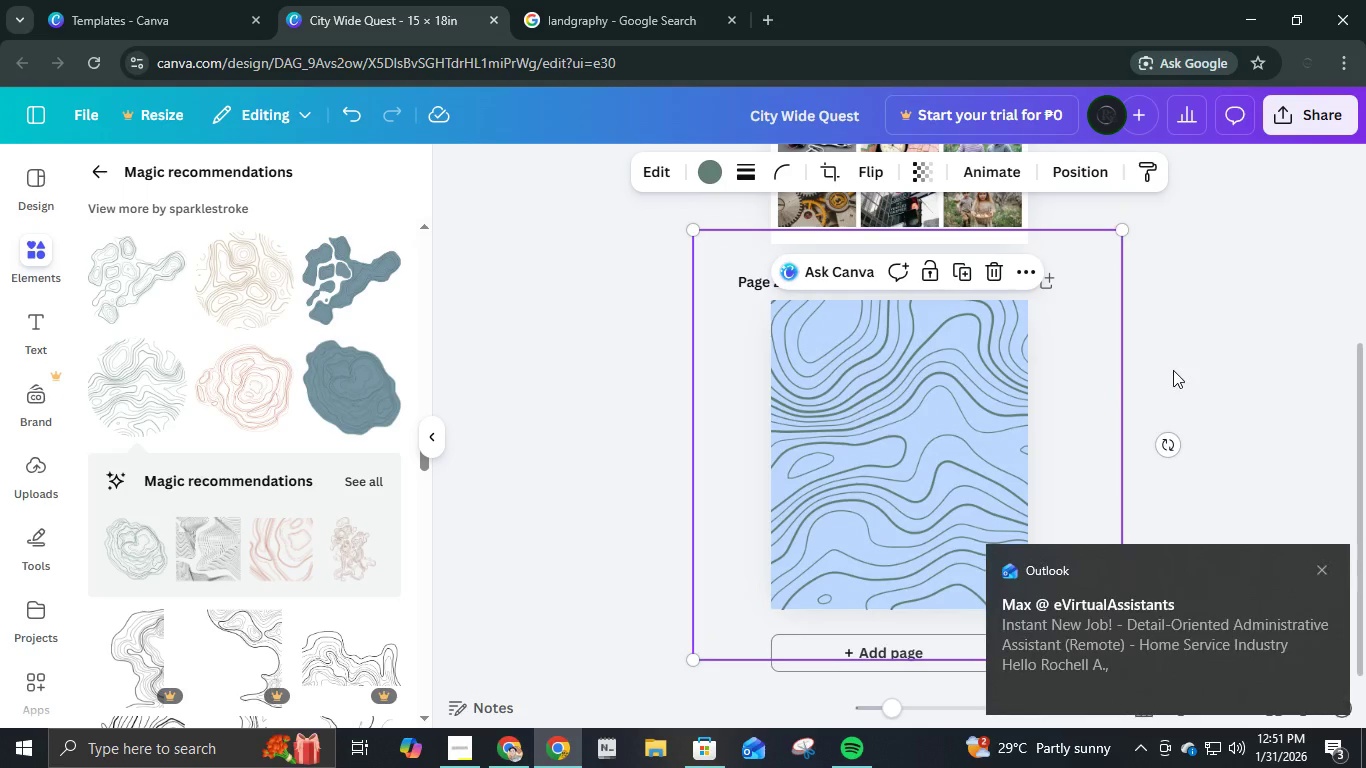 
left_click([1173, 370])
 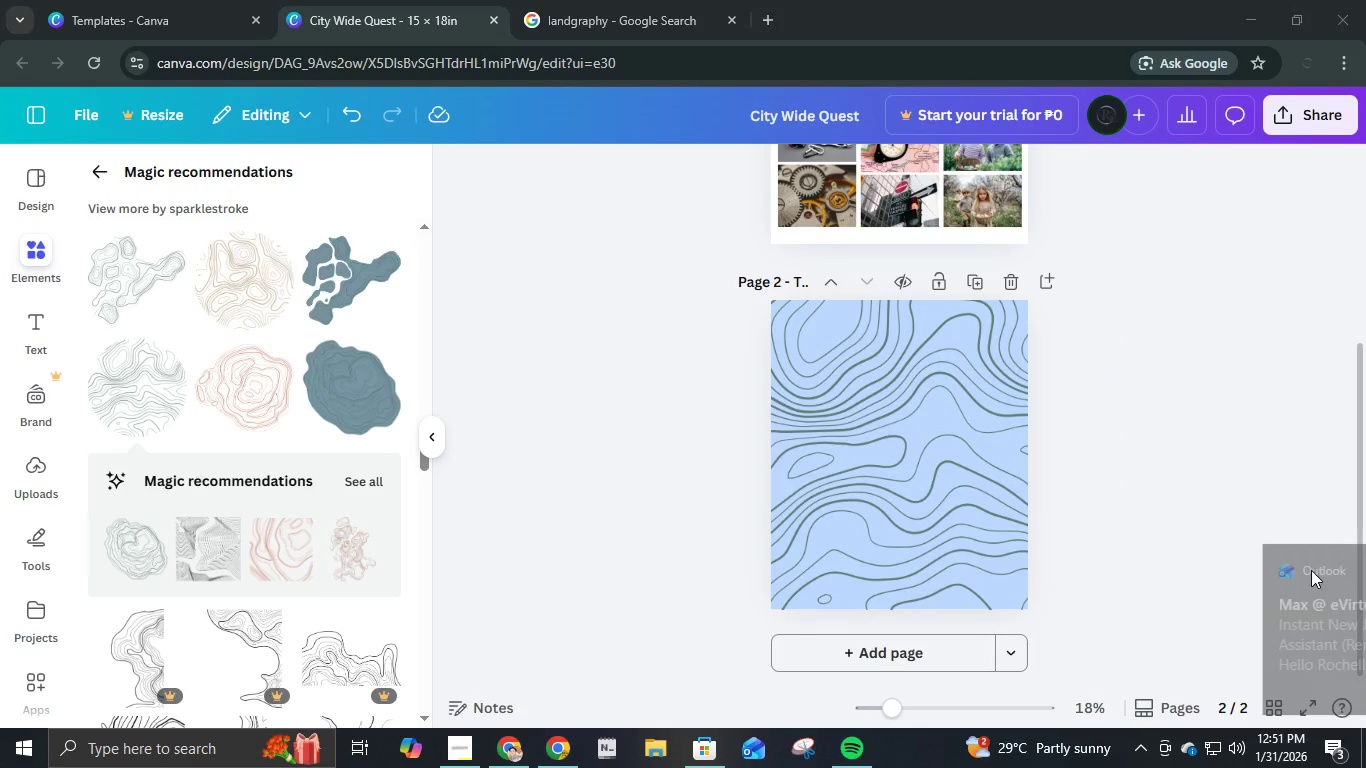 
double_click([1246, 464])
 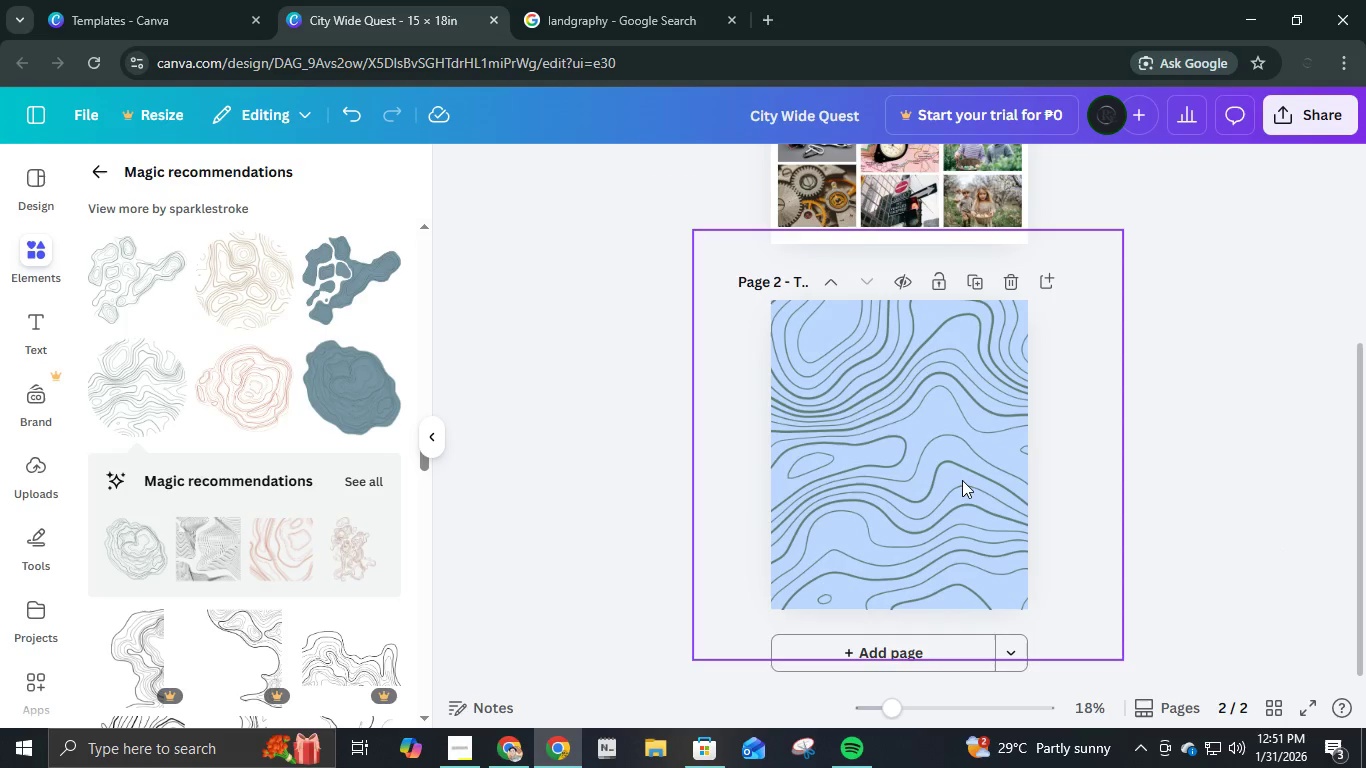 
left_click_drag(start_coordinate=[963, 480], to_coordinate=[936, 476])
 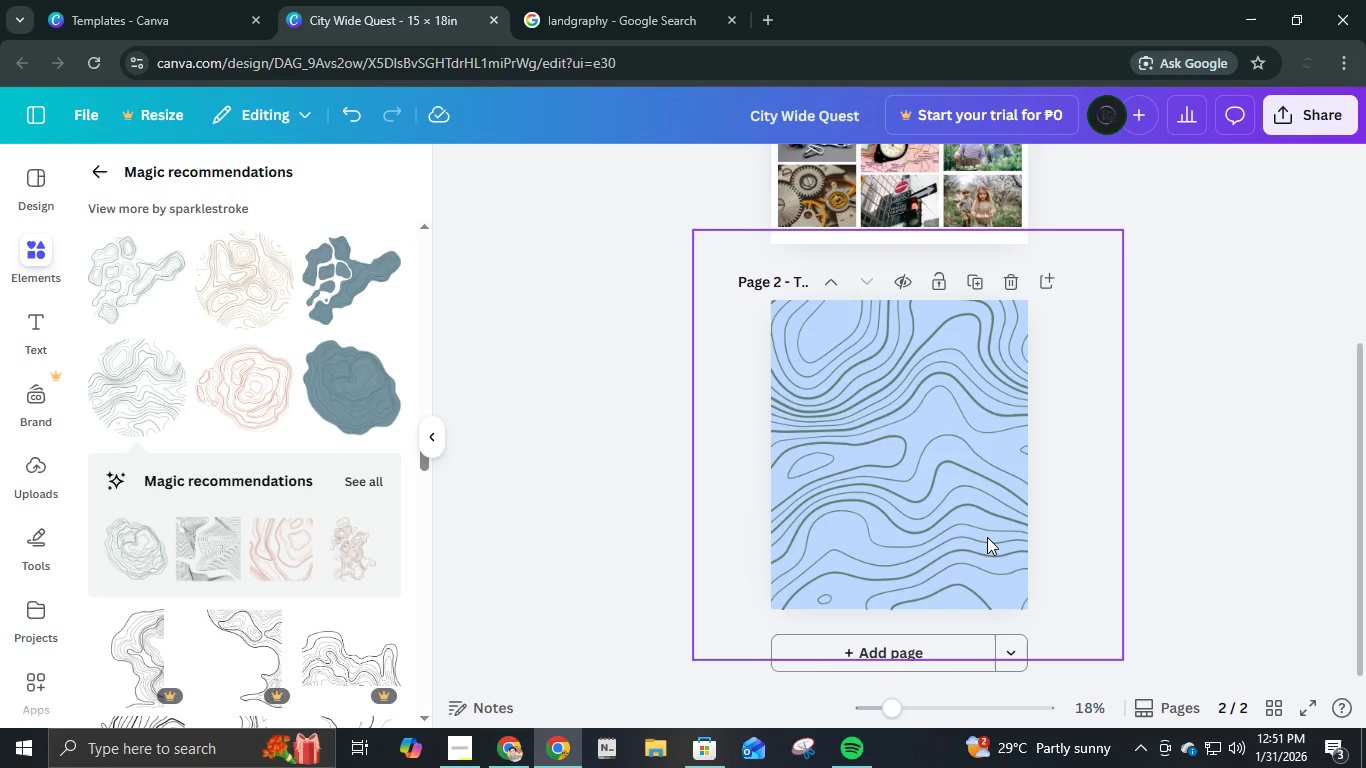 
left_click([987, 537])
 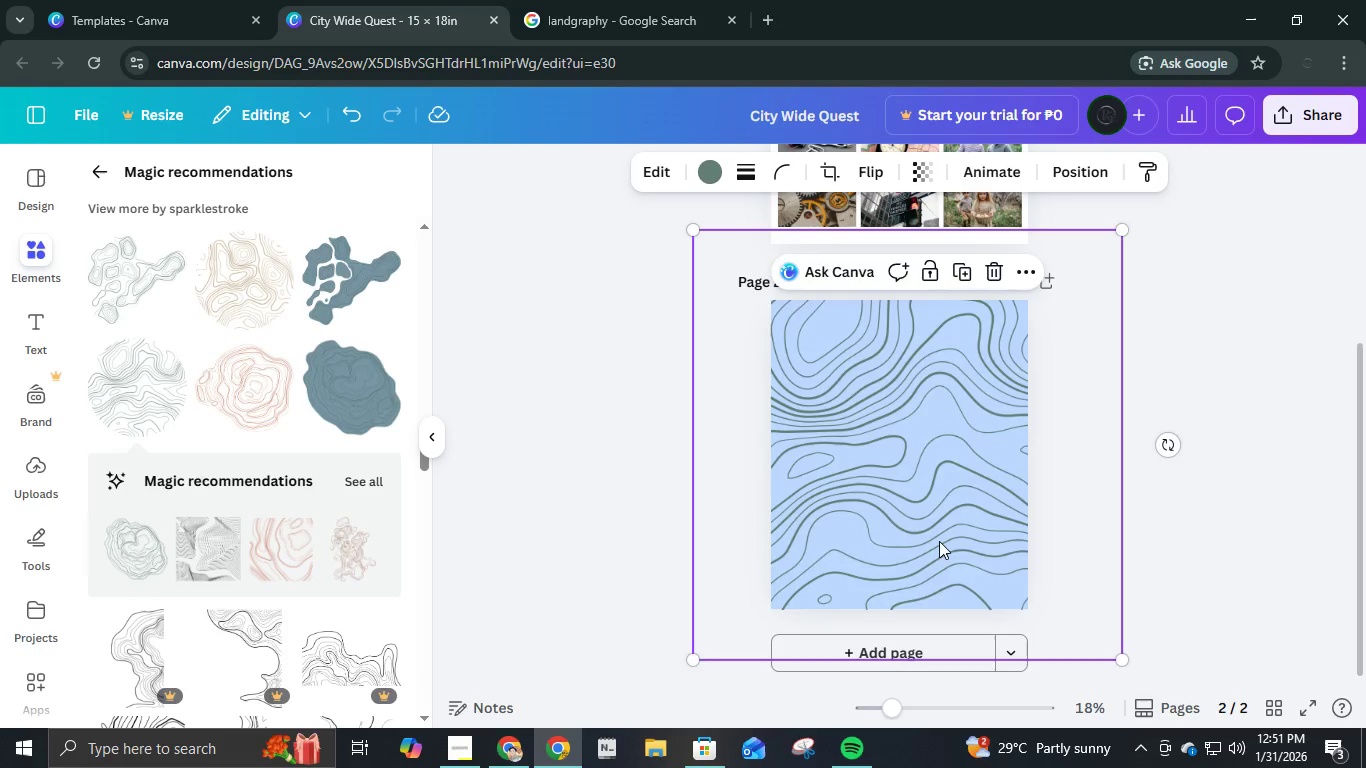 
left_click_drag(start_coordinate=[939, 539], to_coordinate=[940, 558])
 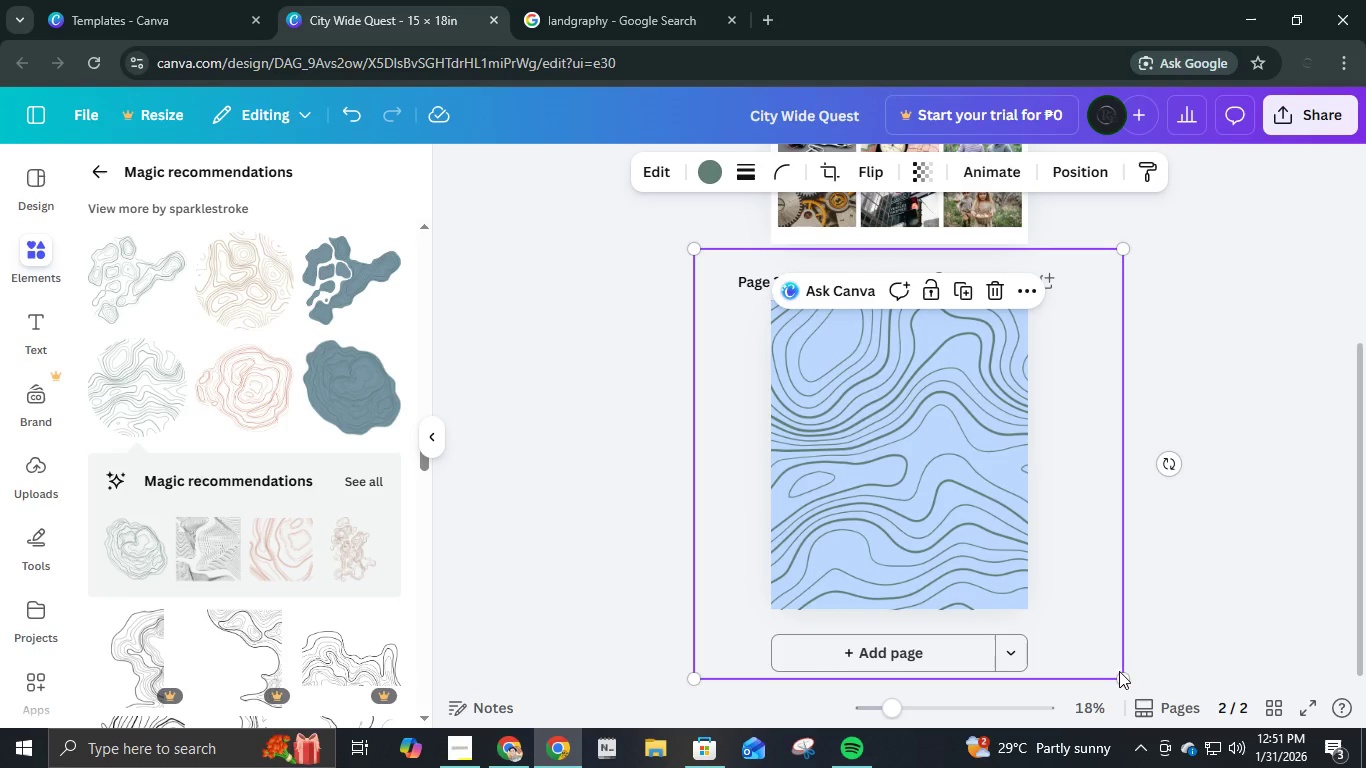 
left_click([1119, 673])
 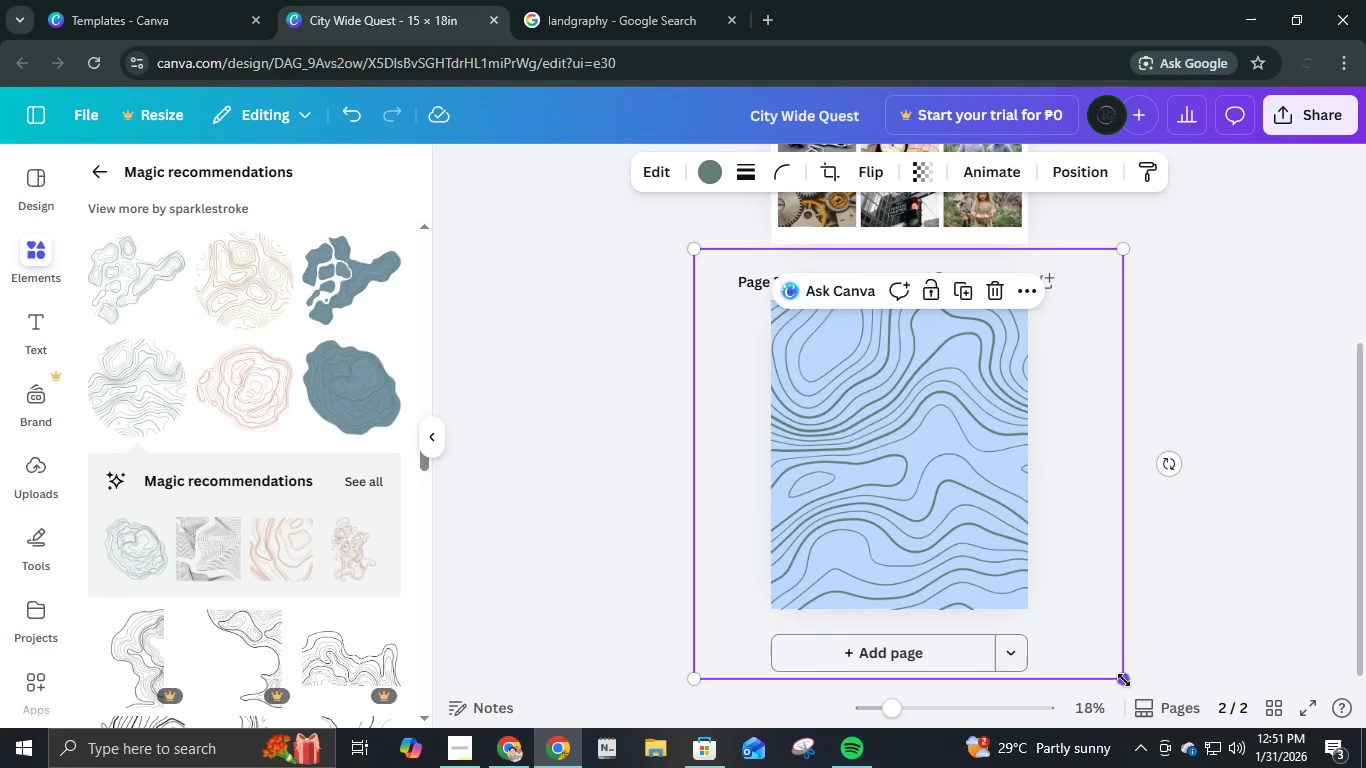 
left_click_drag(start_coordinate=[1124, 680], to_coordinate=[1175, 690])
 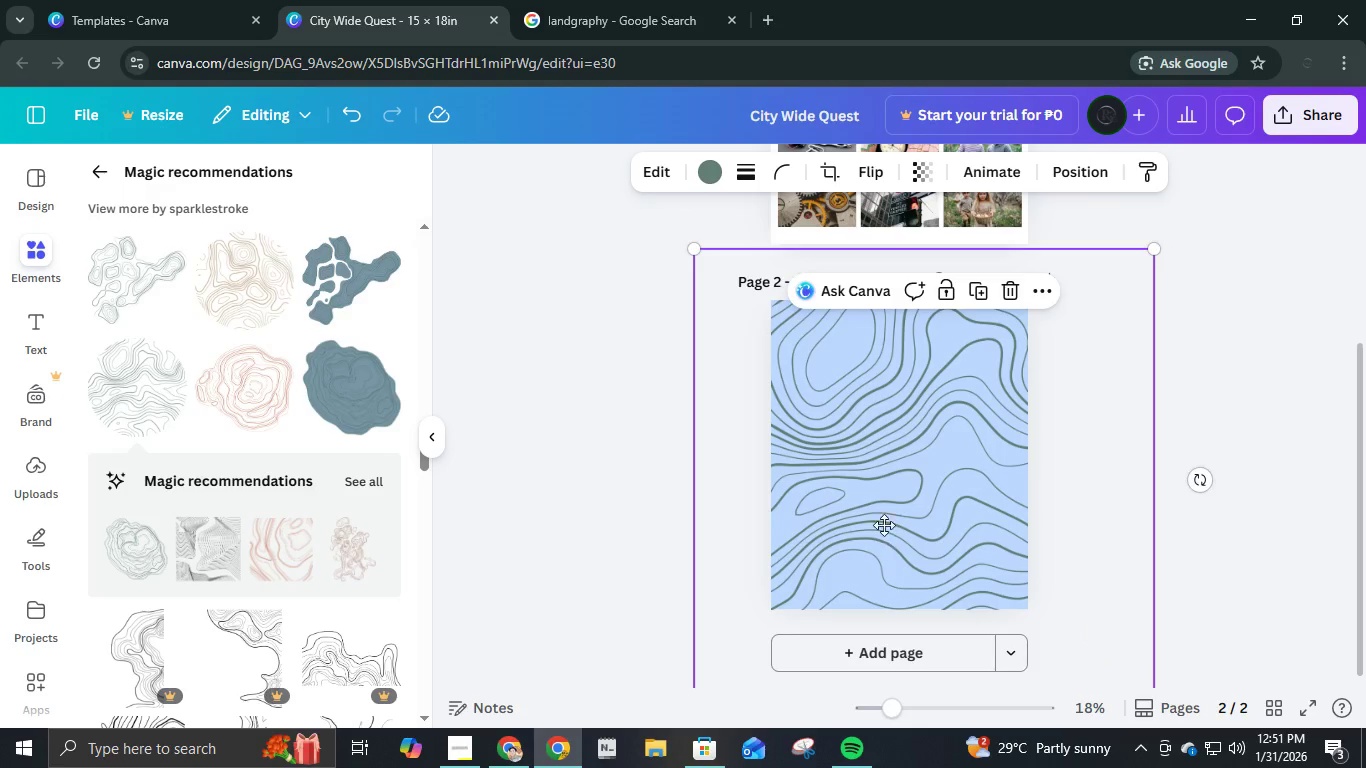 
left_click_drag(start_coordinate=[884, 534], to_coordinate=[884, 496])
 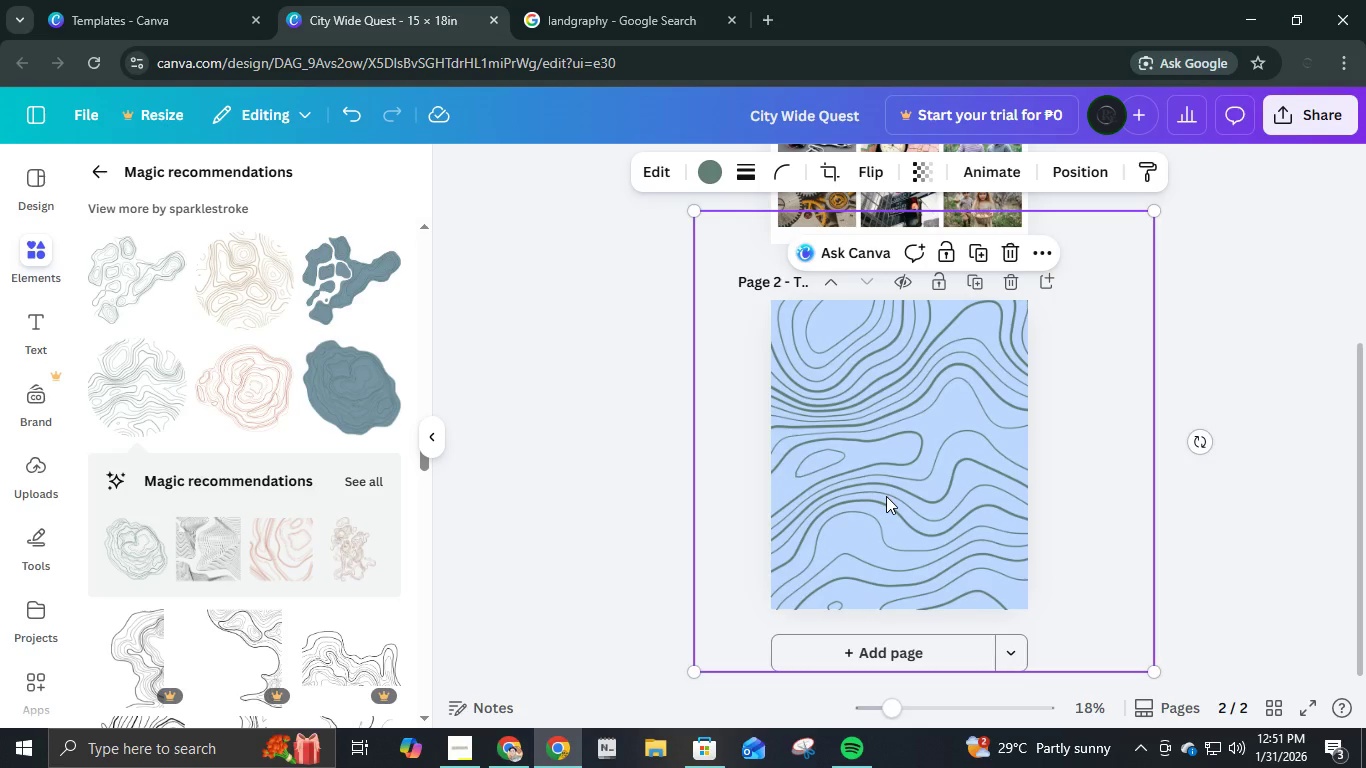 
key(Control+Z)
 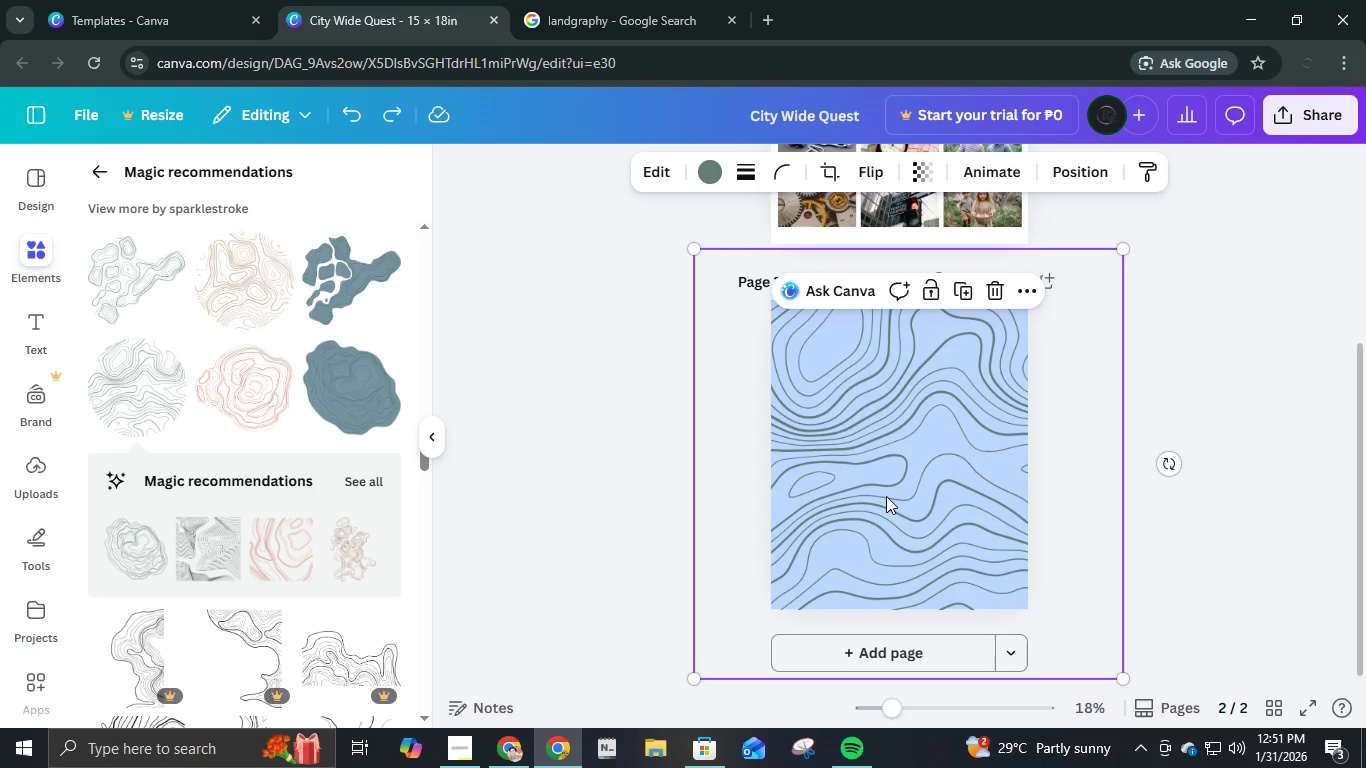 
key(Control+Z)
 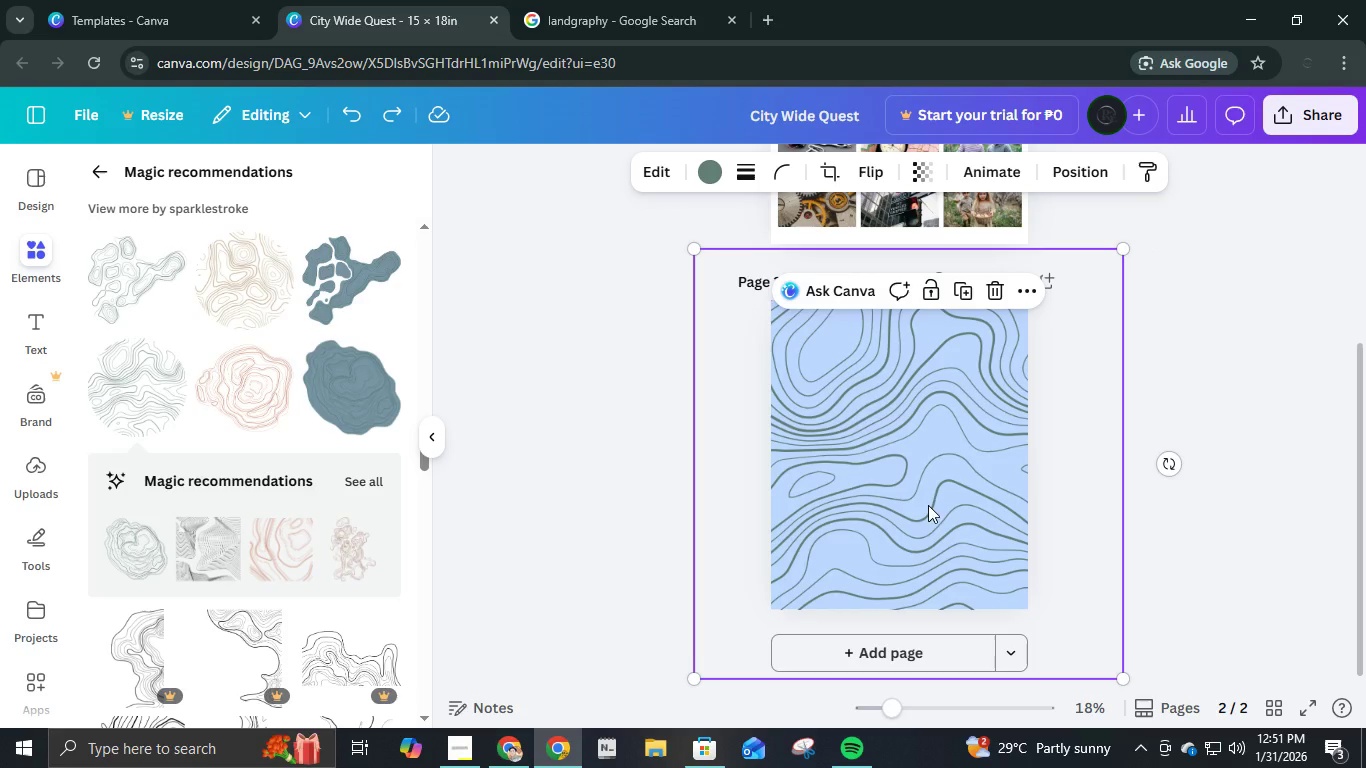 
left_click_drag(start_coordinate=[920, 503], to_coordinate=[908, 496])
 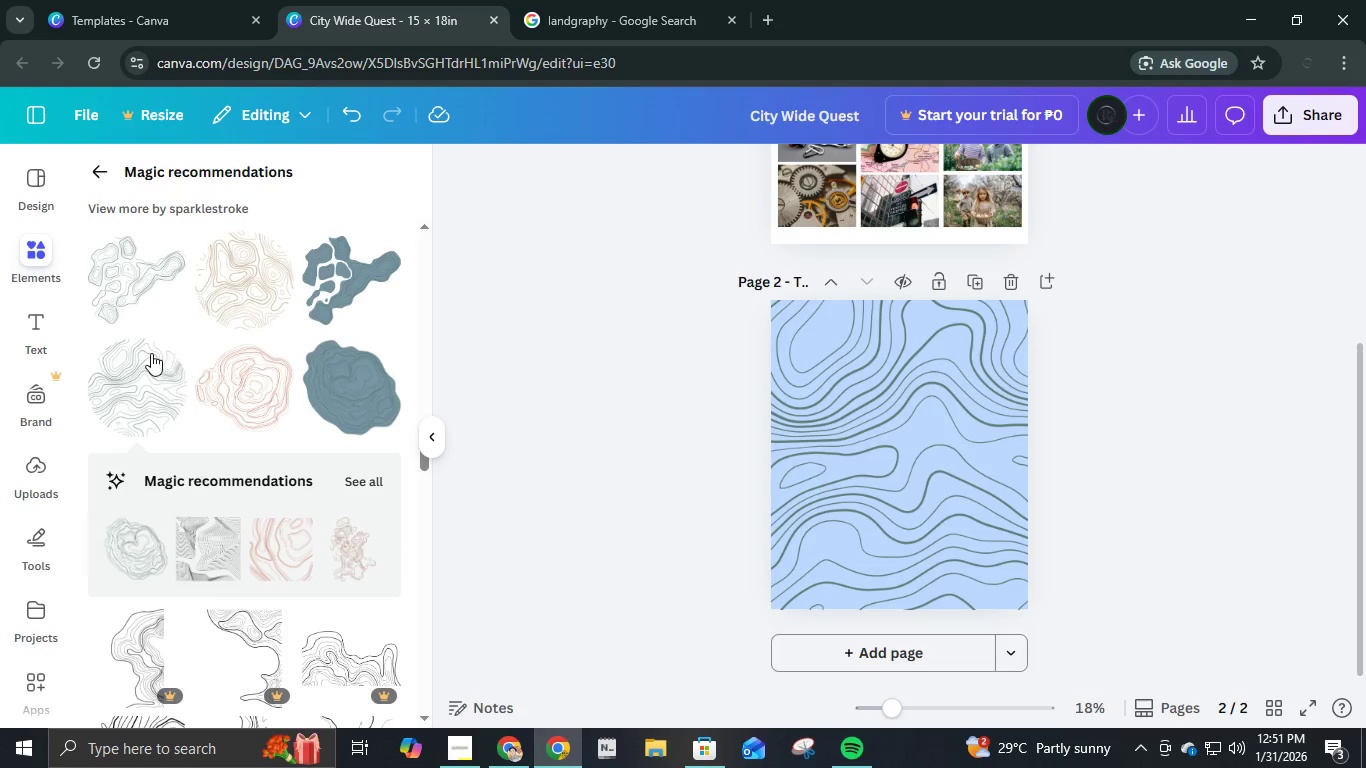 
left_click([202, 534])
 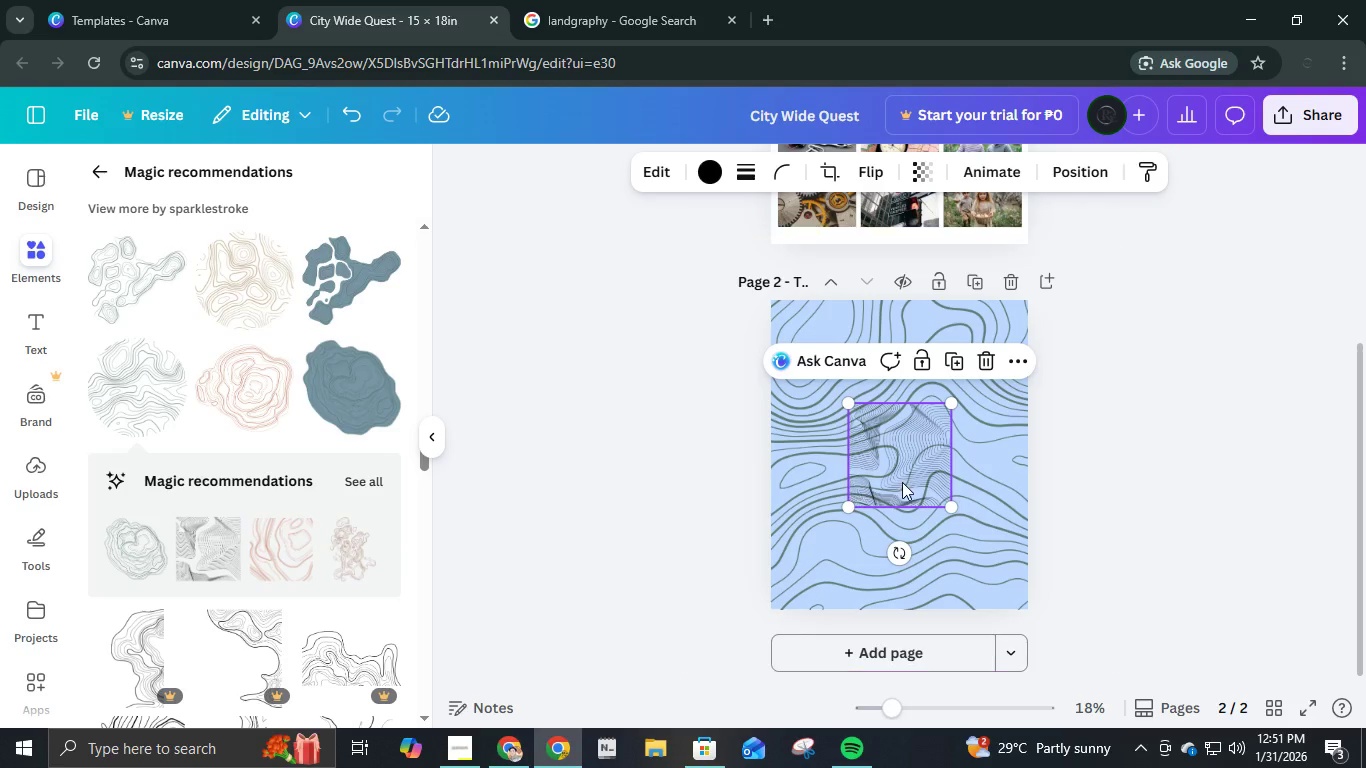 
left_click_drag(start_coordinate=[907, 481], to_coordinate=[846, 367])
 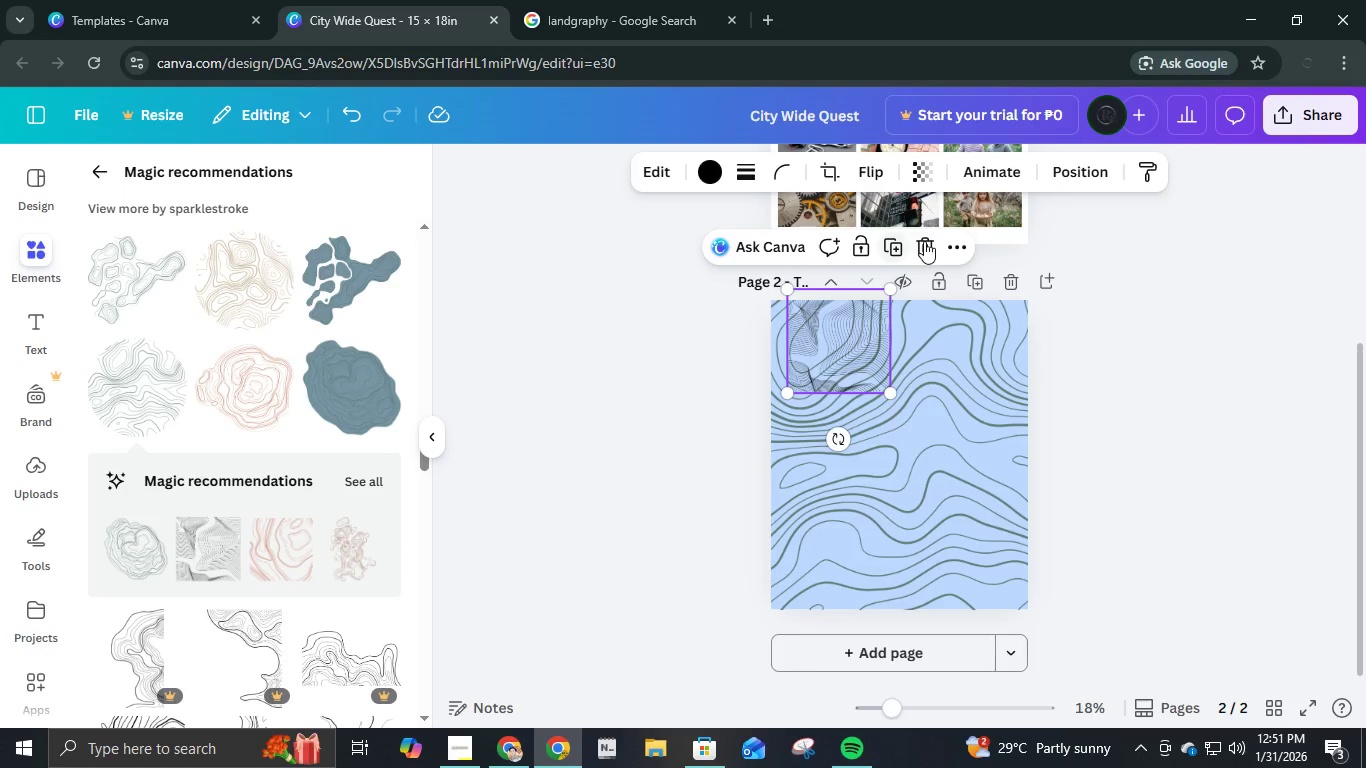 
left_click([924, 241])
 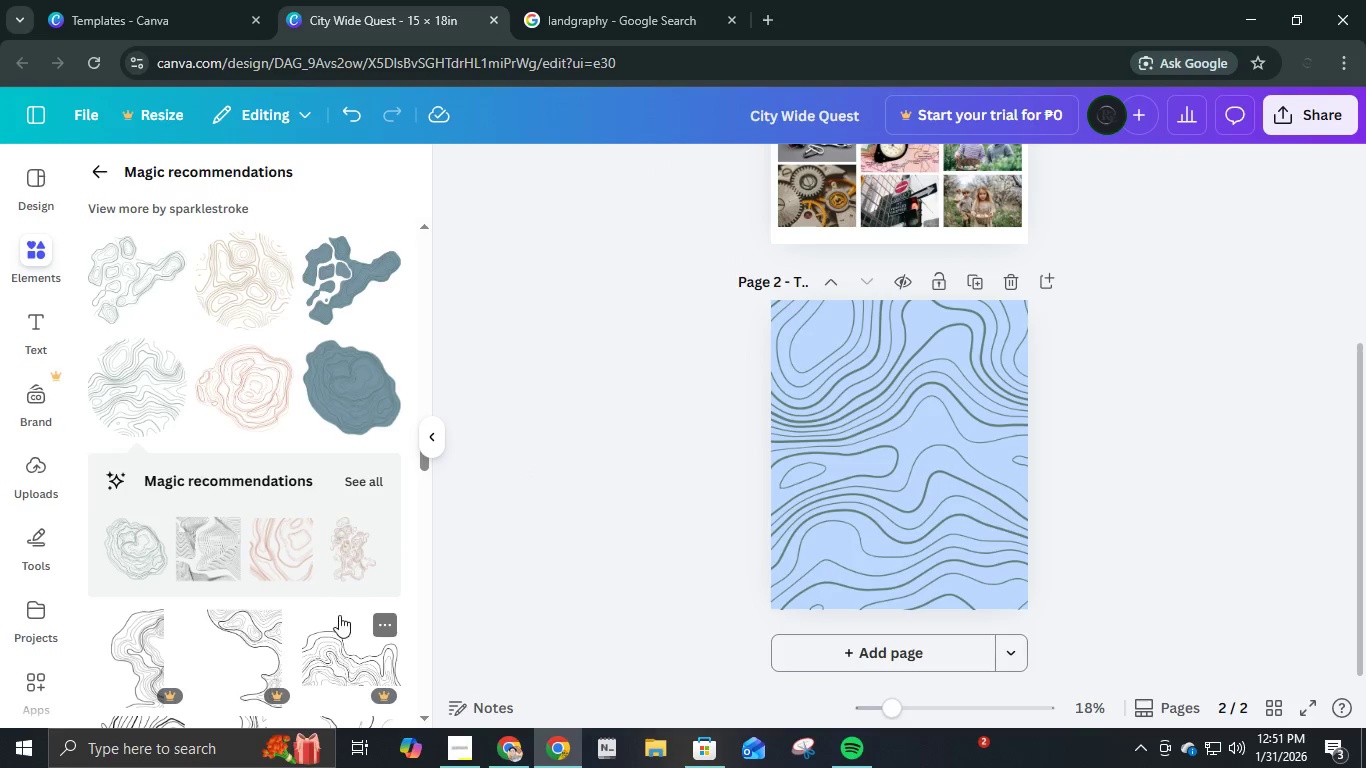 
left_click([276, 545])
 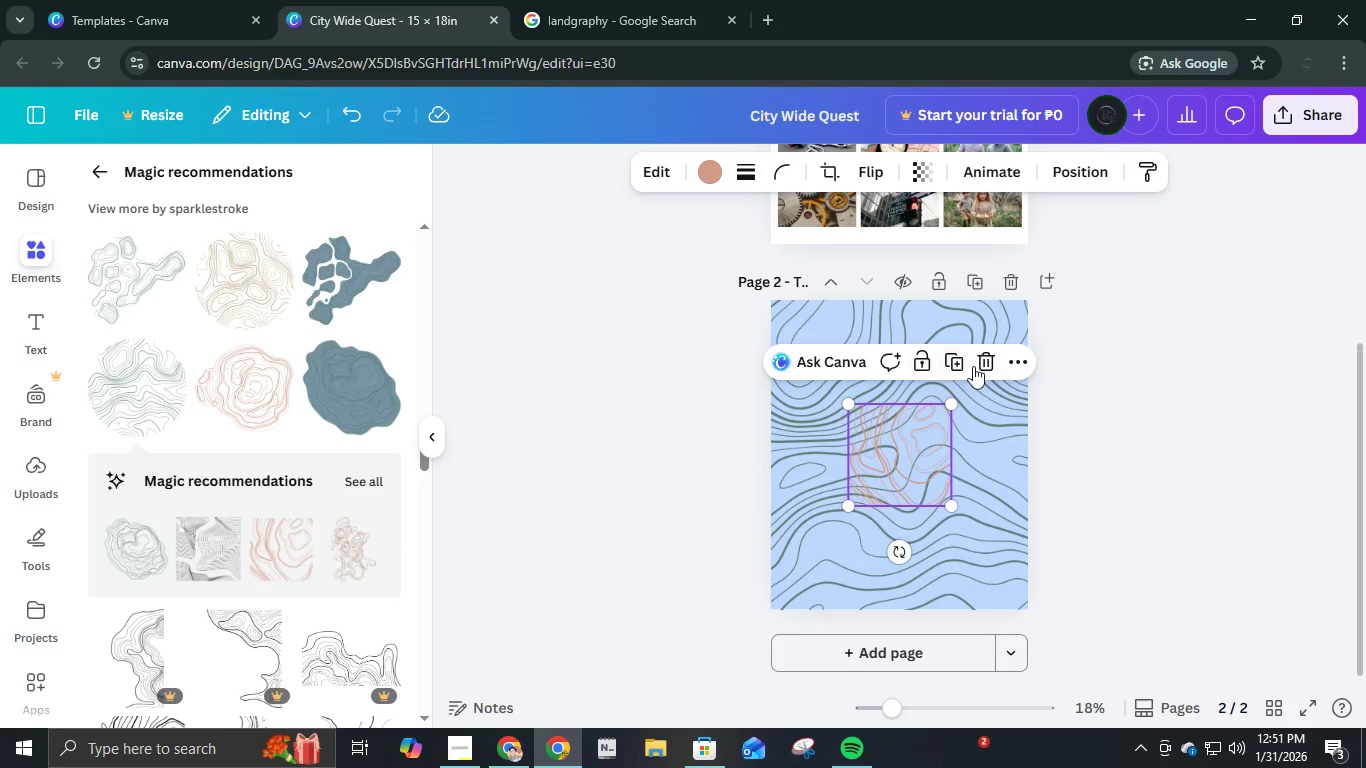 
left_click([982, 367])
 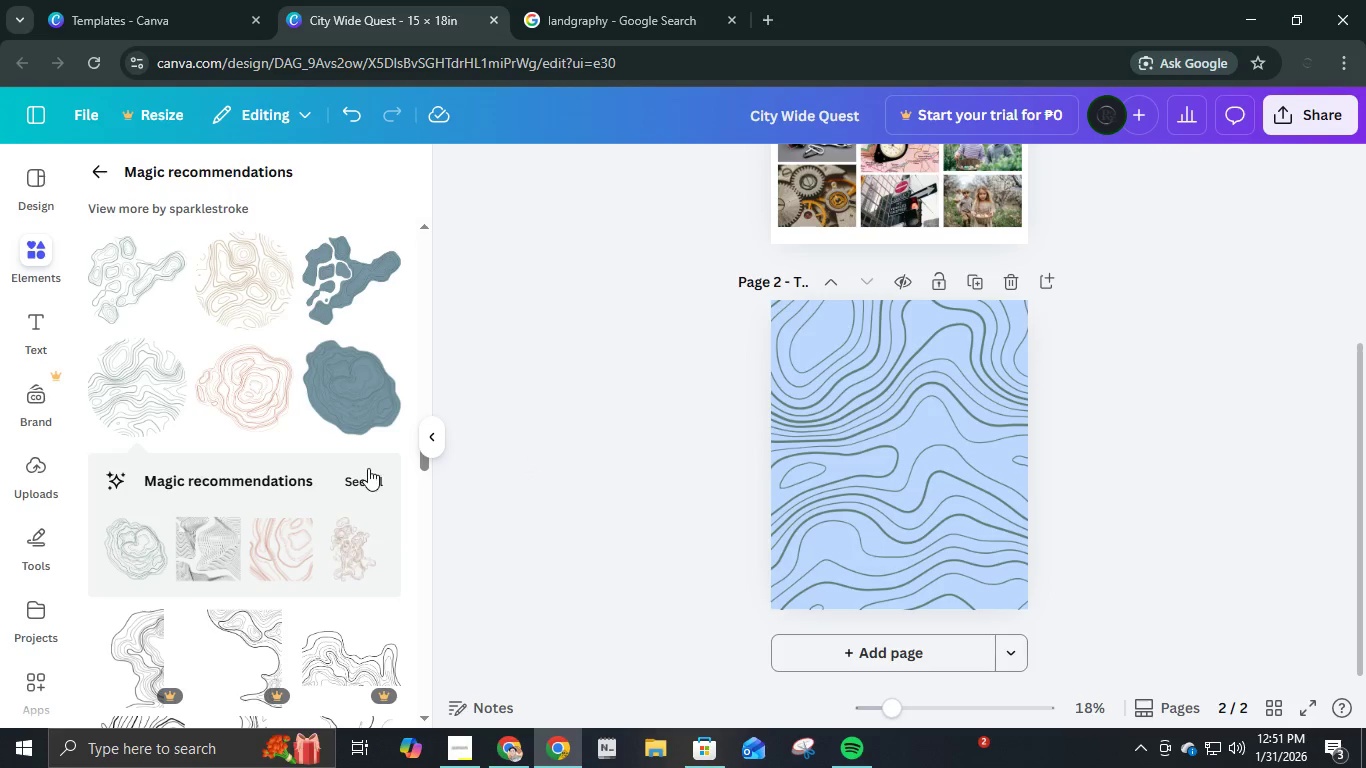 
left_click([368, 468])
 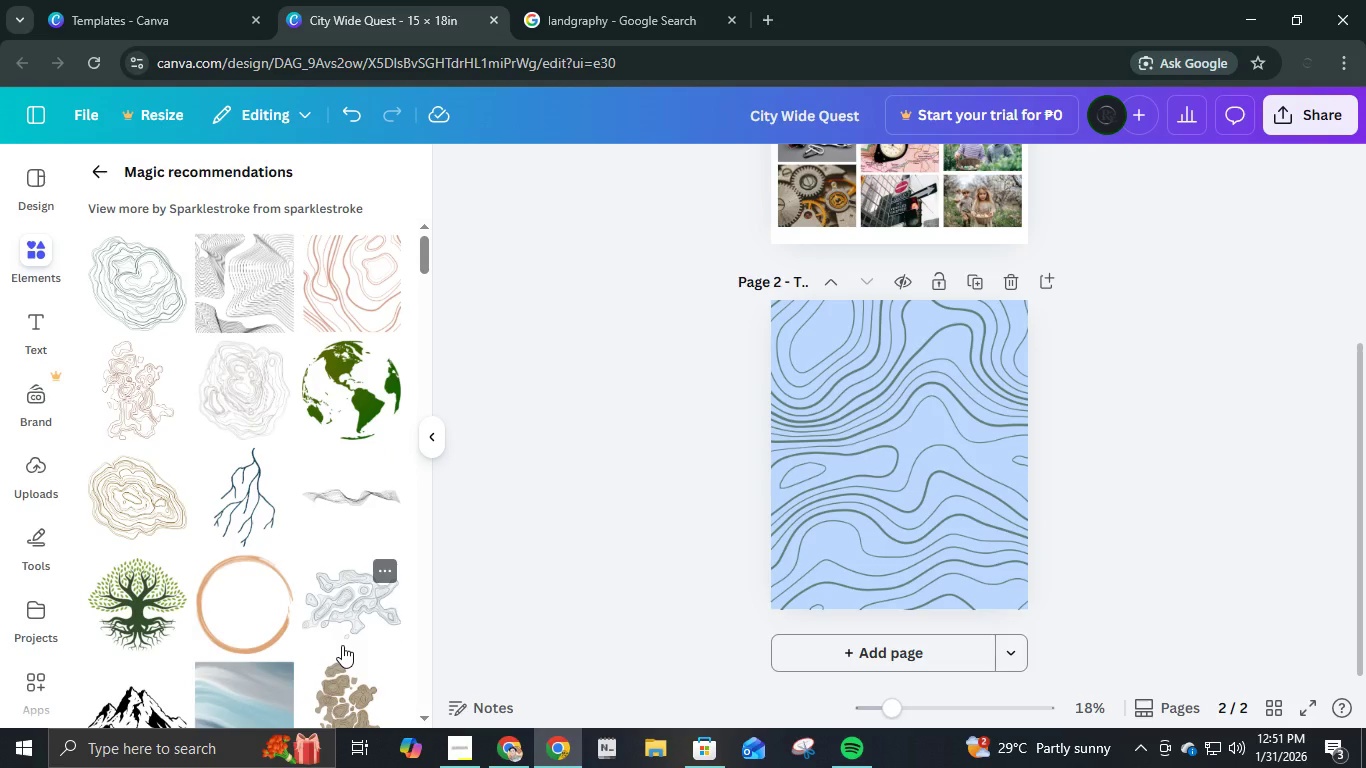 
scroll: coordinate [342, 645], scroll_direction: down, amount: 3.0
 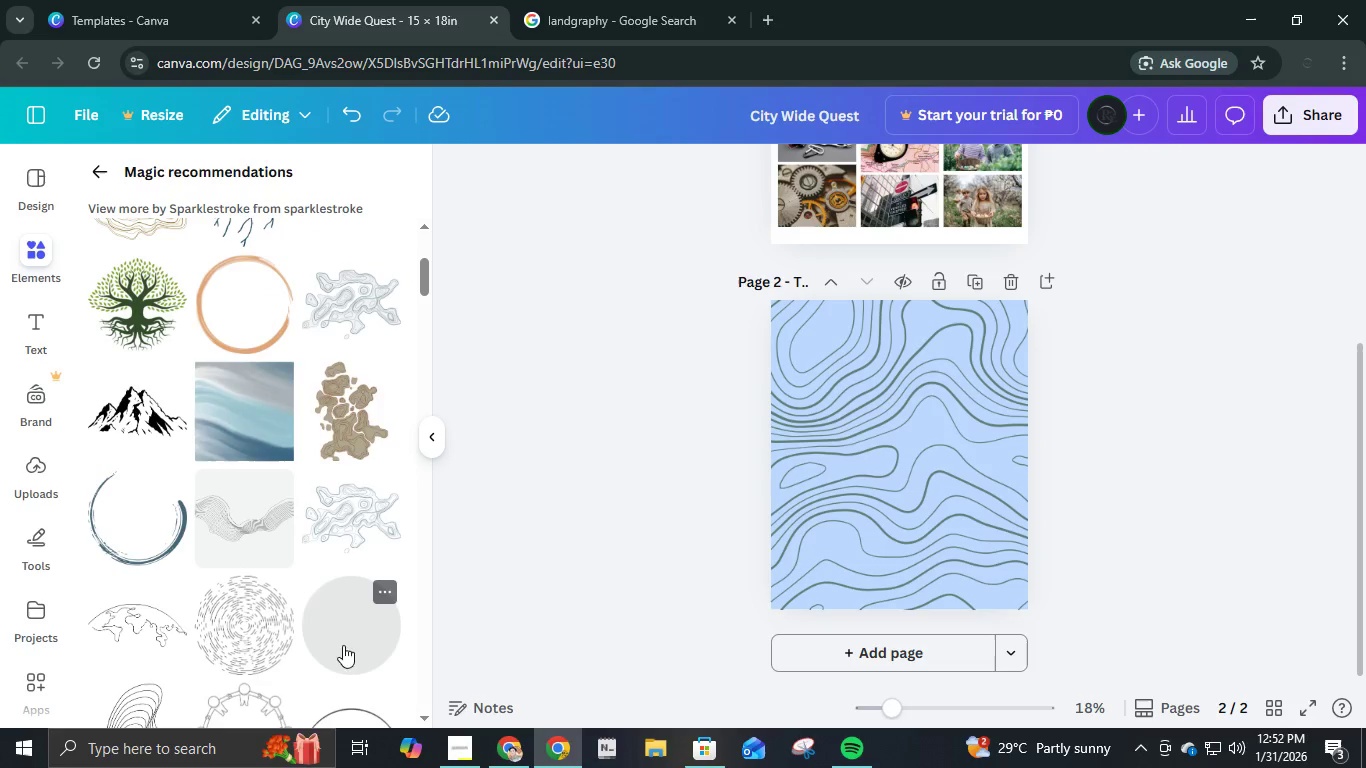 
left_click([268, 437])
 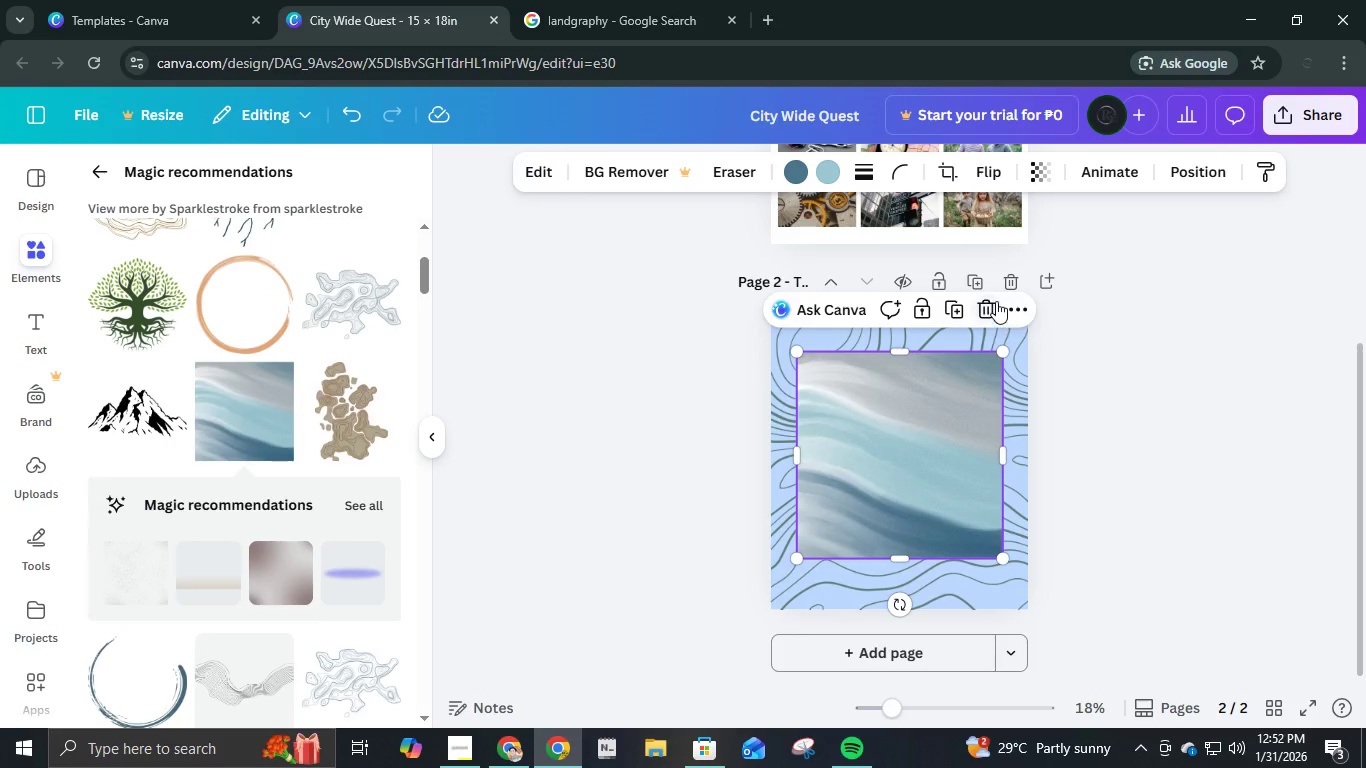 
left_click([984, 310])
 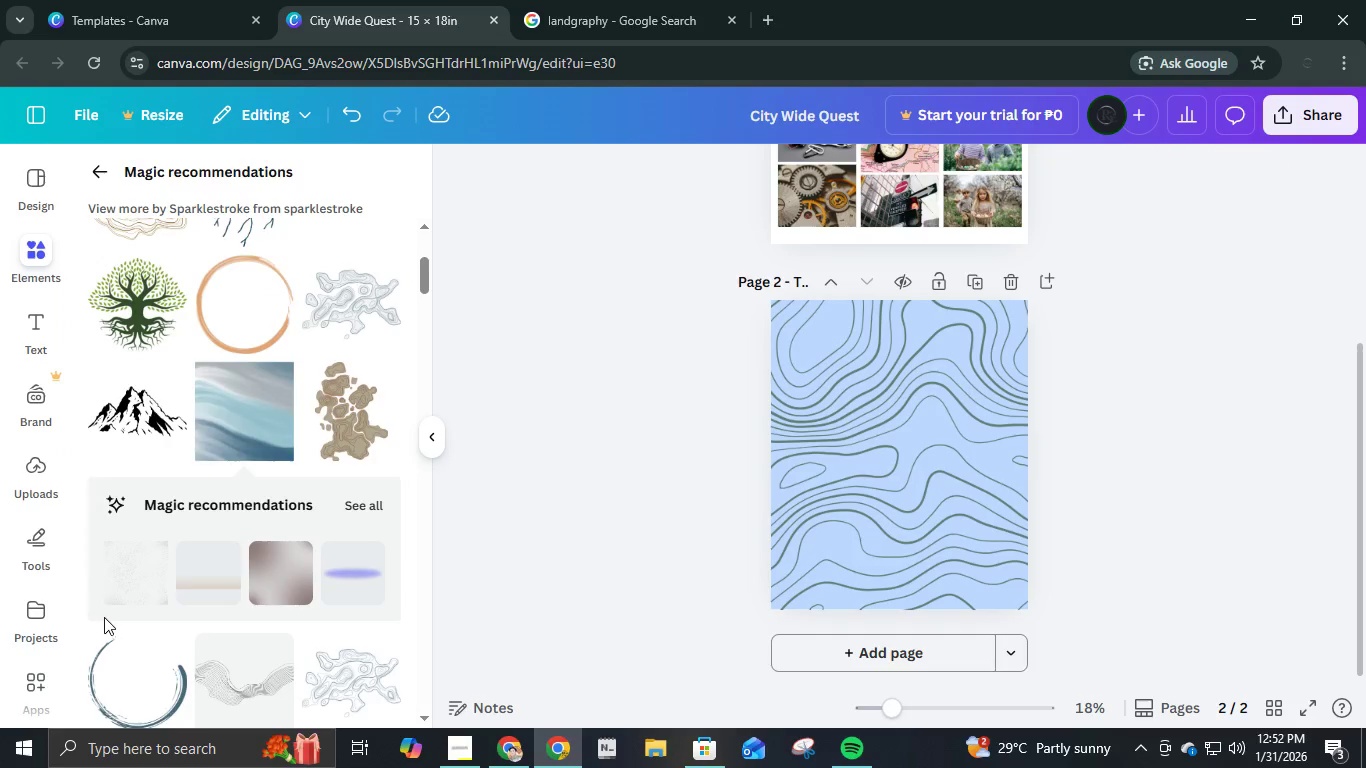 
scroll: coordinate [320, 623], scroll_direction: down, amount: 9.0
 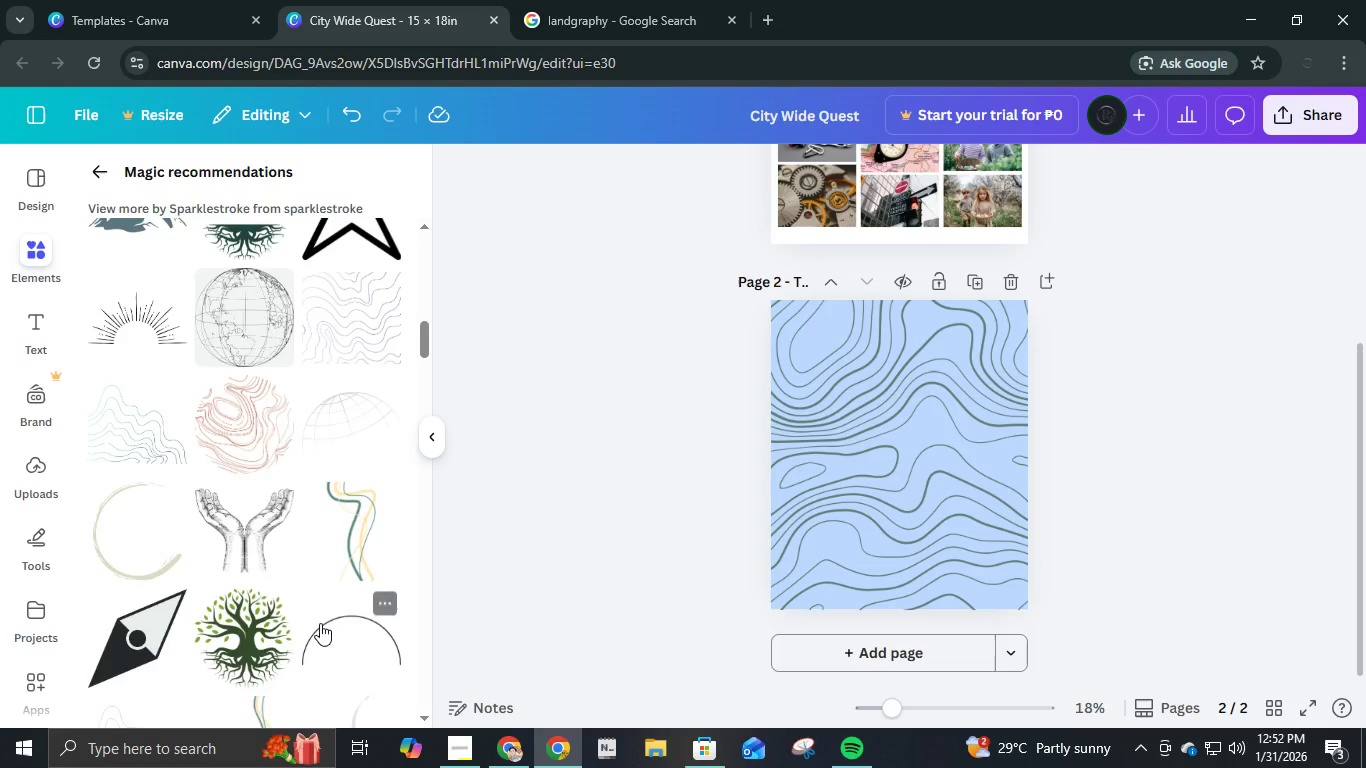 
scroll: coordinate [322, 623], scroll_direction: up, amount: 2.0
 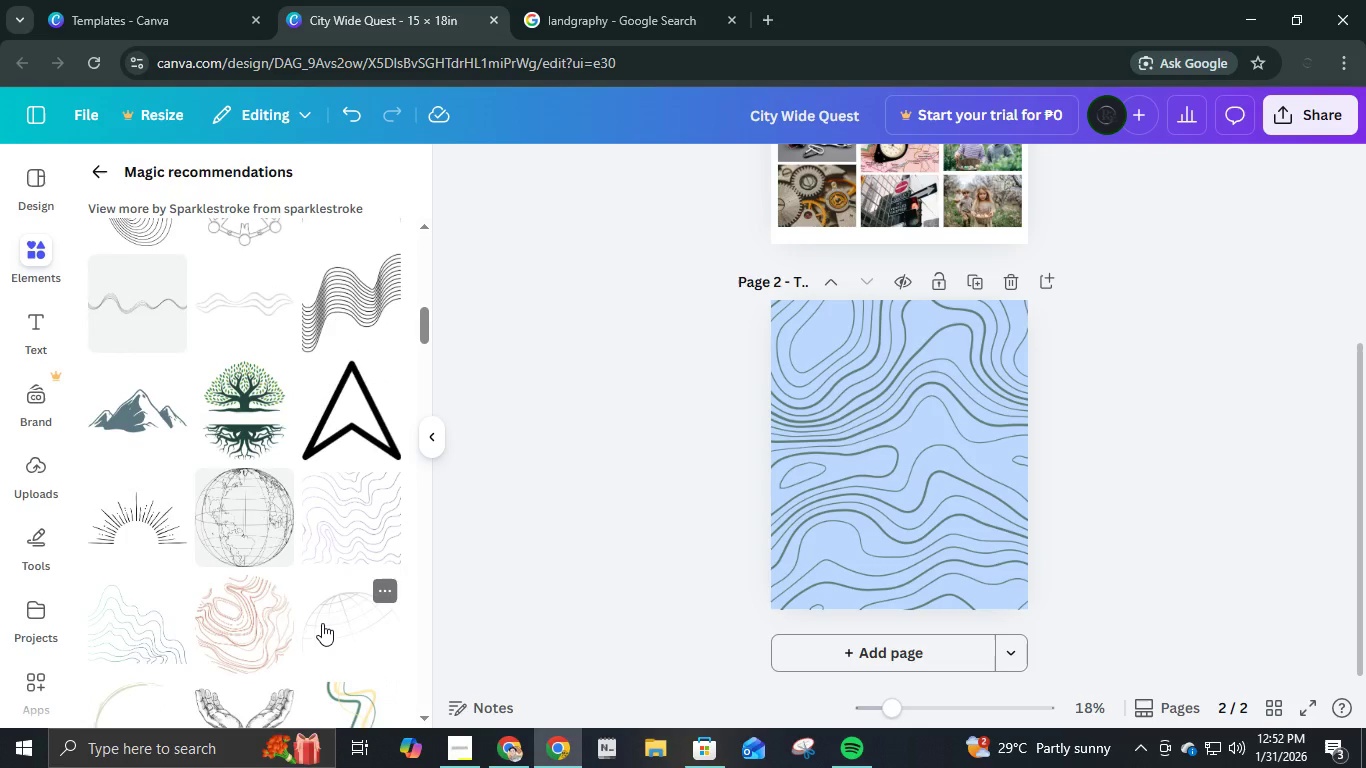 
left_click([239, 507])
 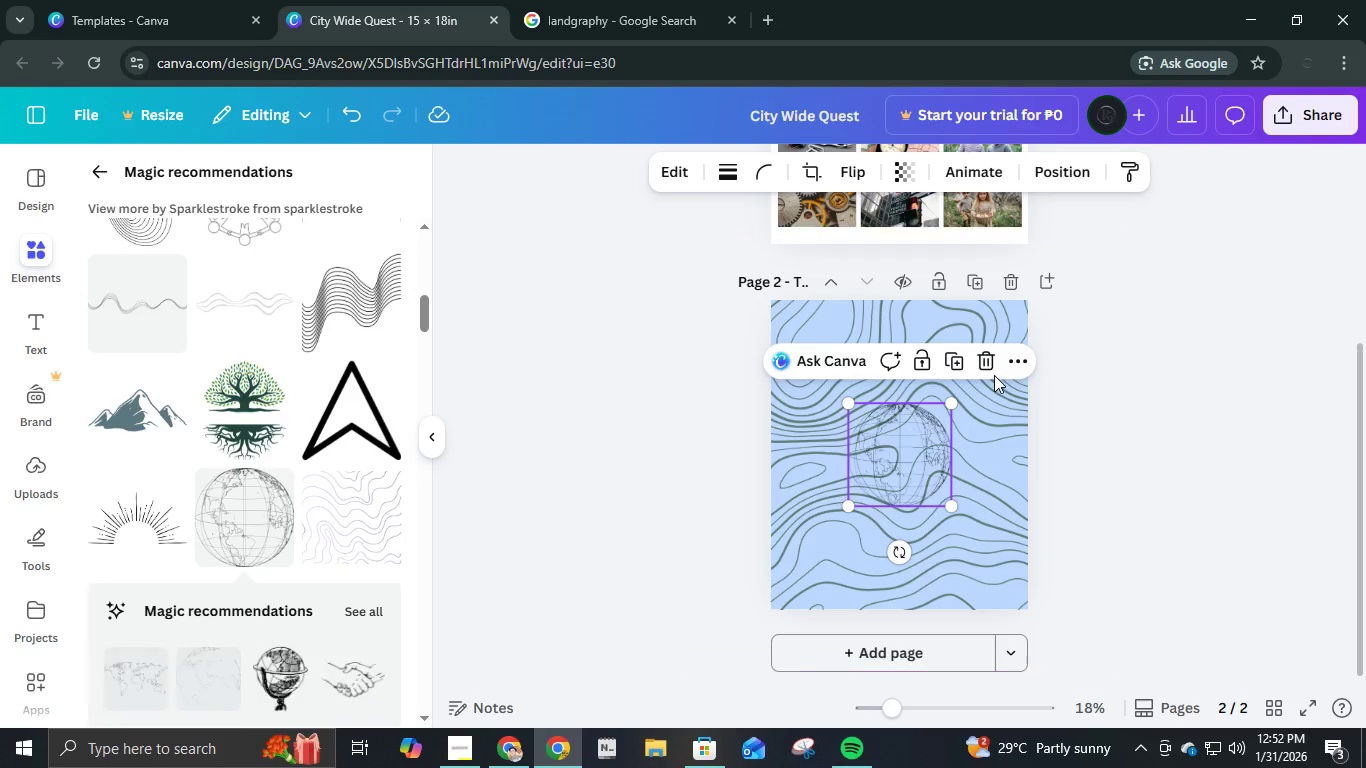 
left_click([994, 364])
 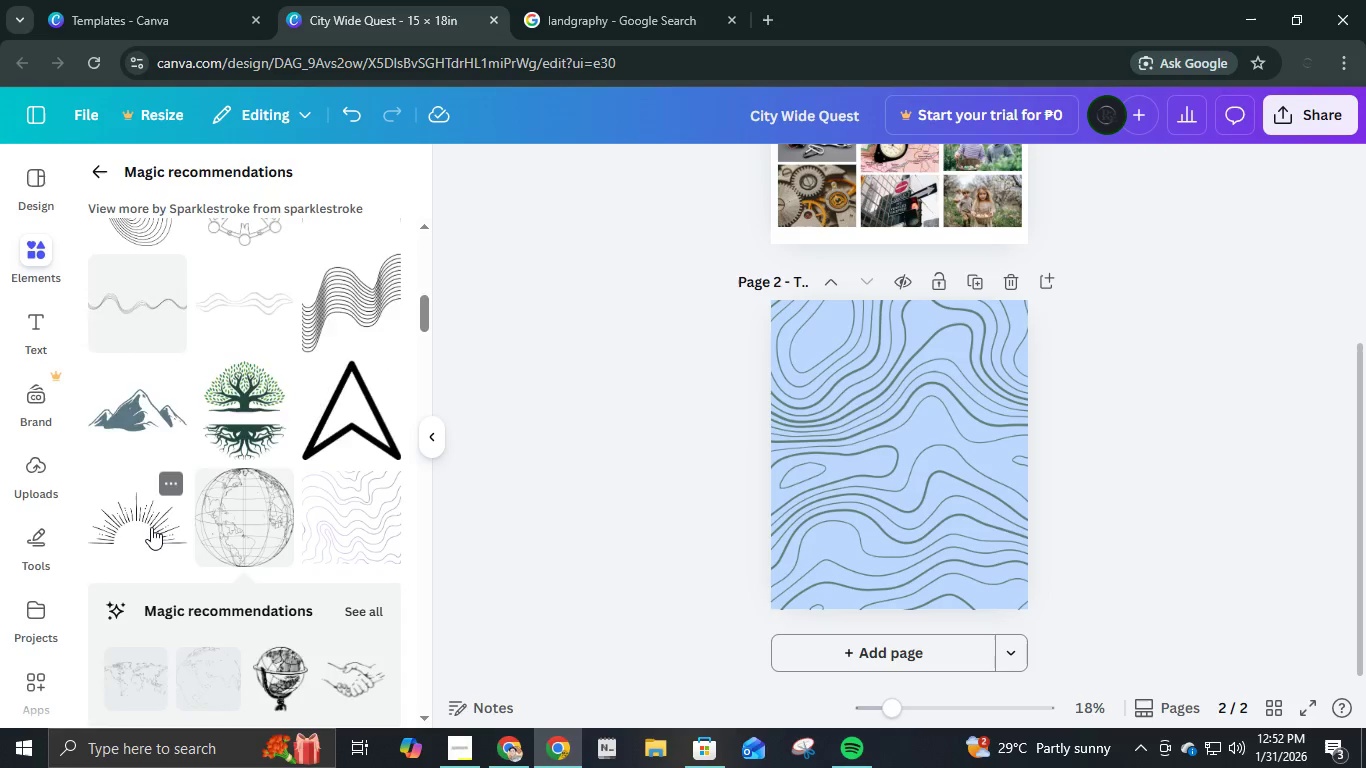 
scroll: coordinate [321, 499], scroll_direction: down, amount: 21.0
 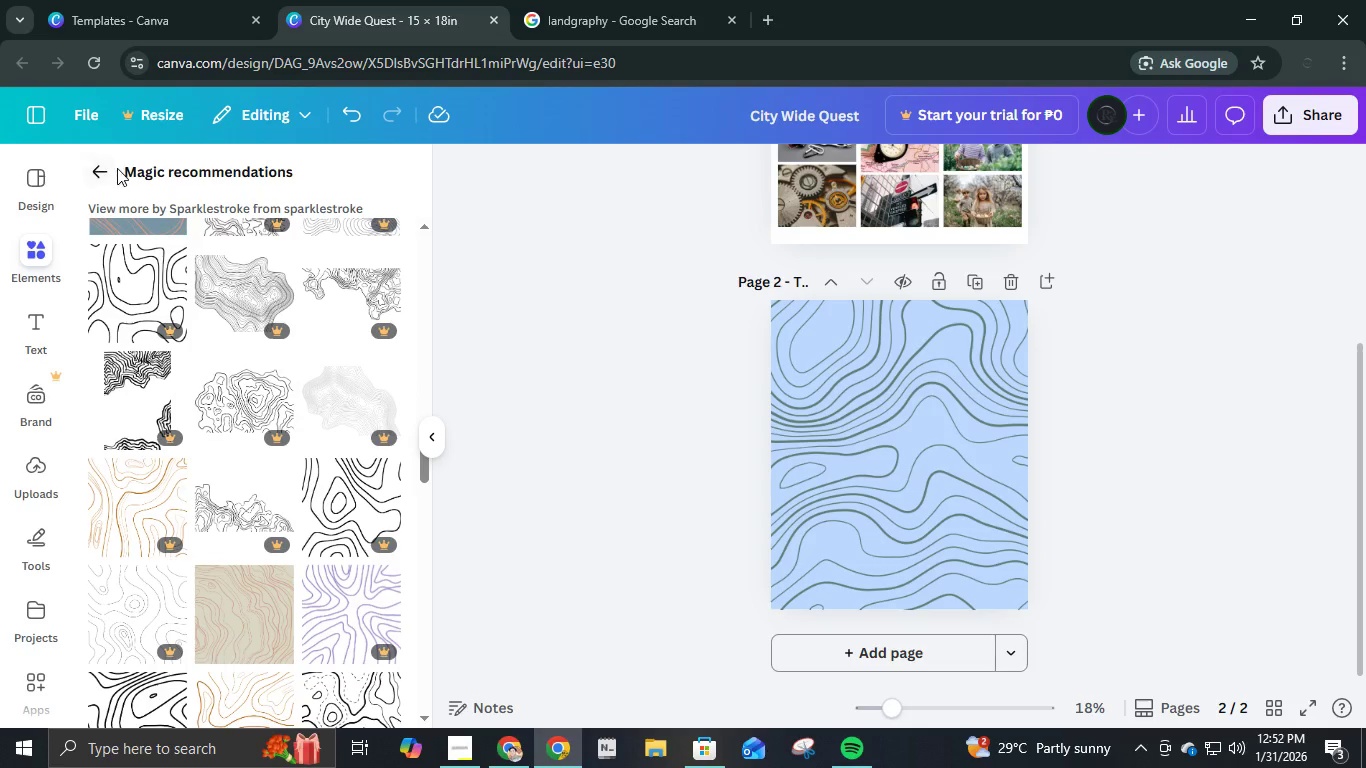 
double_click([97, 171])
 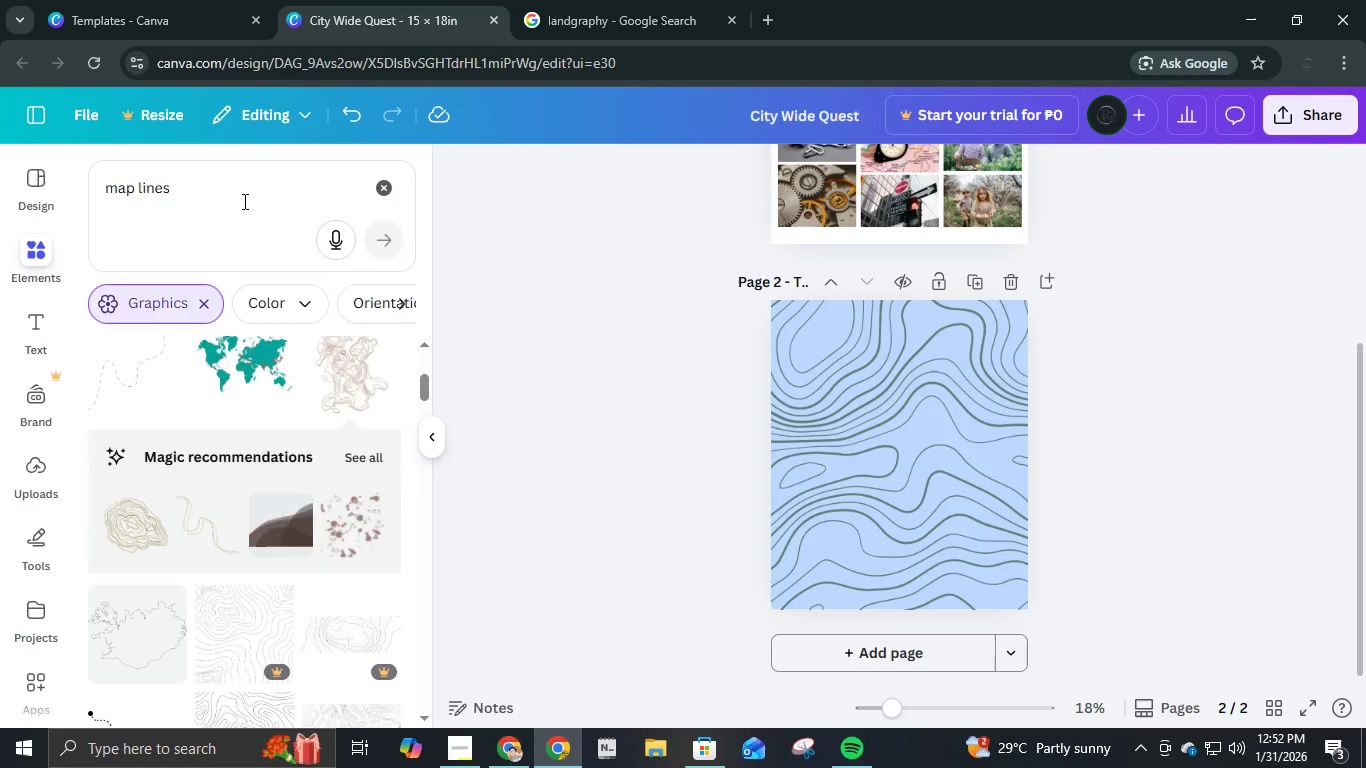 
left_click([243, 201])
 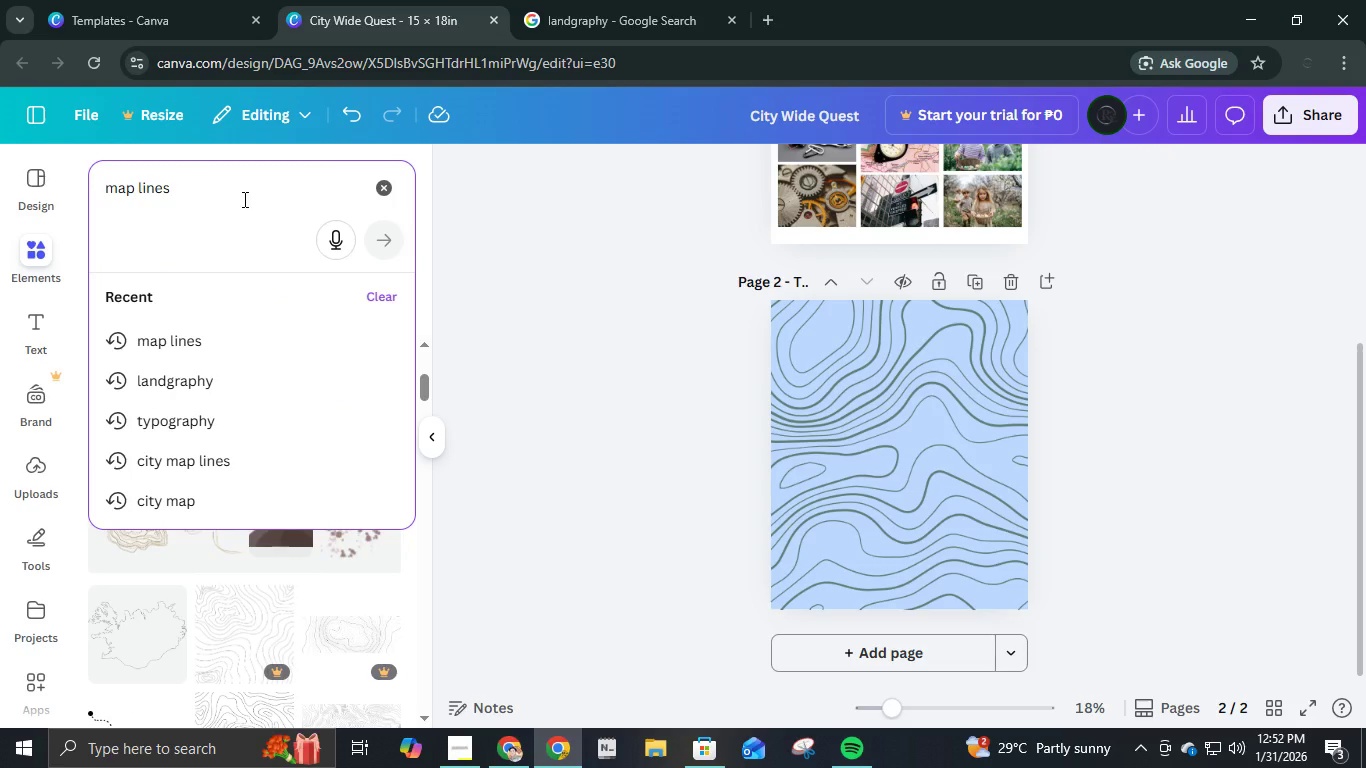 
key(Control+A)
 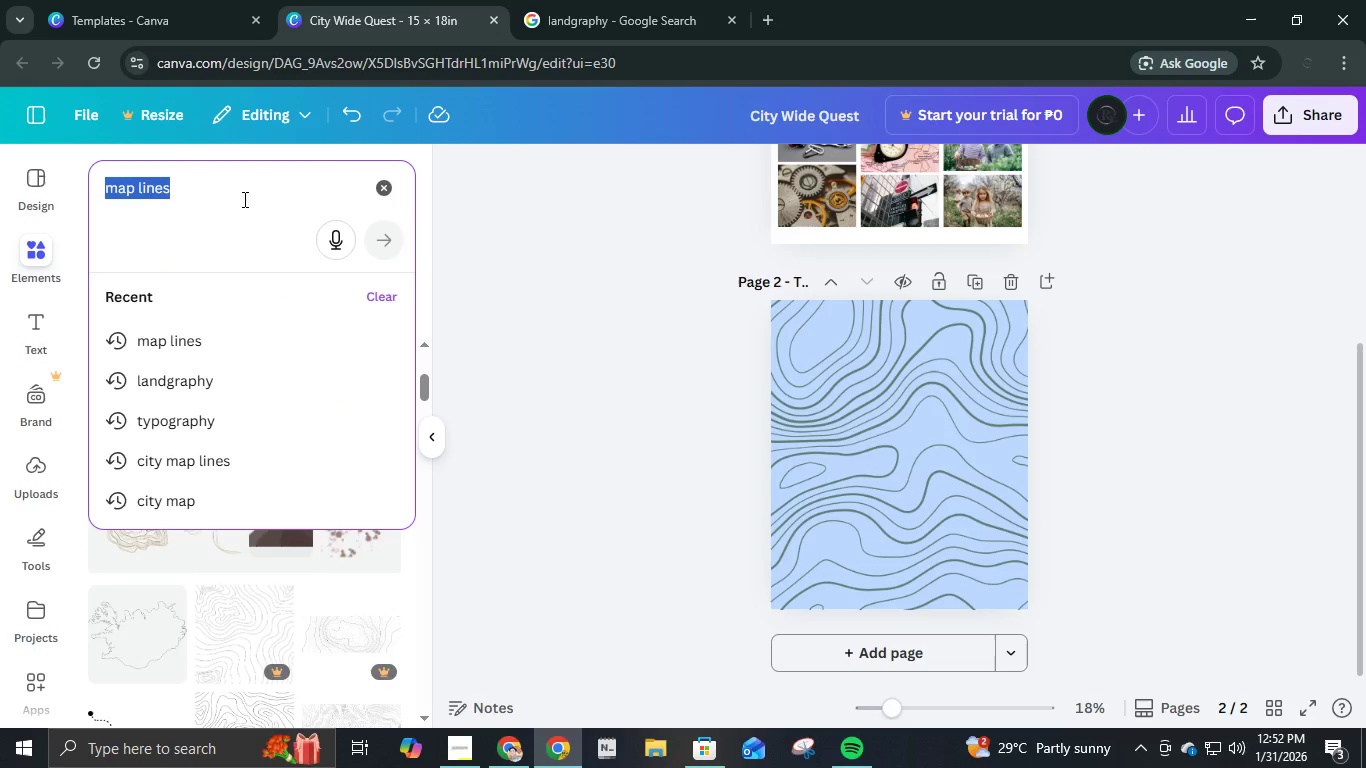 
type(comap)
key(Backspace)
key(Backspace)
type(pass rose)
 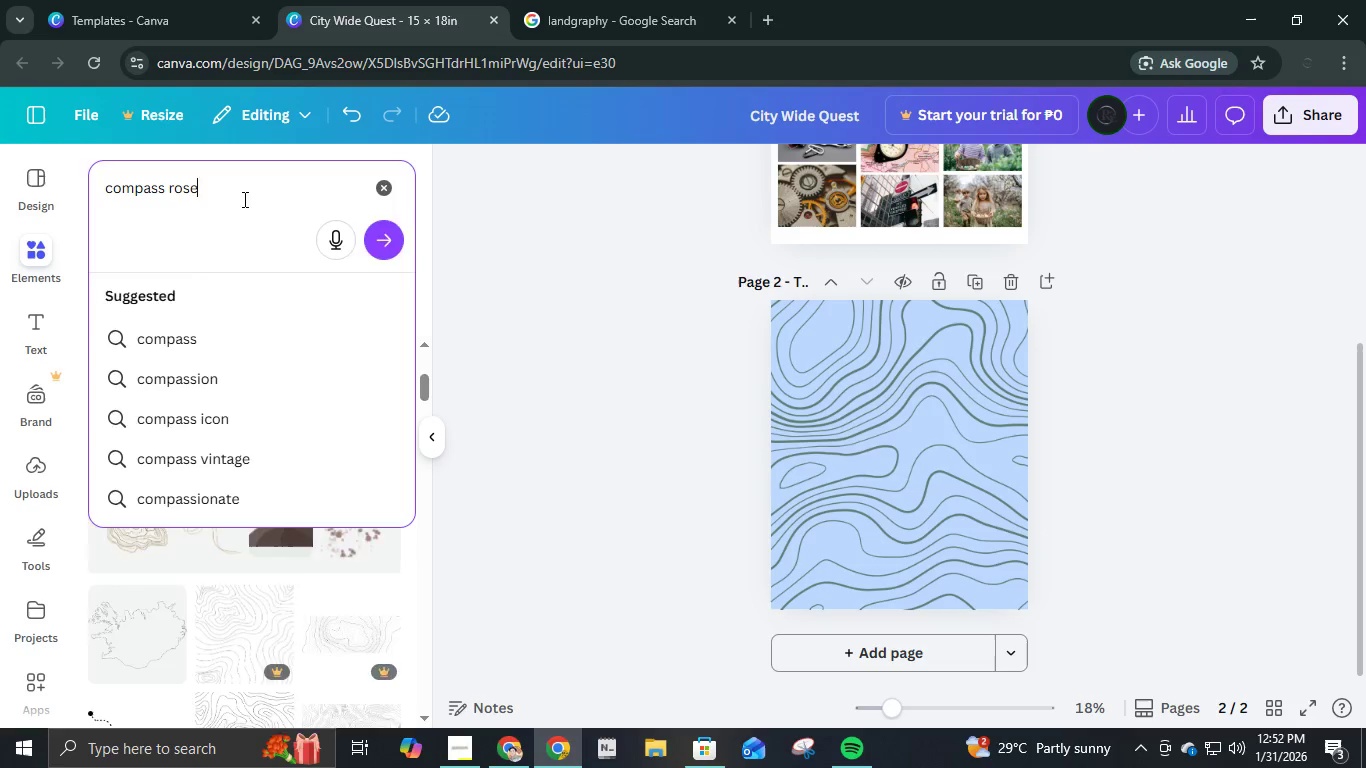 
key(Enter)
 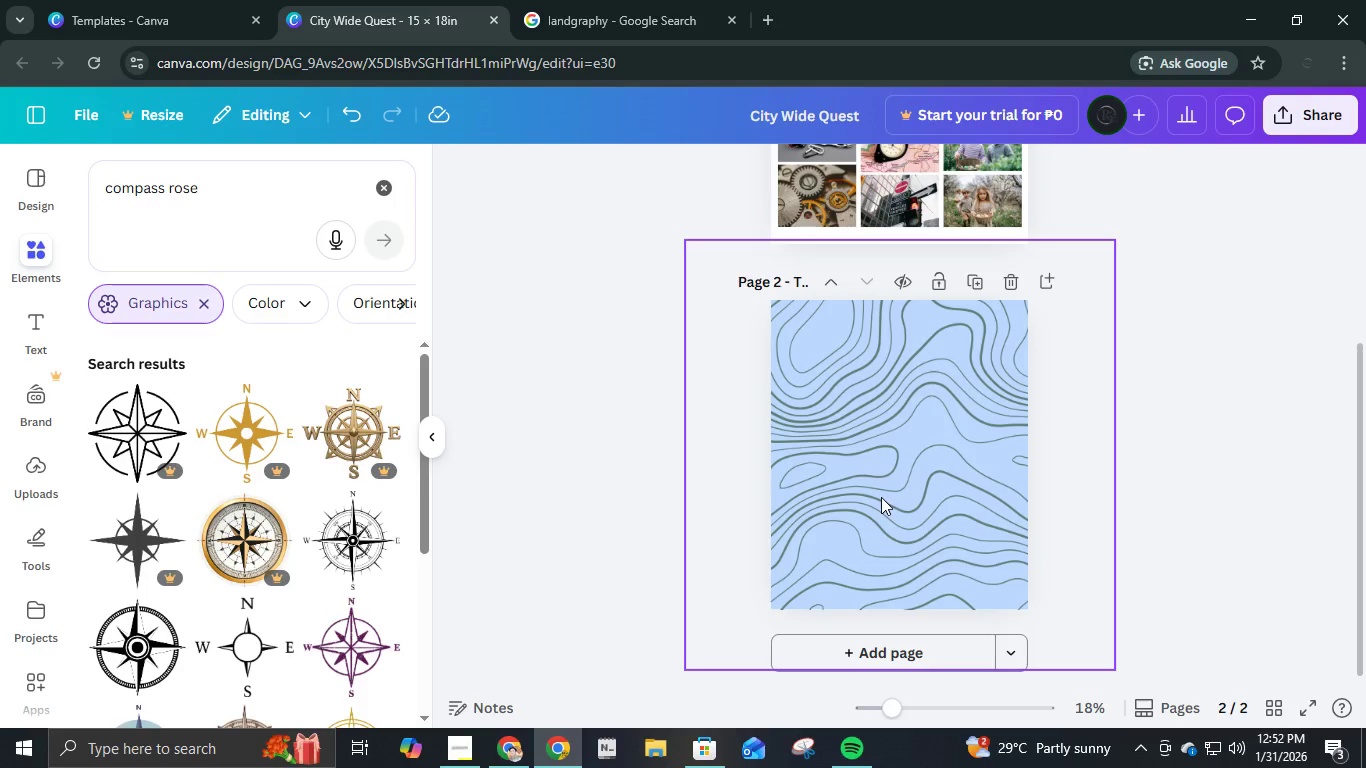 
left_click([971, 500])
 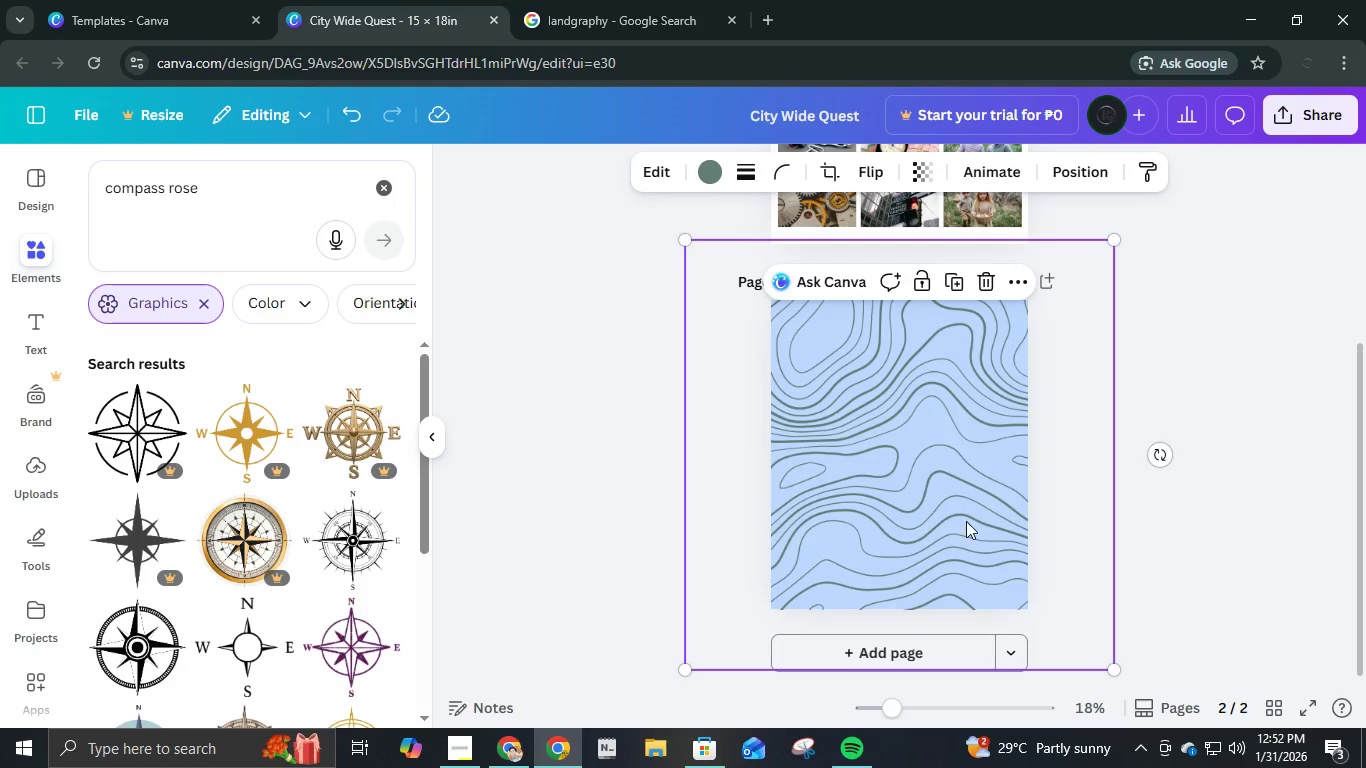 
scroll: coordinate [146, 585], scroll_direction: down, amount: 13.0
 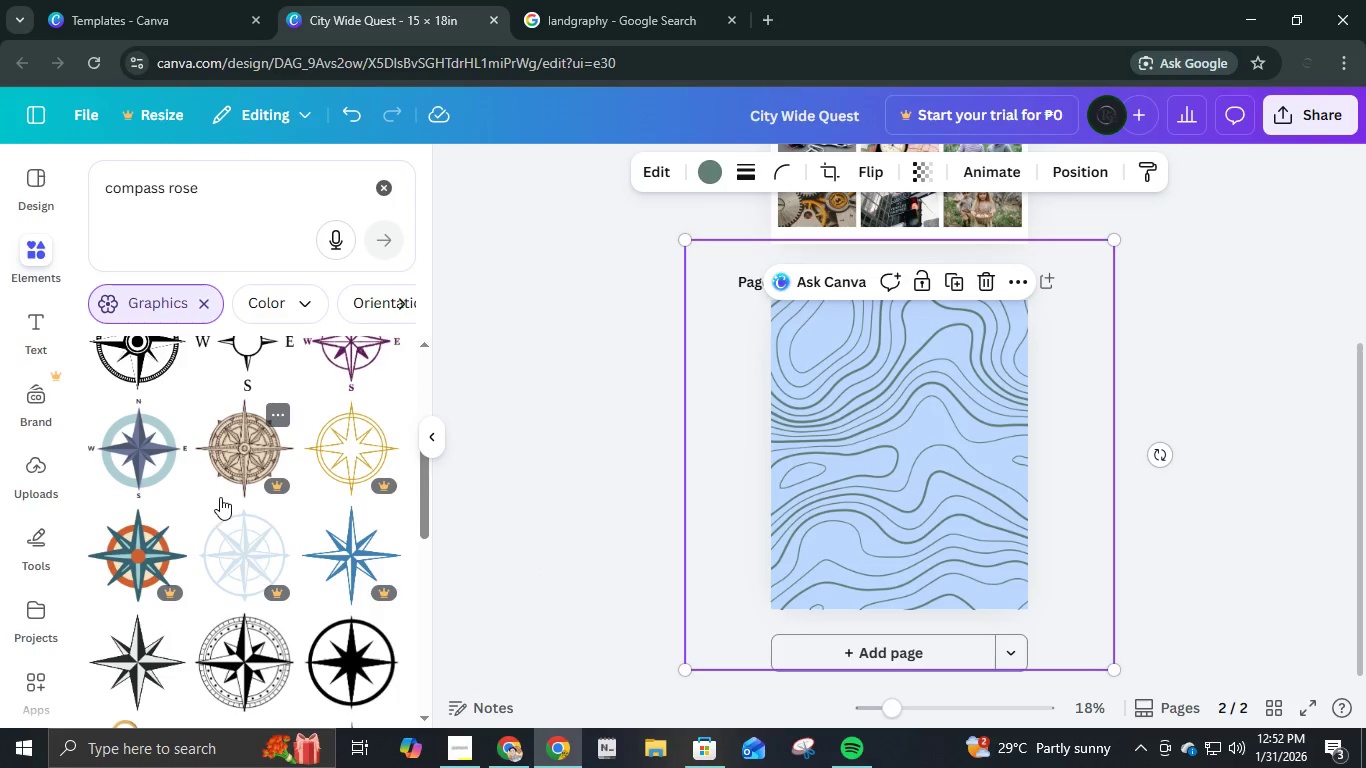 
scroll: coordinate [296, 479], scroll_direction: up, amount: 2.0
 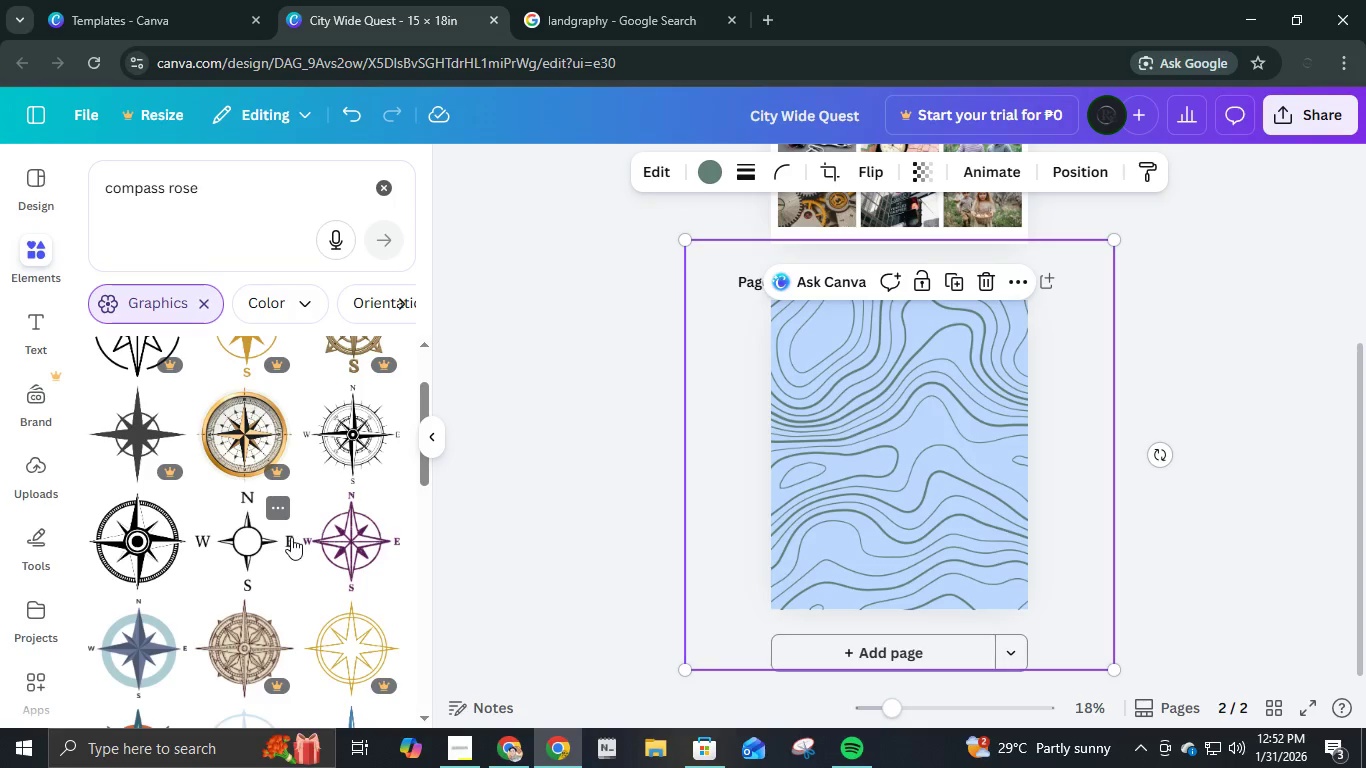 
scroll: coordinate [263, 585], scroll_direction: down, amount: 10.0
 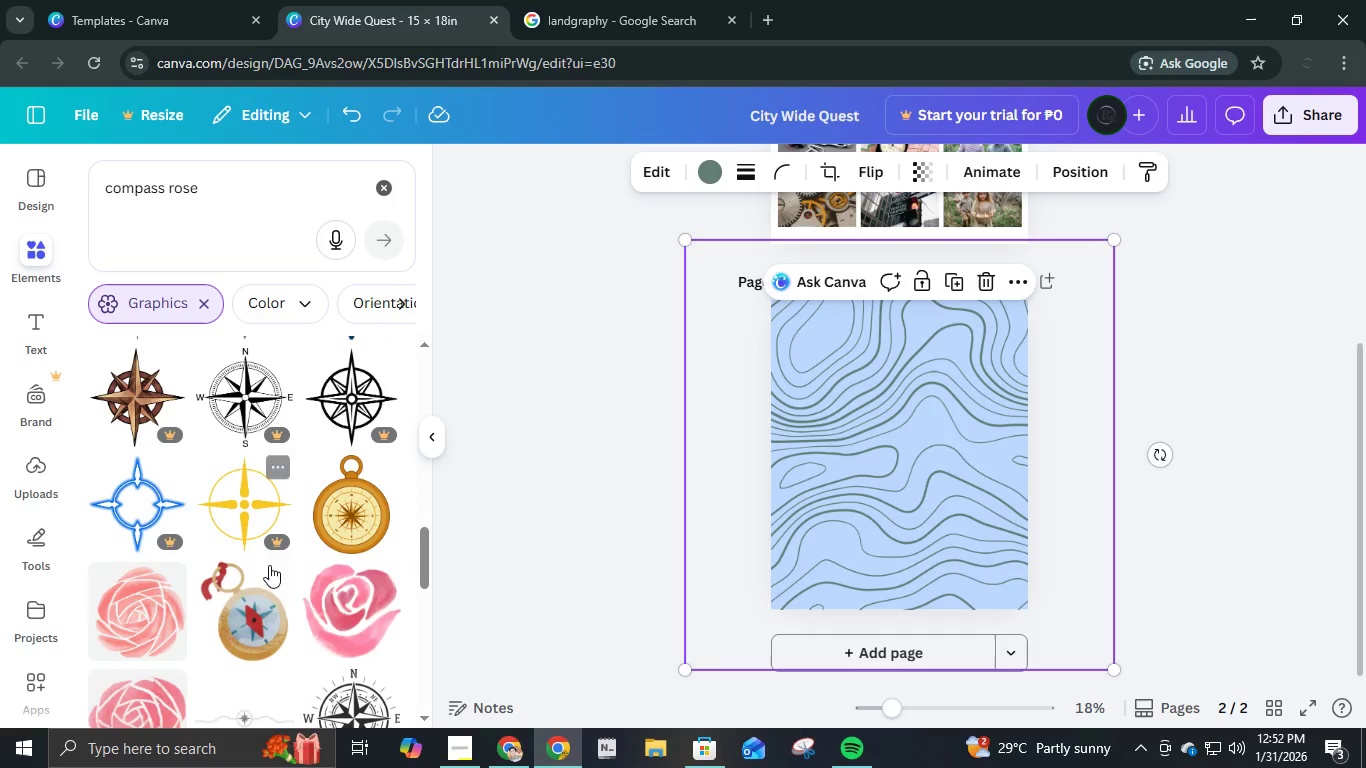 
scroll: coordinate [285, 581], scroll_direction: down, amount: 2.0
 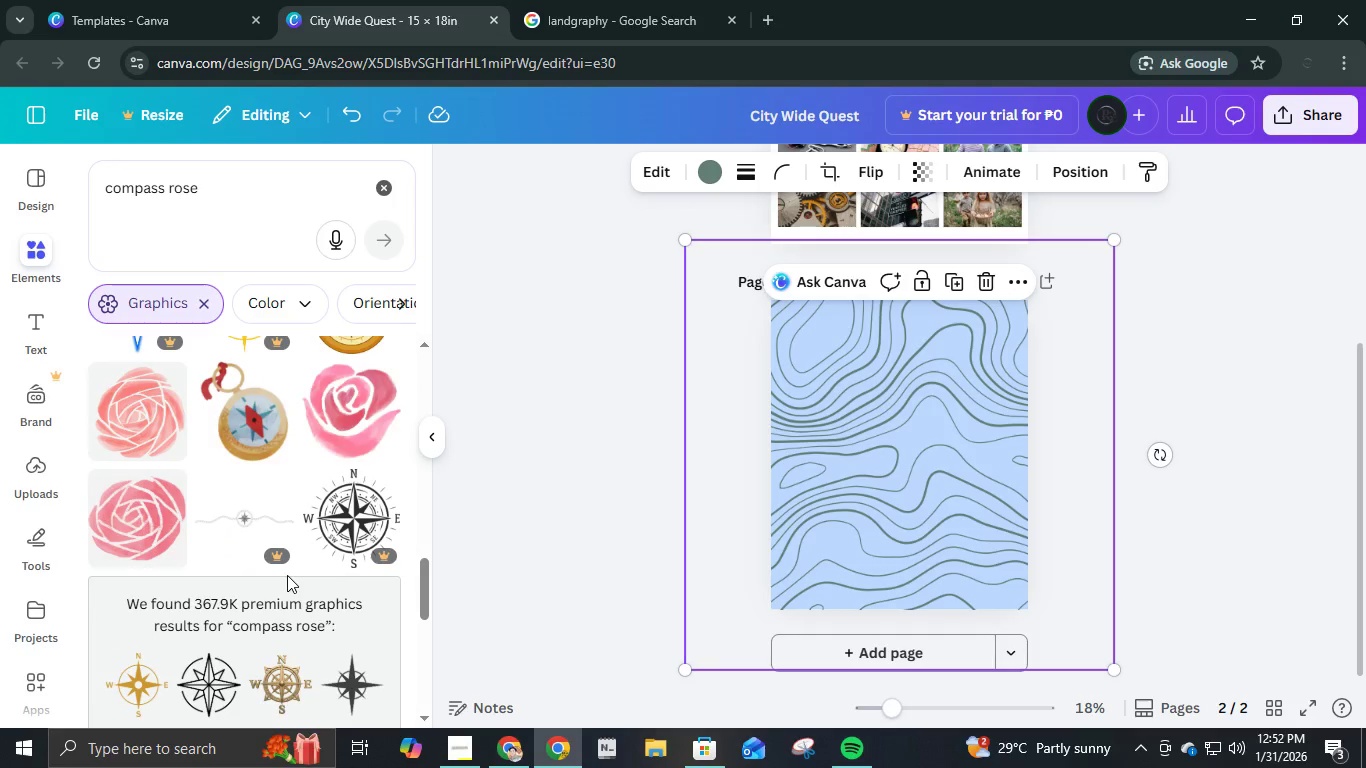 
scroll: coordinate [283, 552], scroll_direction: up, amount: 10.0
 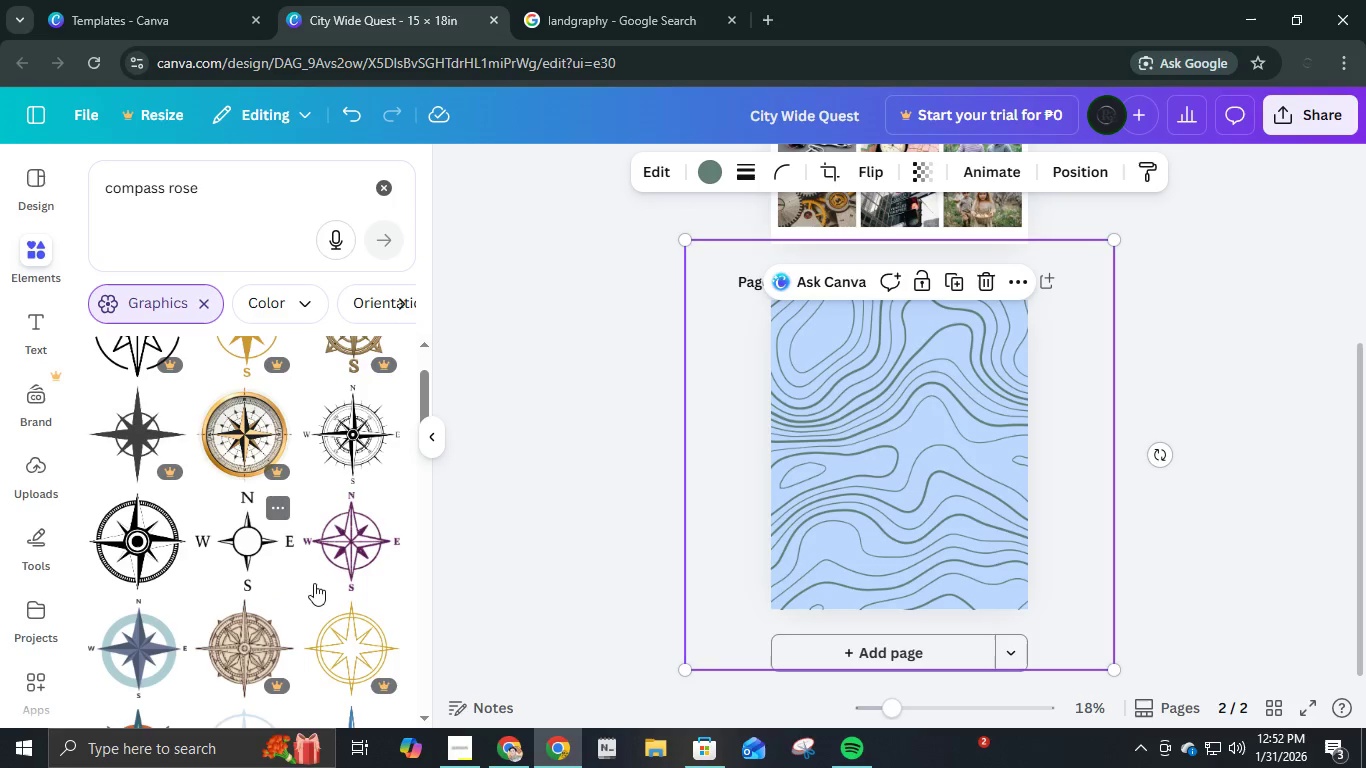 
left_click([379, 546])
 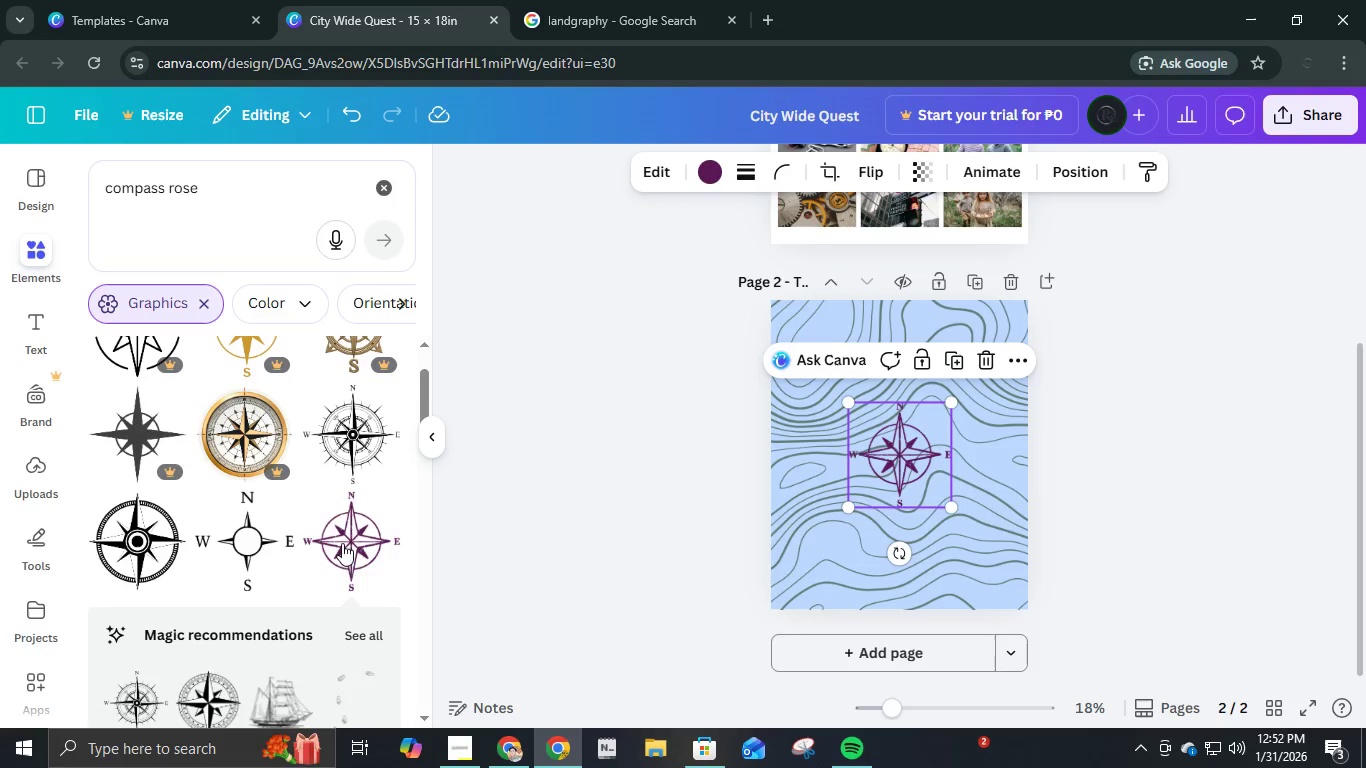 
scroll: coordinate [258, 576], scroll_direction: down, amount: 2.0
 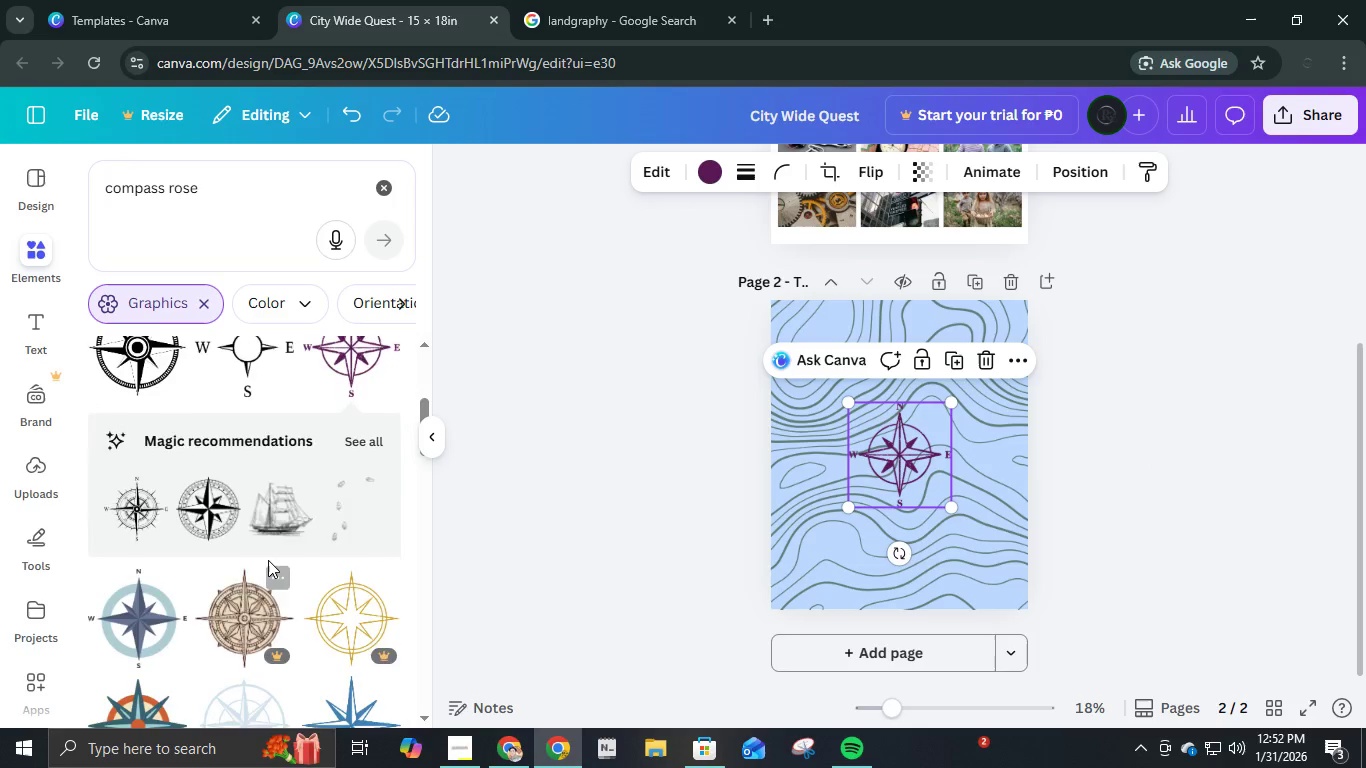 
scroll: coordinate [268, 560], scroll_direction: up, amount: 2.0
 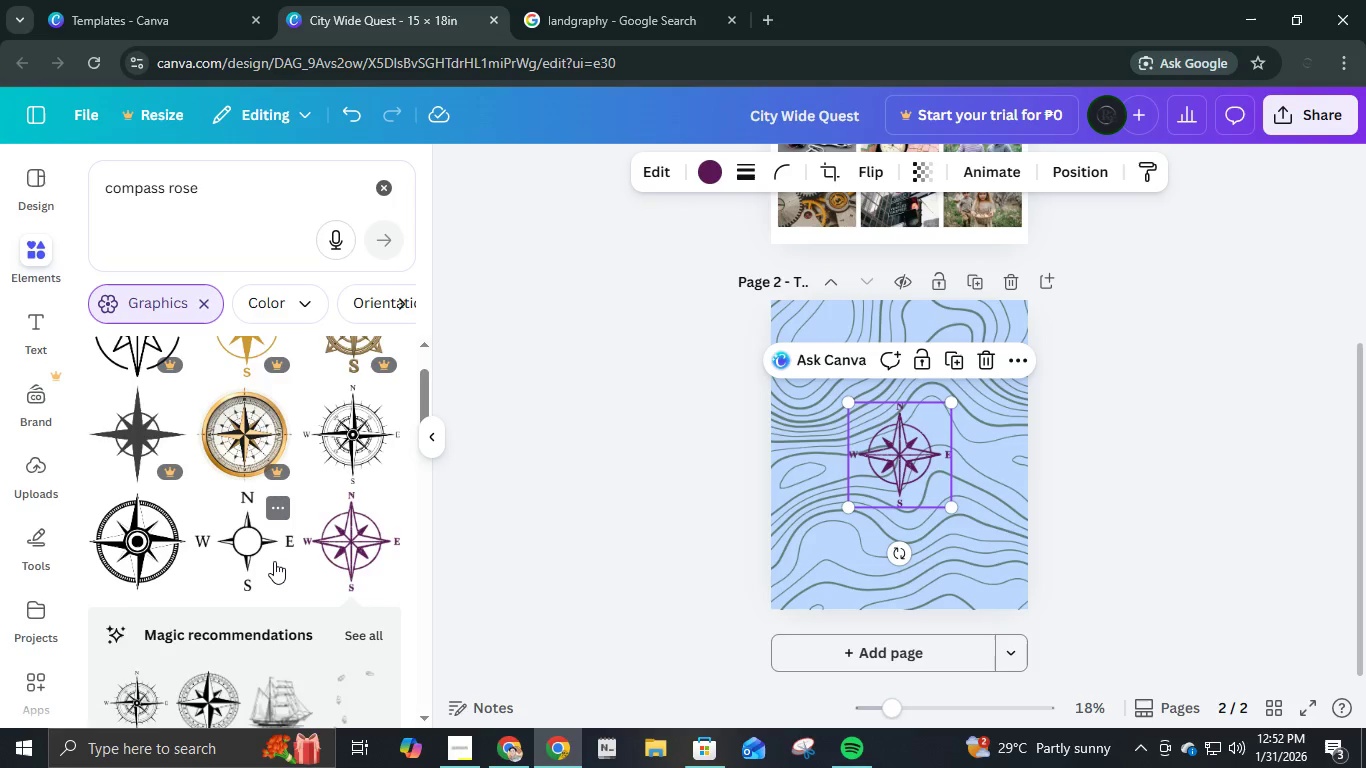 
scroll: coordinate [275, 561], scroll_direction: none, amount: 0.0
 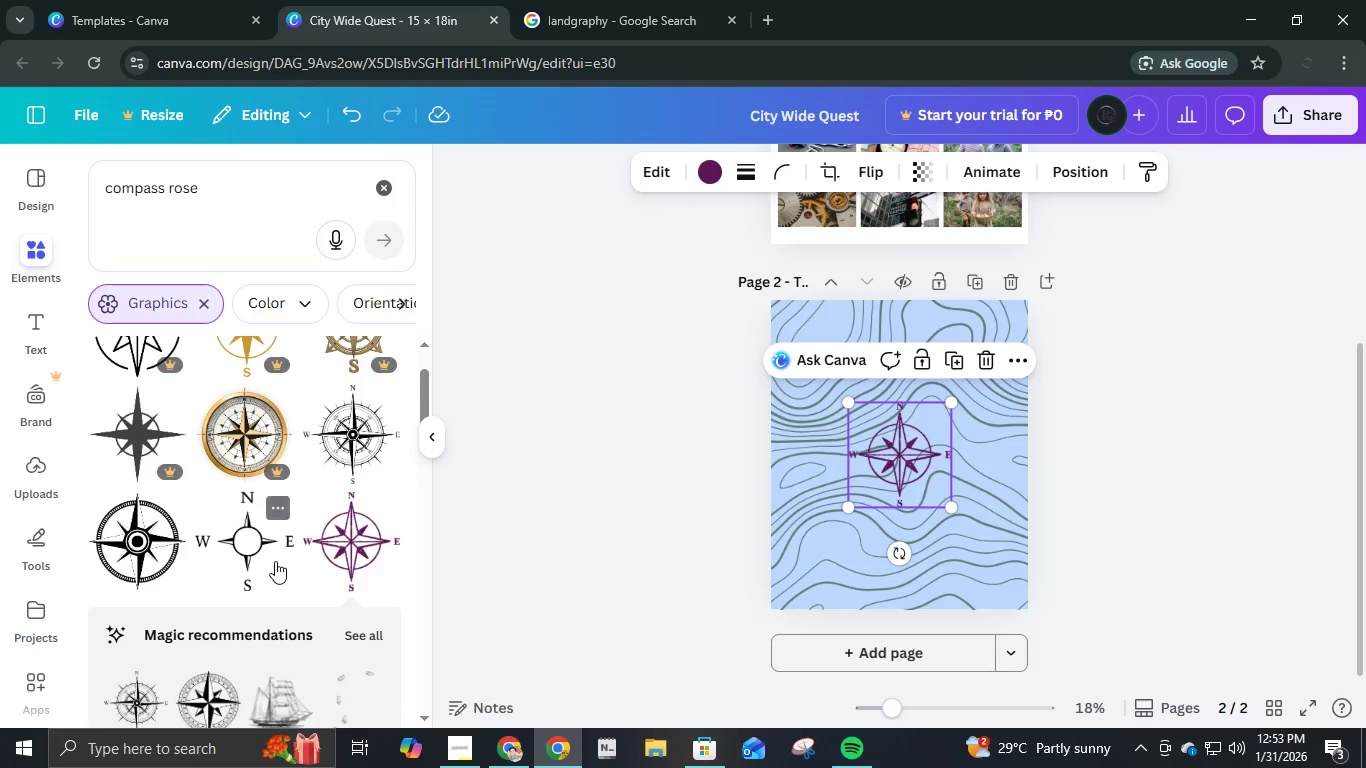 
scroll: coordinate [275, 561], scroll_direction: up, amount: 1.0
 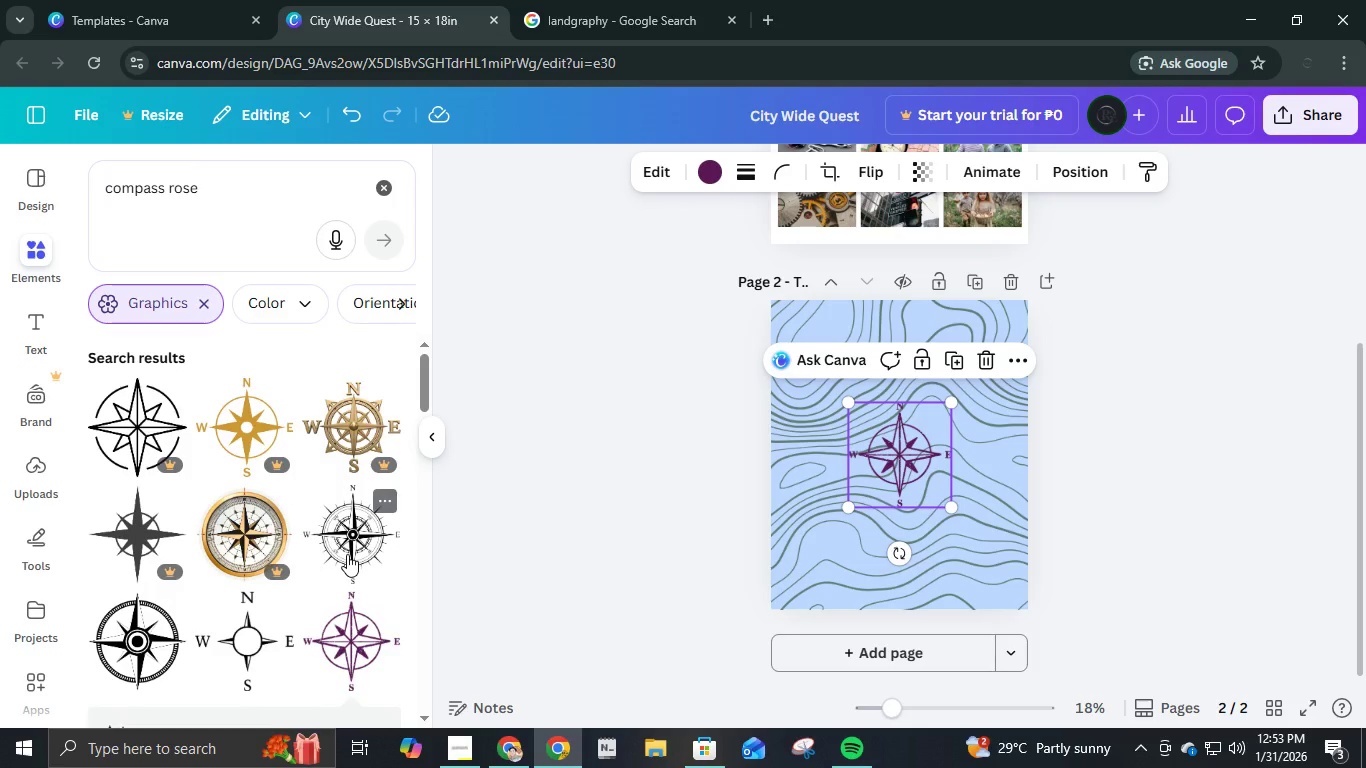 
left_click([348, 554])
 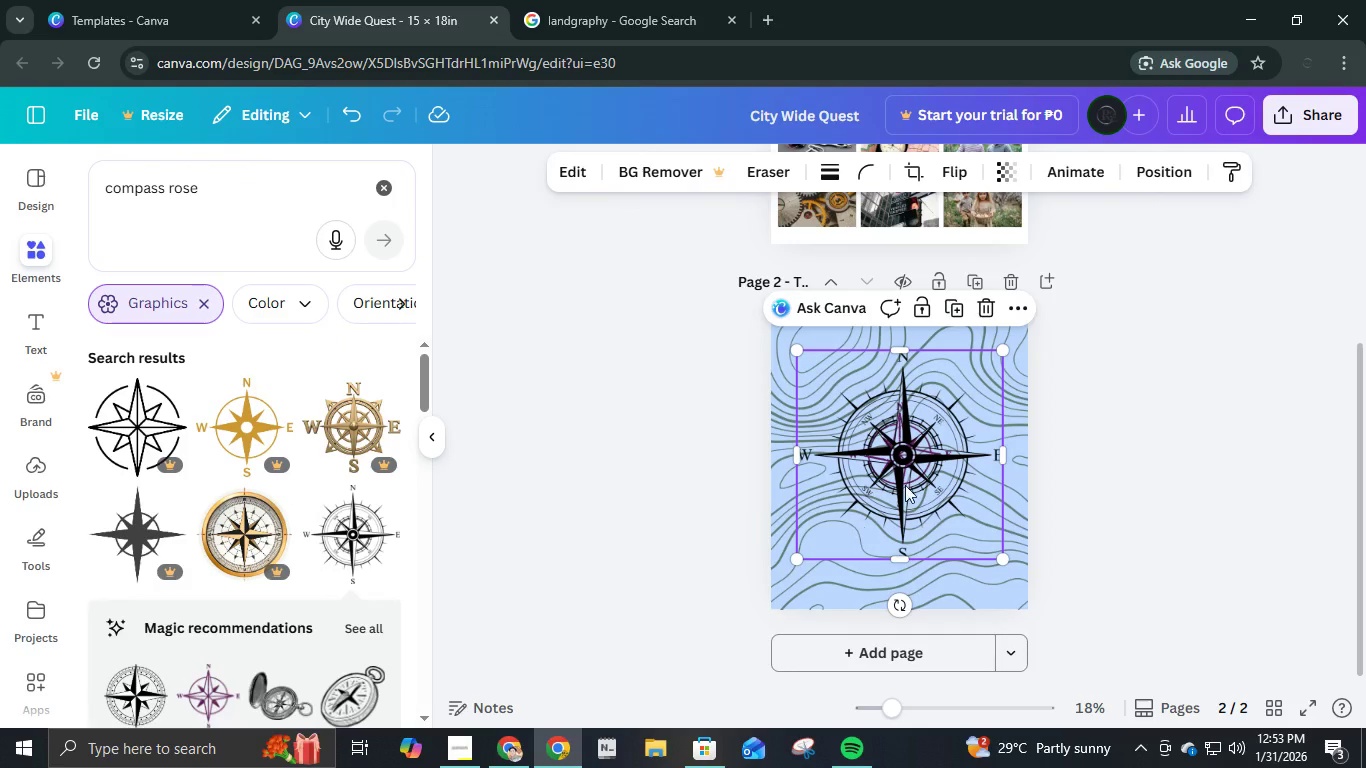 
left_click_drag(start_coordinate=[909, 482], to_coordinate=[837, 378])
 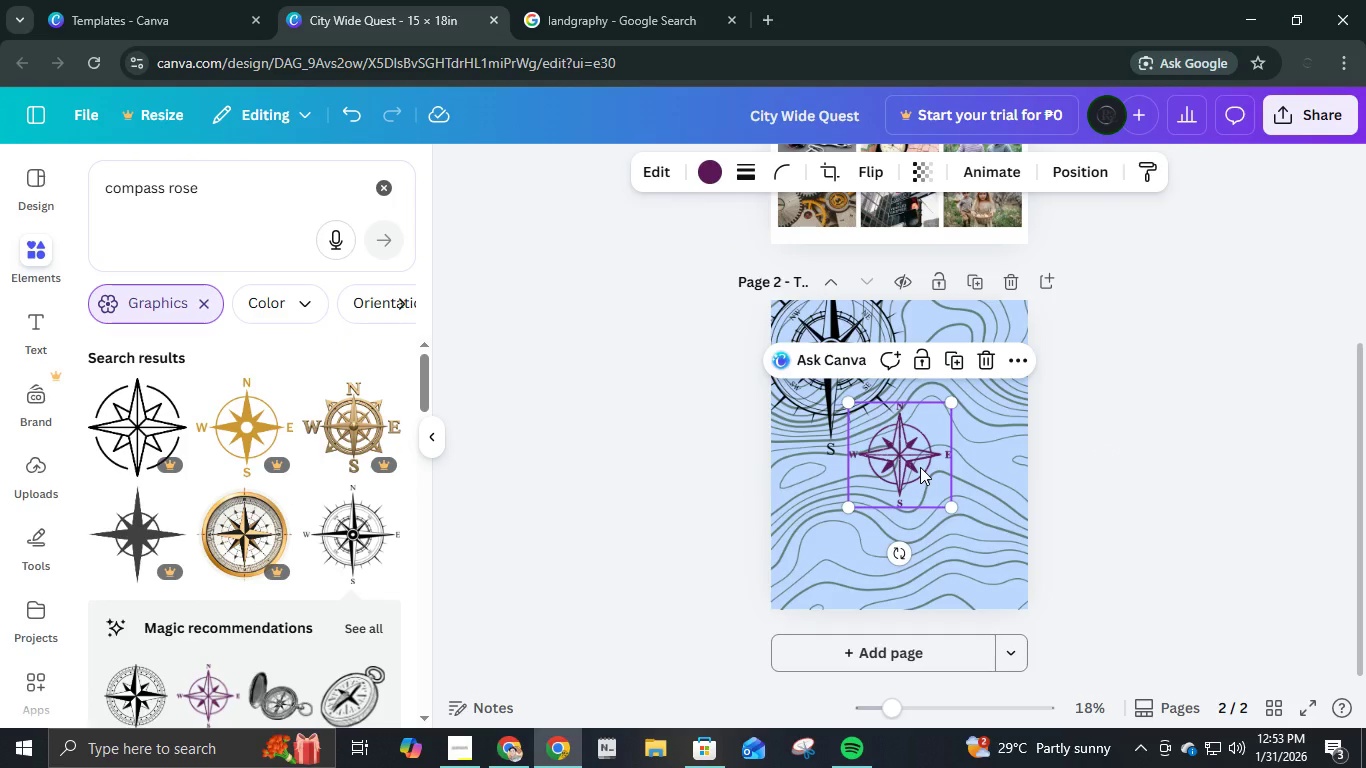 
key(Delete)
 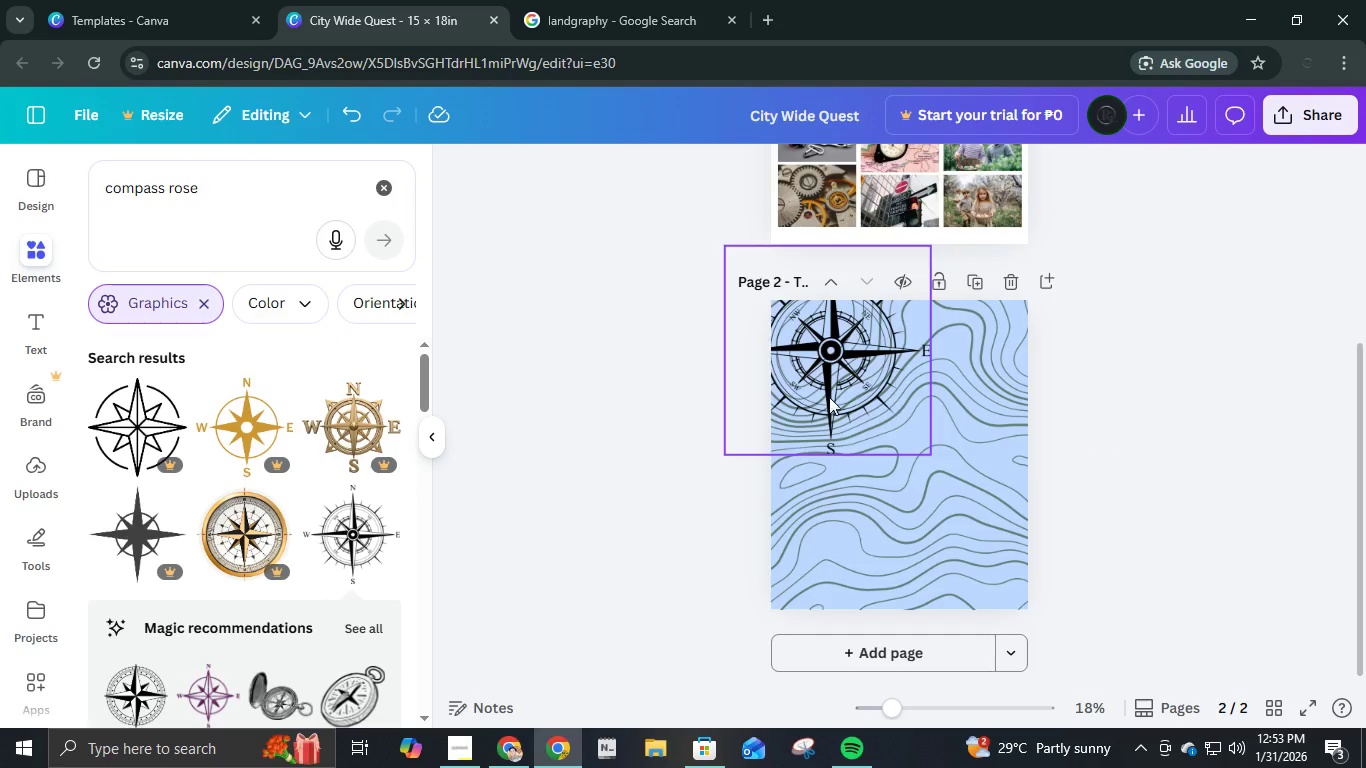 
left_click_drag(start_coordinate=[827, 395], to_coordinate=[903, 470])
 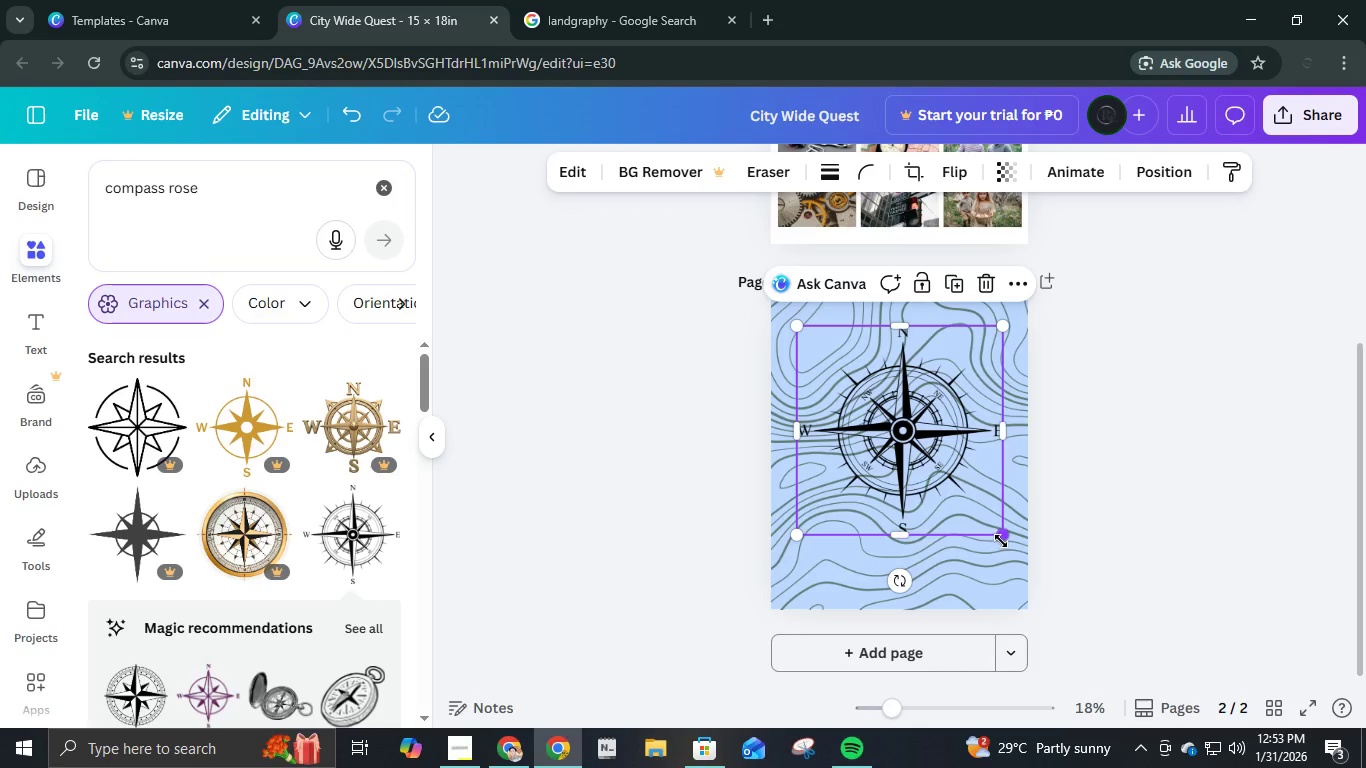 
left_click_drag(start_coordinate=[1002, 541], to_coordinate=[886, 443])
 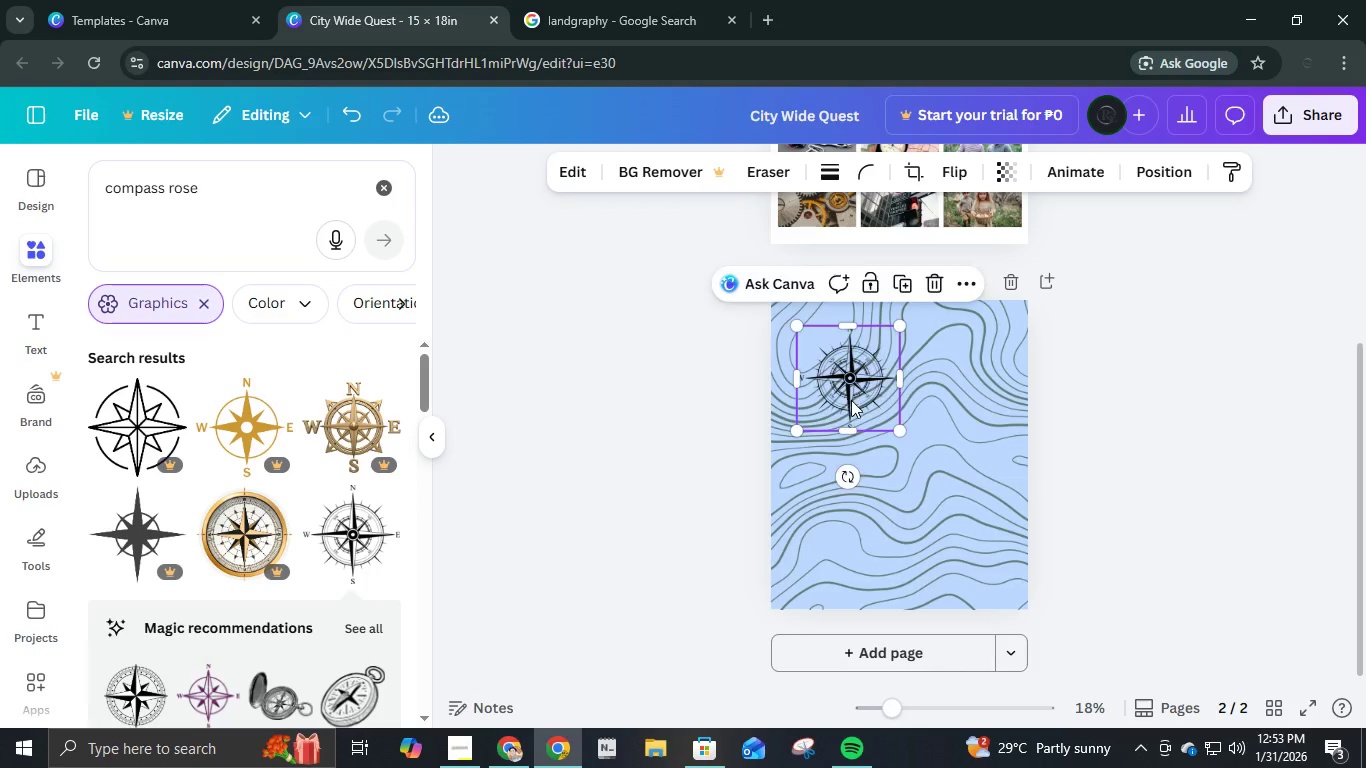 
left_click_drag(start_coordinate=[847, 399], to_coordinate=[903, 481])
 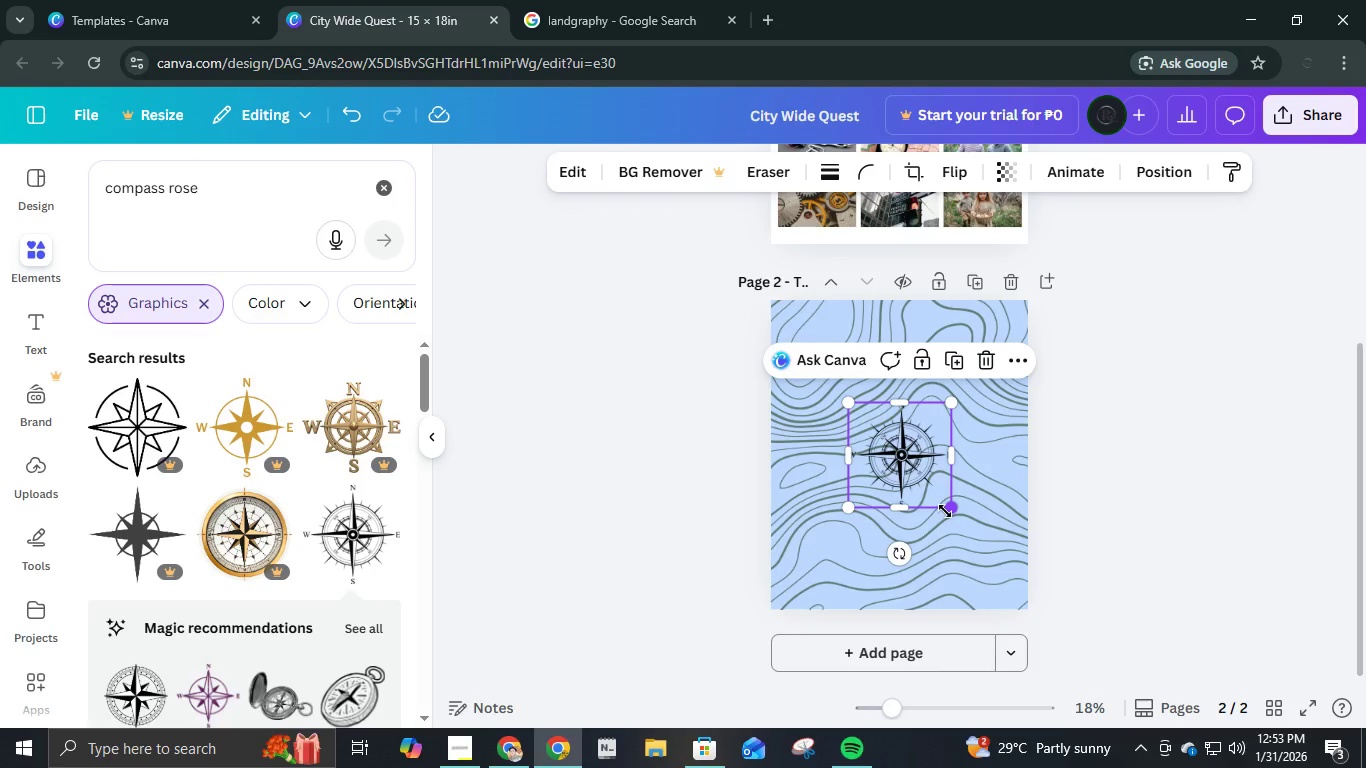 
left_click_drag(start_coordinate=[945, 511], to_coordinate=[1051, 583])
 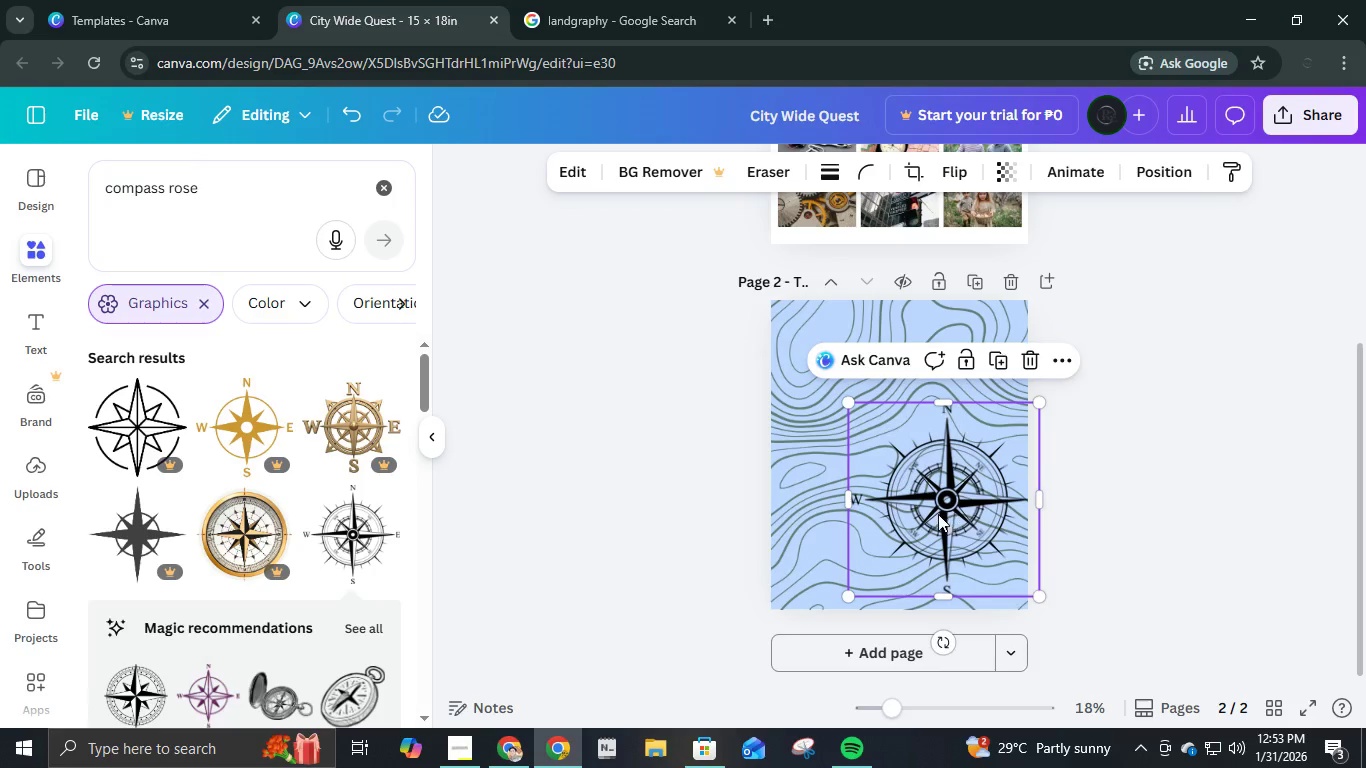 
left_click_drag(start_coordinate=[943, 517], to_coordinate=[924, 474])
 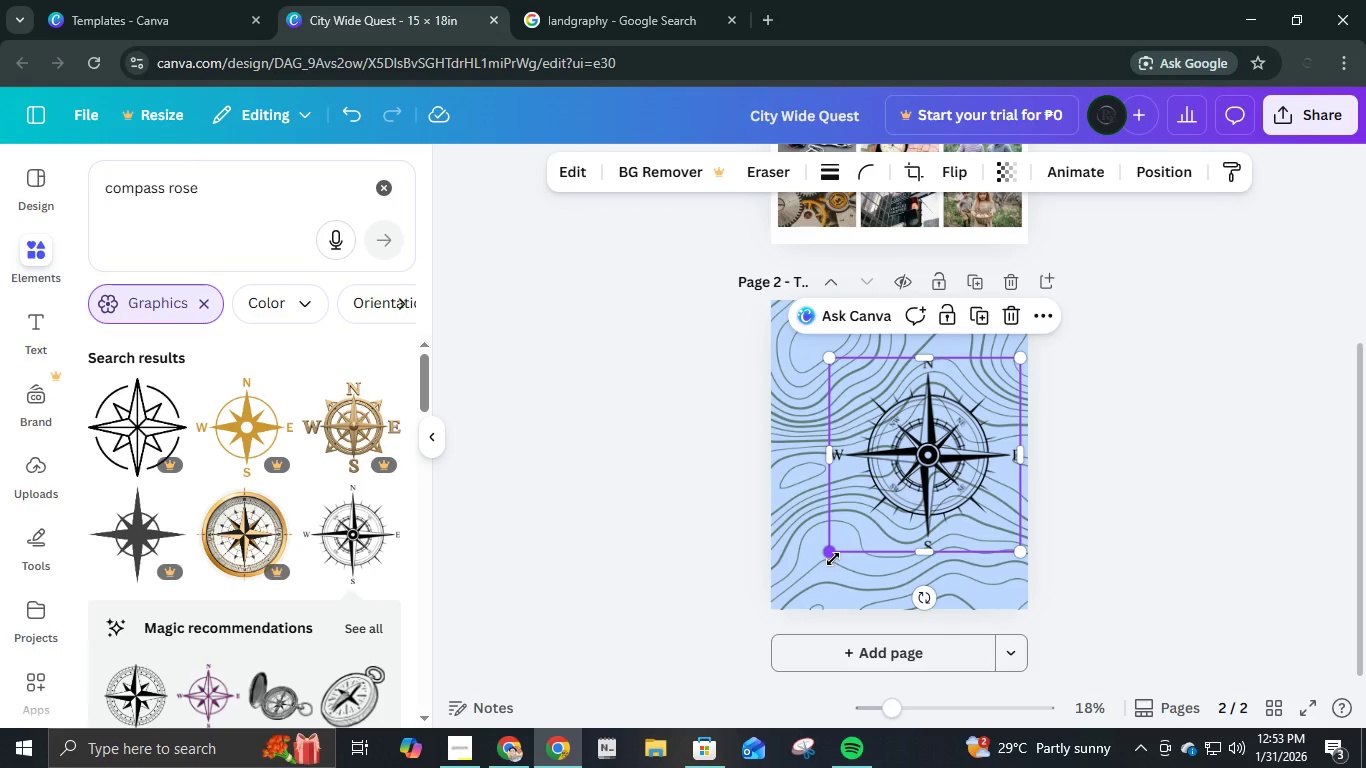 
left_click_drag(start_coordinate=[832, 559], to_coordinate=[915, 471])
 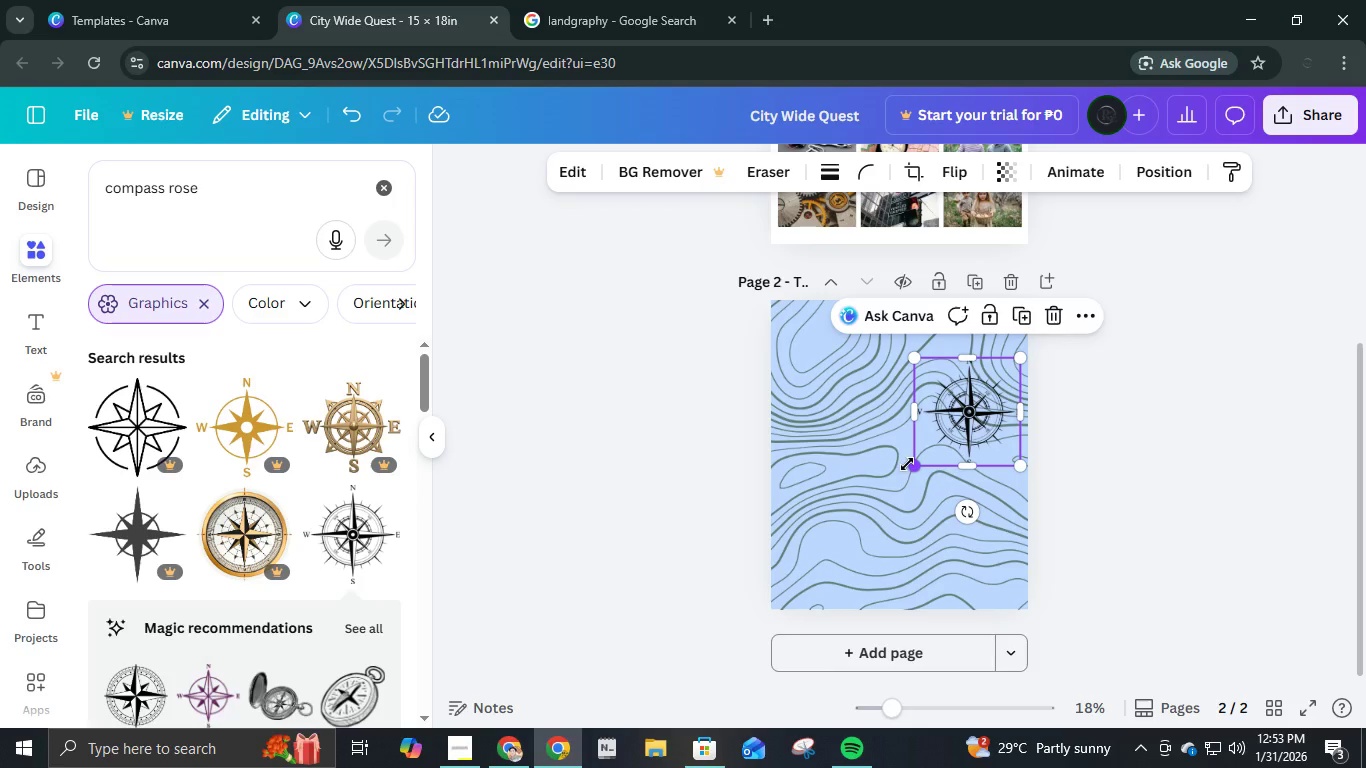 
left_click_drag(start_coordinate=[916, 465], to_coordinate=[894, 485])
 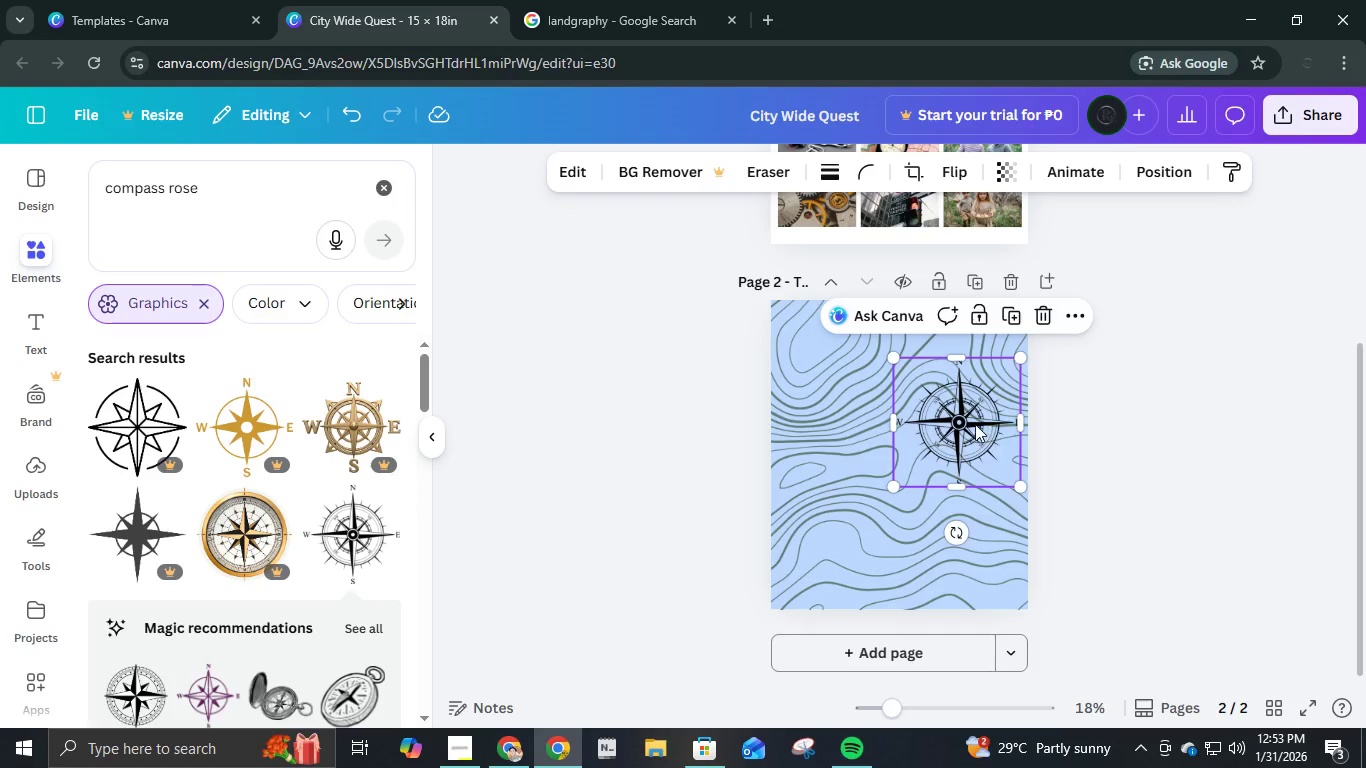 
left_click_drag(start_coordinate=[975, 423], to_coordinate=[978, 456])
 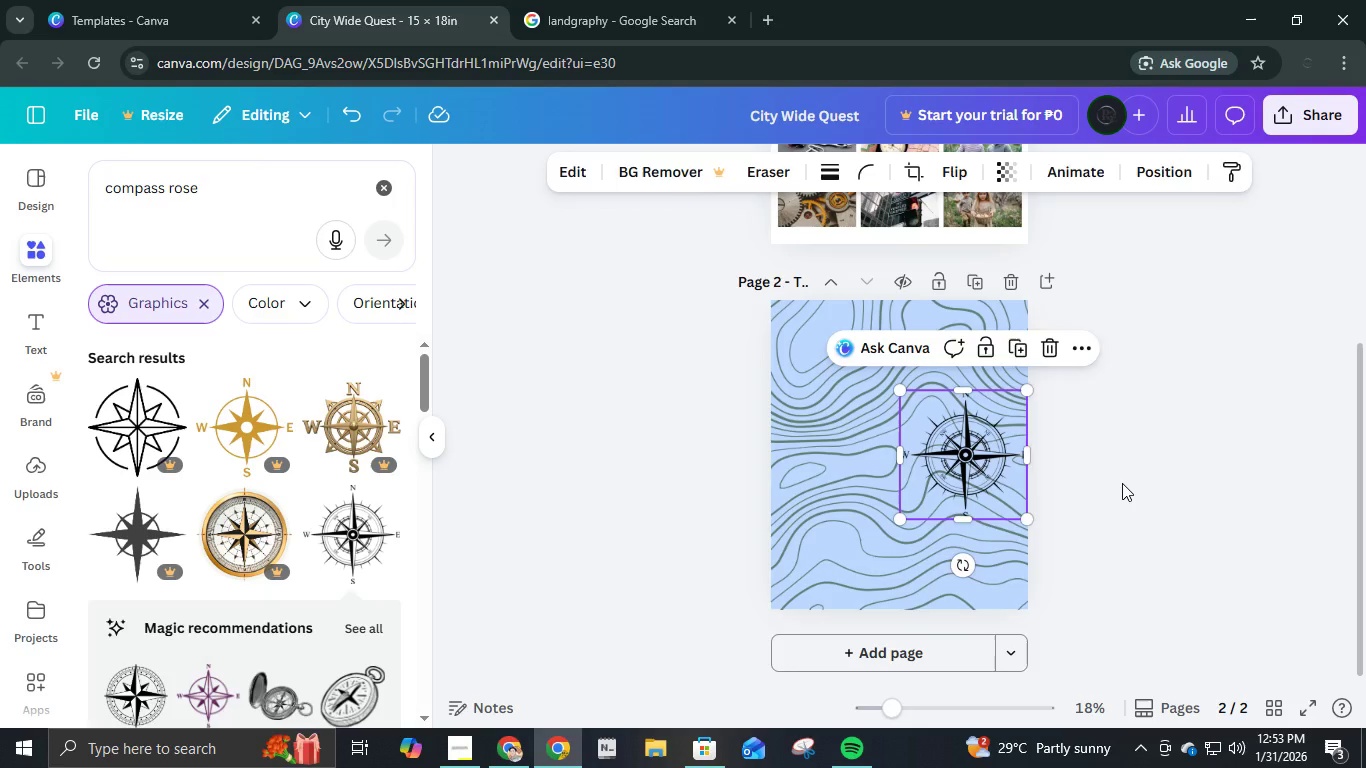 
left_click([1122, 483])
 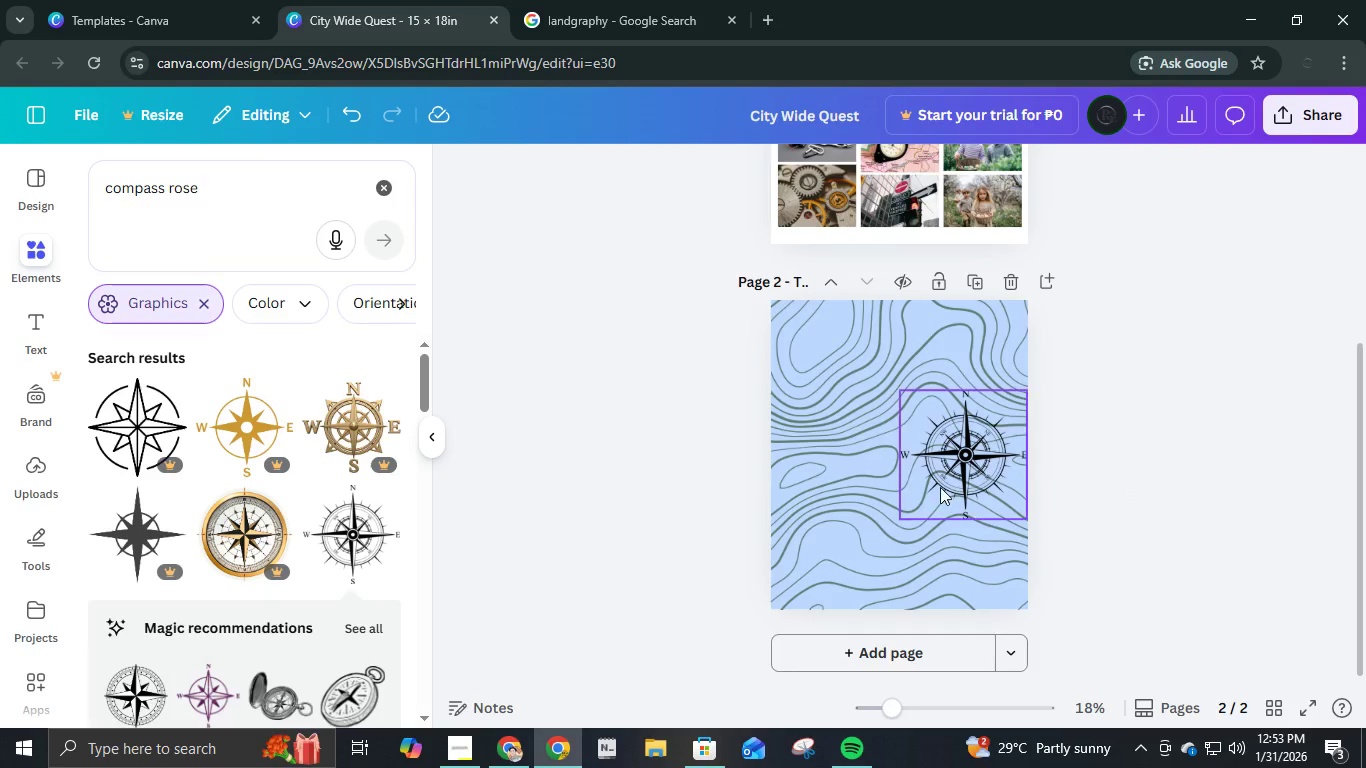 
left_click([940, 487])
 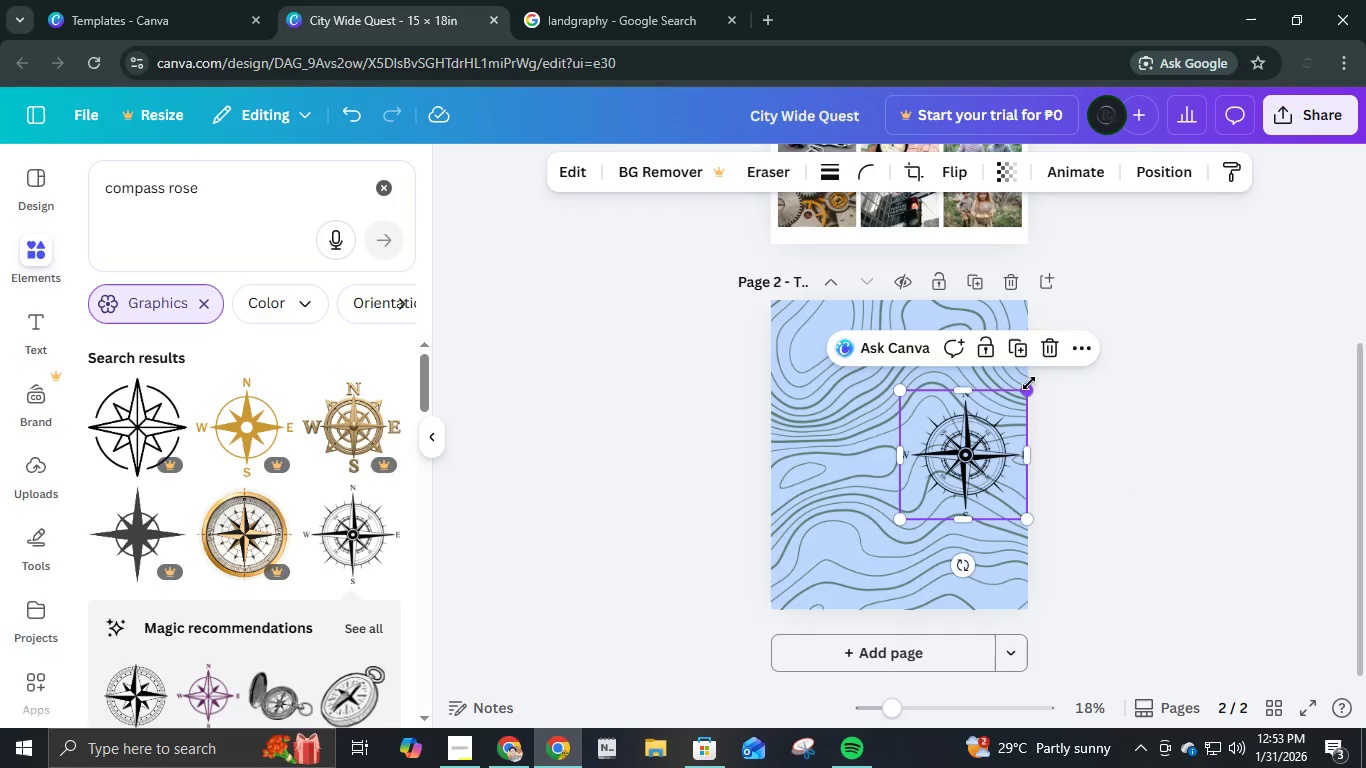 
left_click_drag(start_coordinate=[1029, 383], to_coordinate=[1017, 387])
 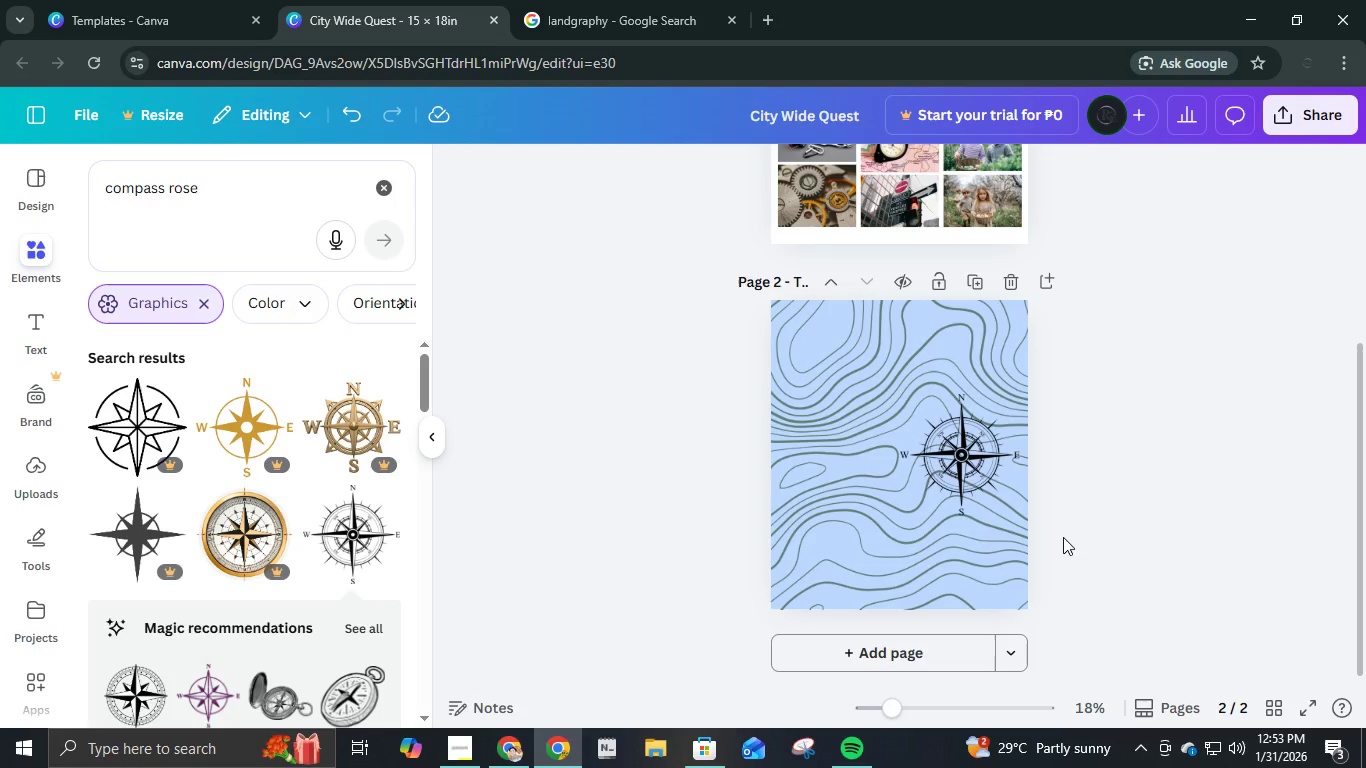 
left_click([988, 483])
 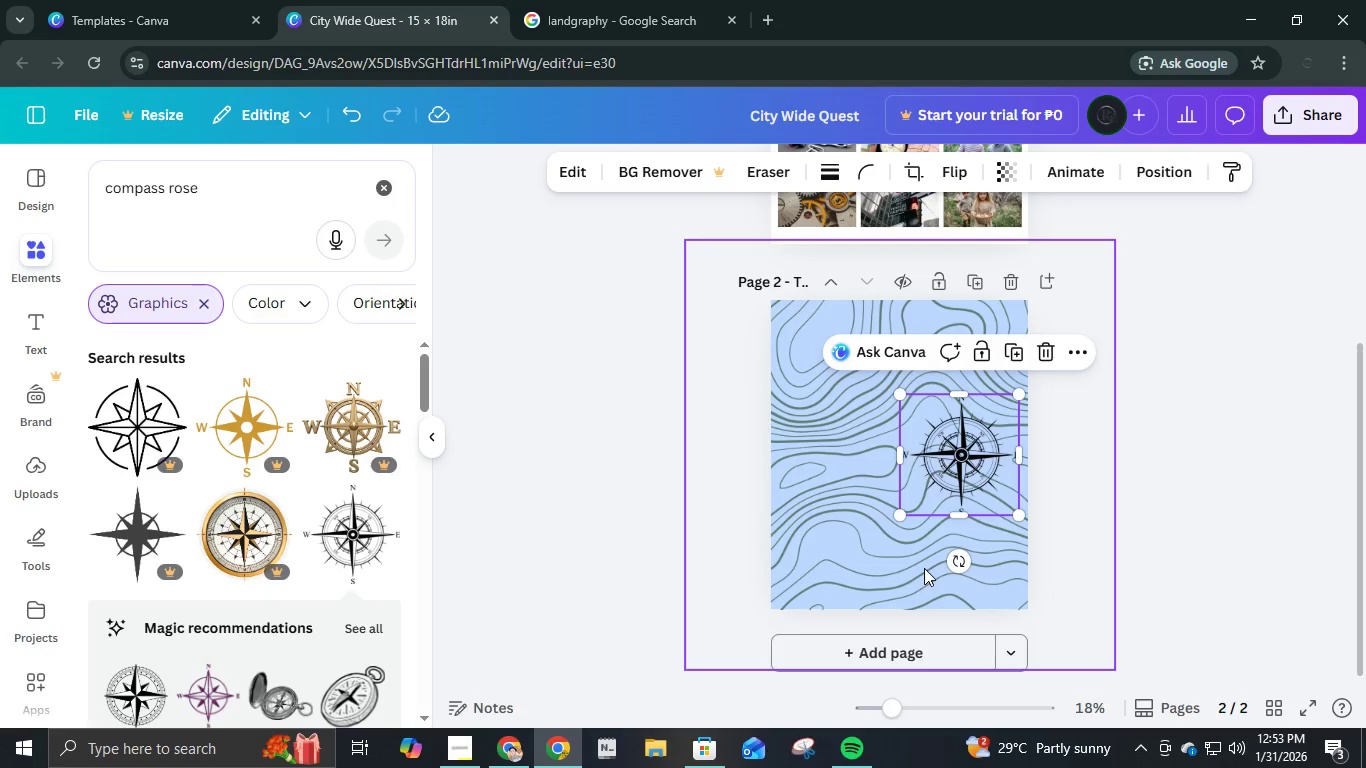 
left_click([924, 568])
 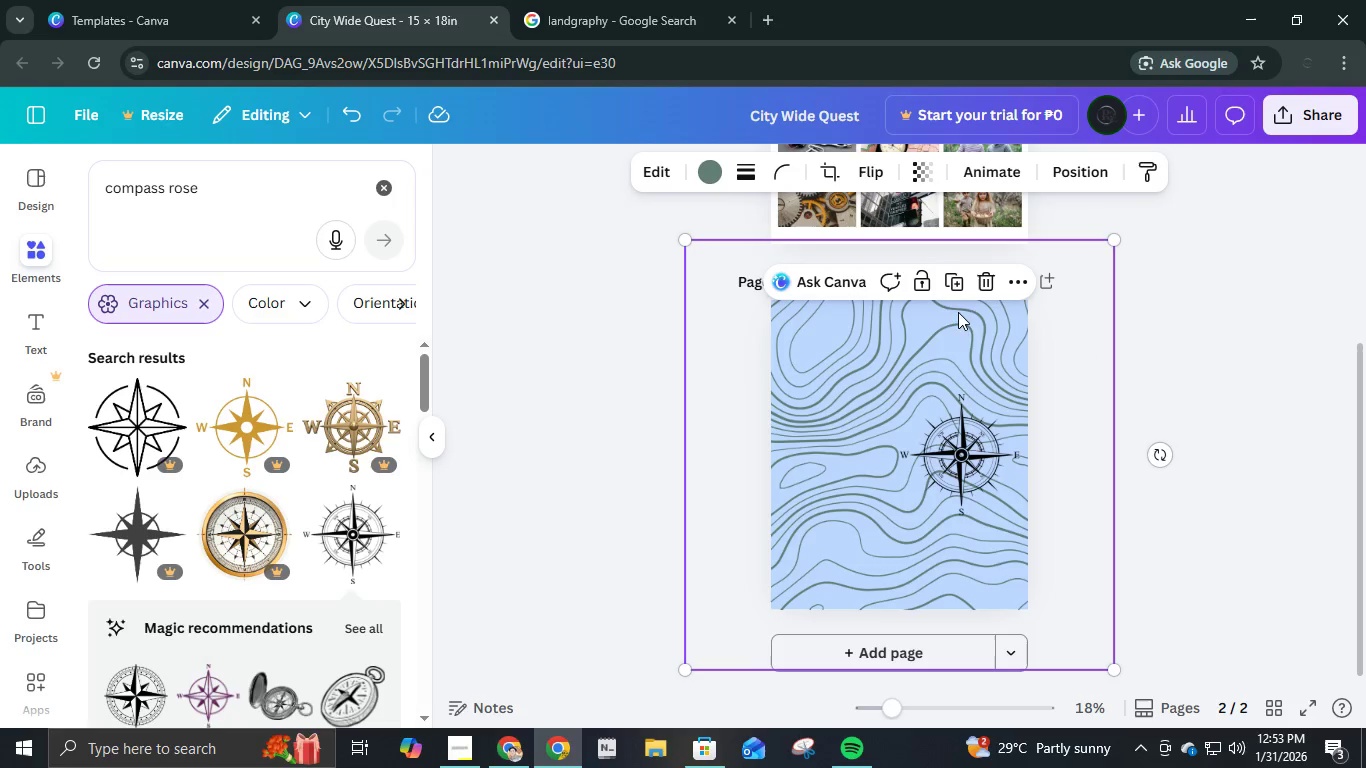 
left_click([926, 172])
 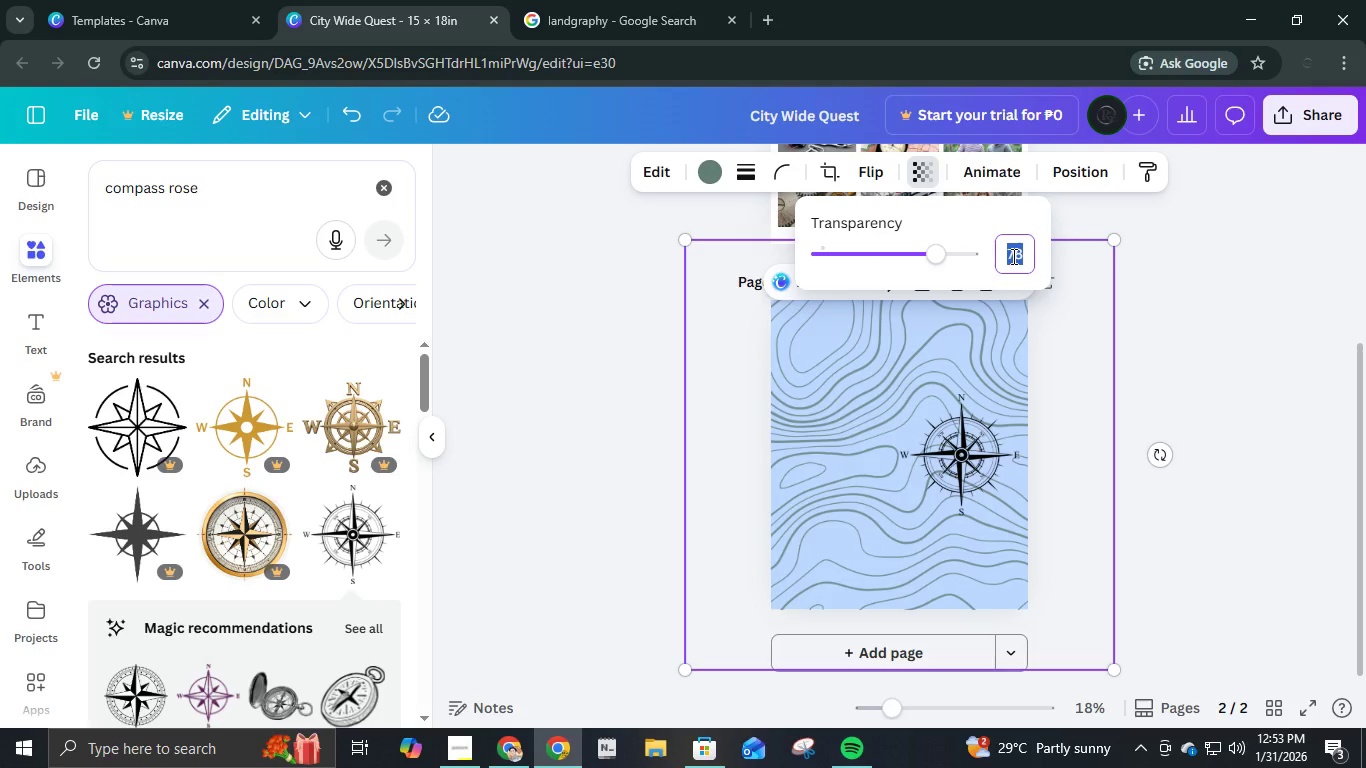 
key(Numpad8)
 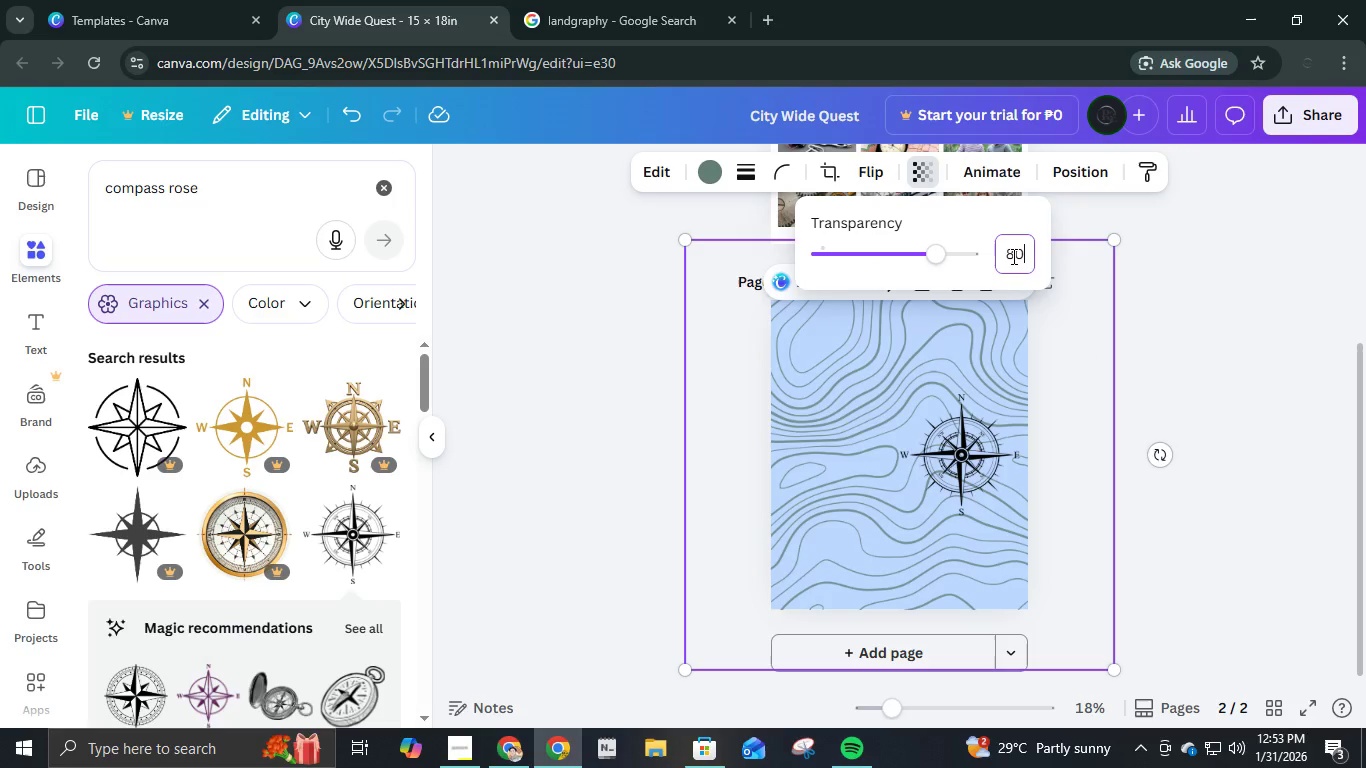 
key(Numpad0)
 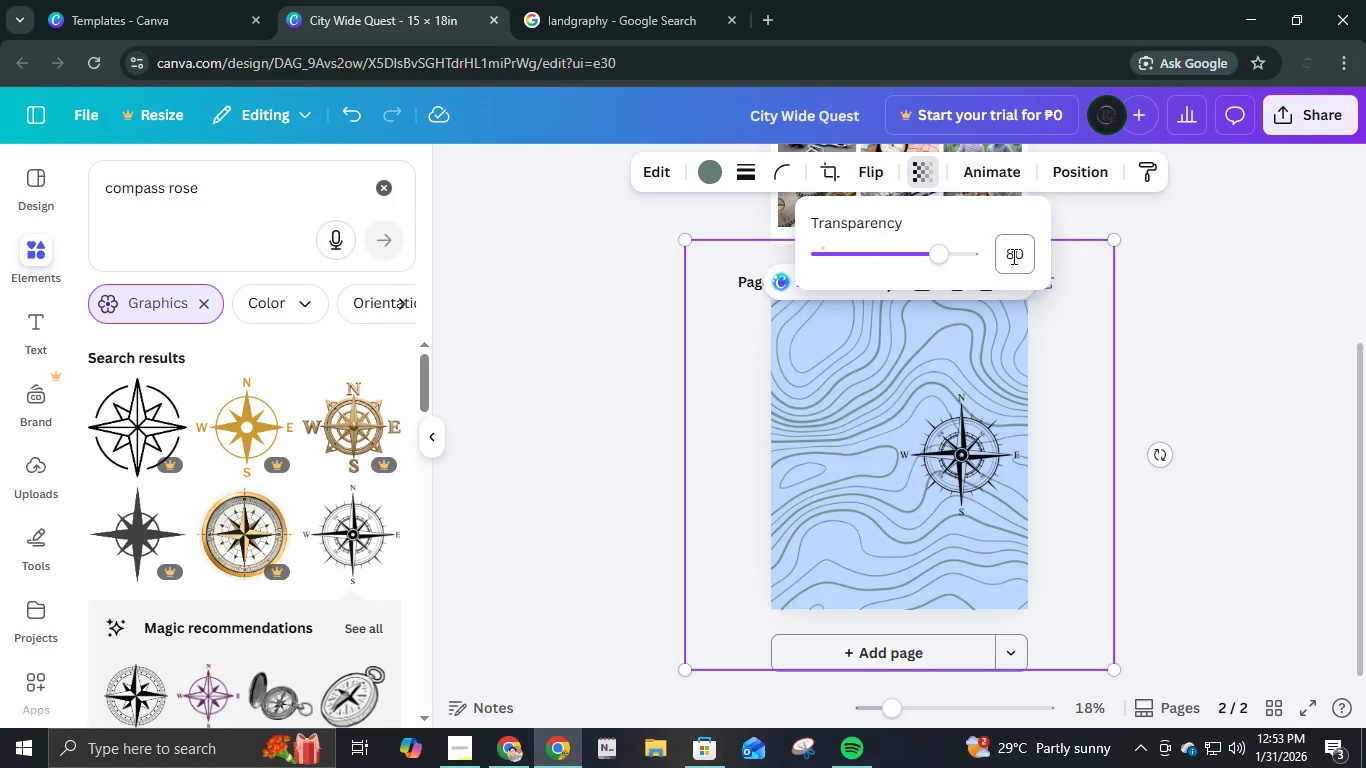 
key(NumpadEnter)
 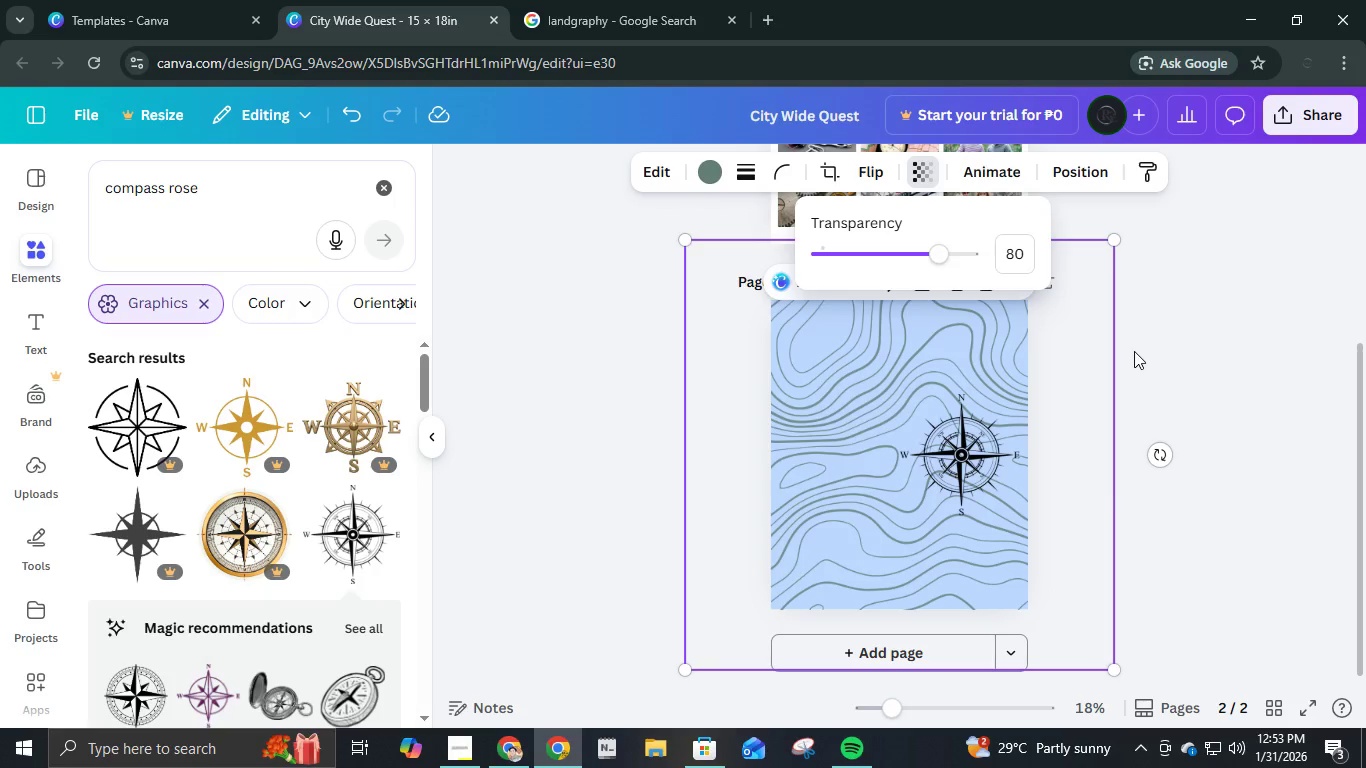 
left_click([1171, 362])
 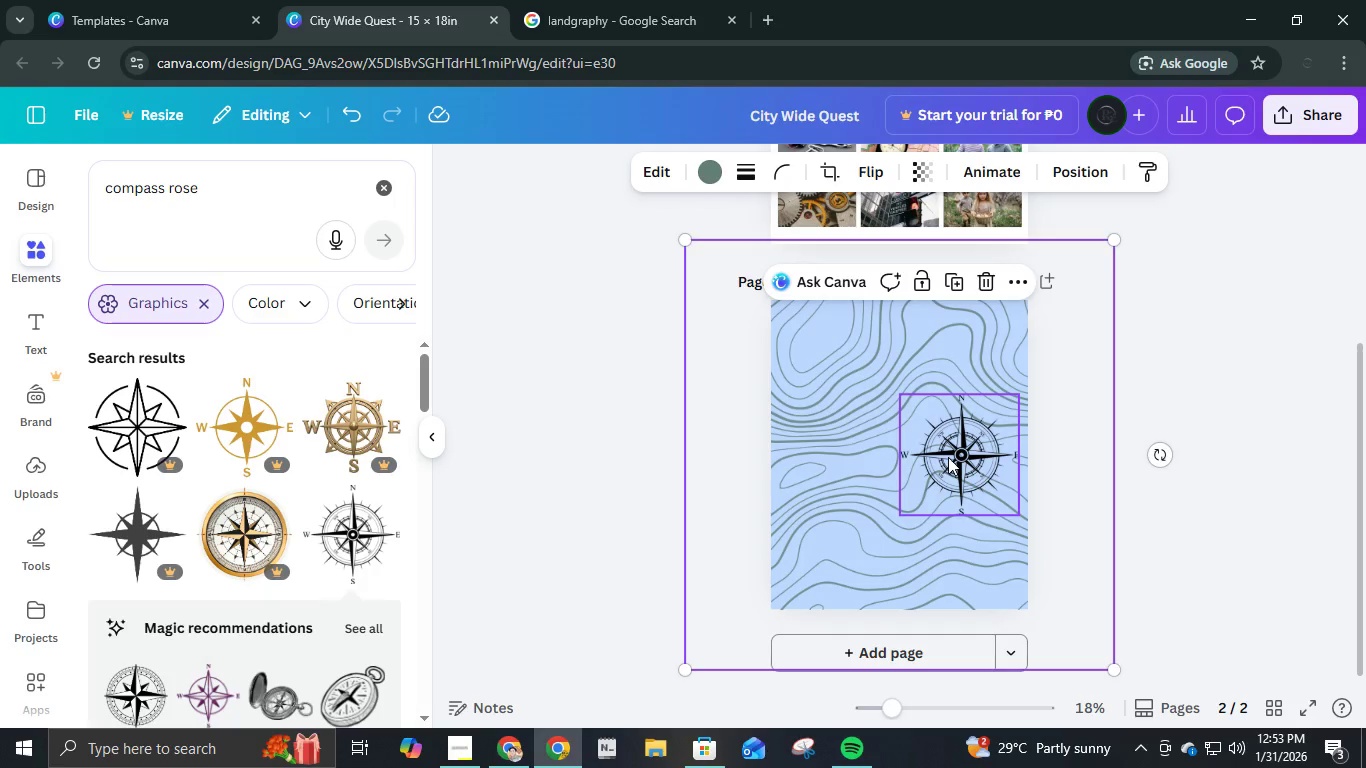 
left_click([945, 459])
 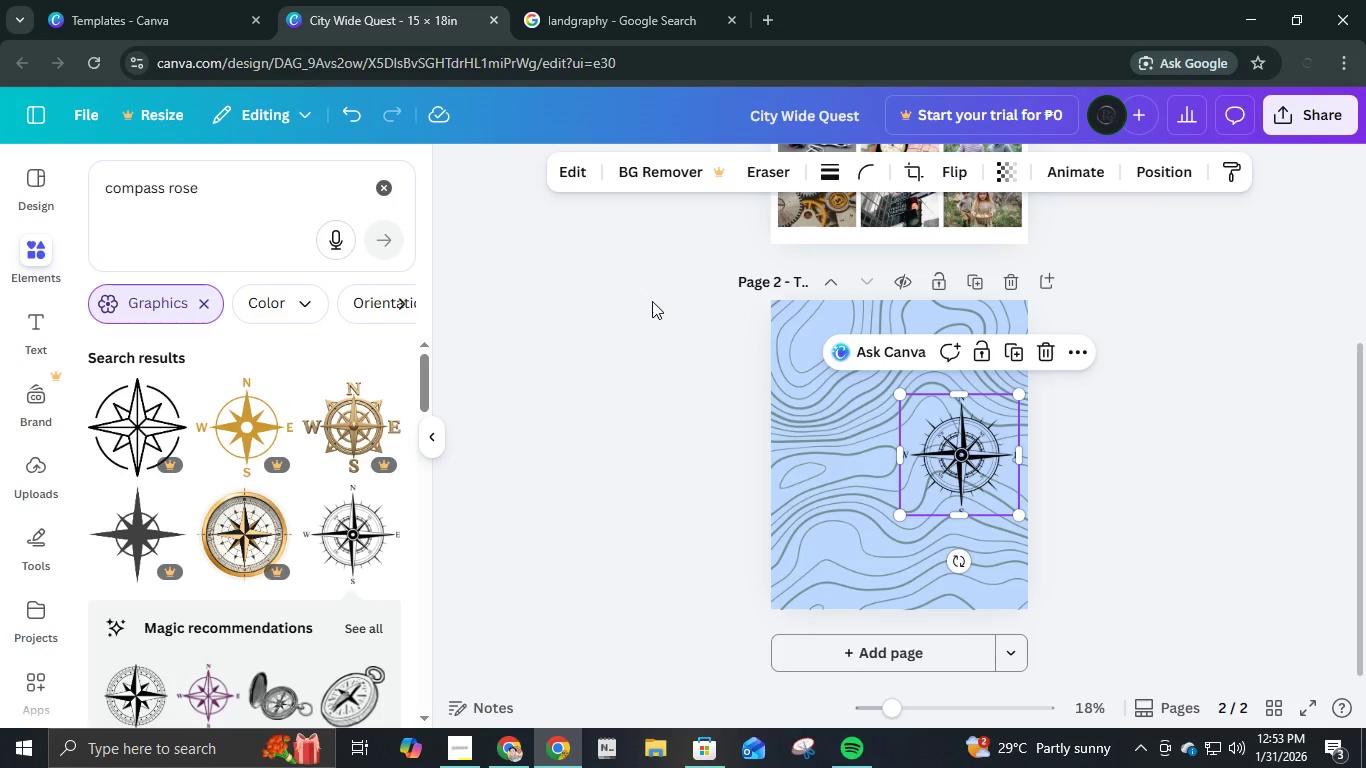 
left_click([572, 181])
 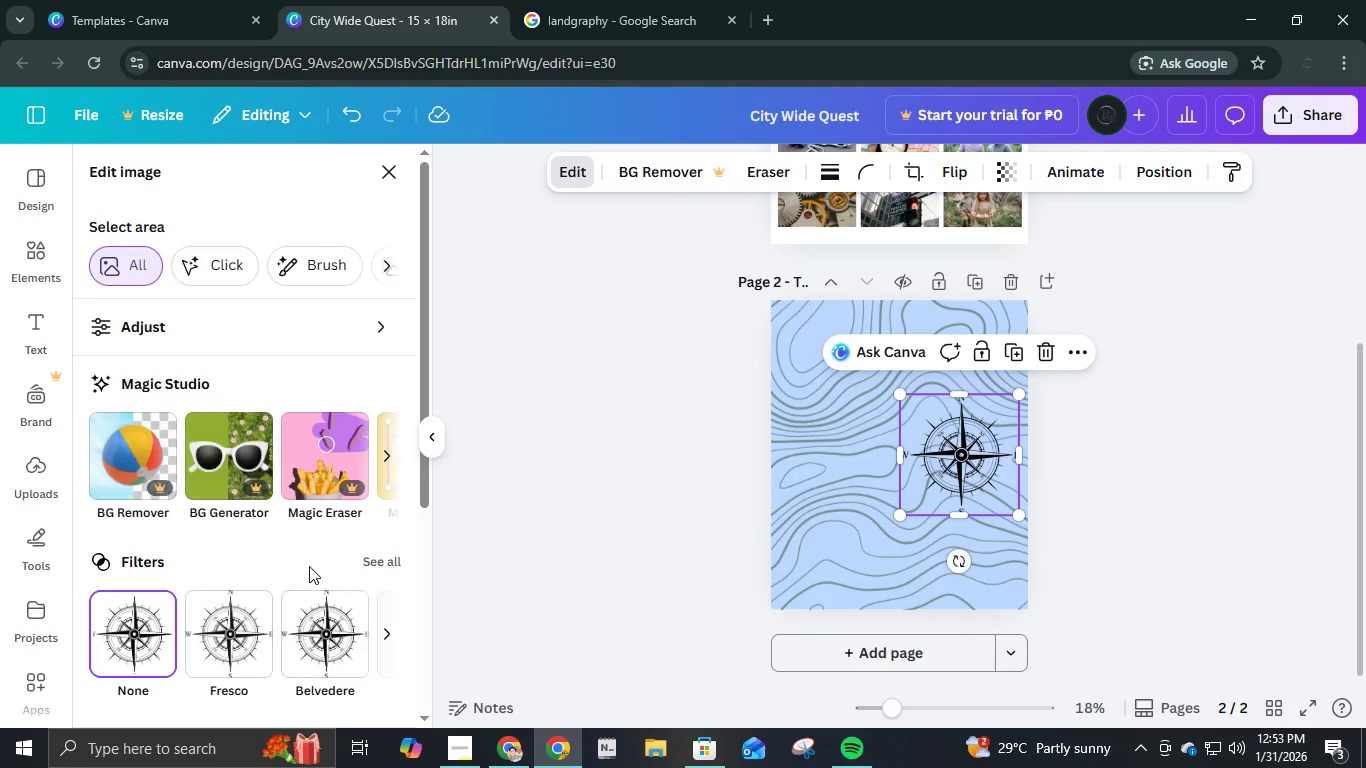 
scroll: coordinate [313, 578], scroll_direction: down, amount: 3.0
 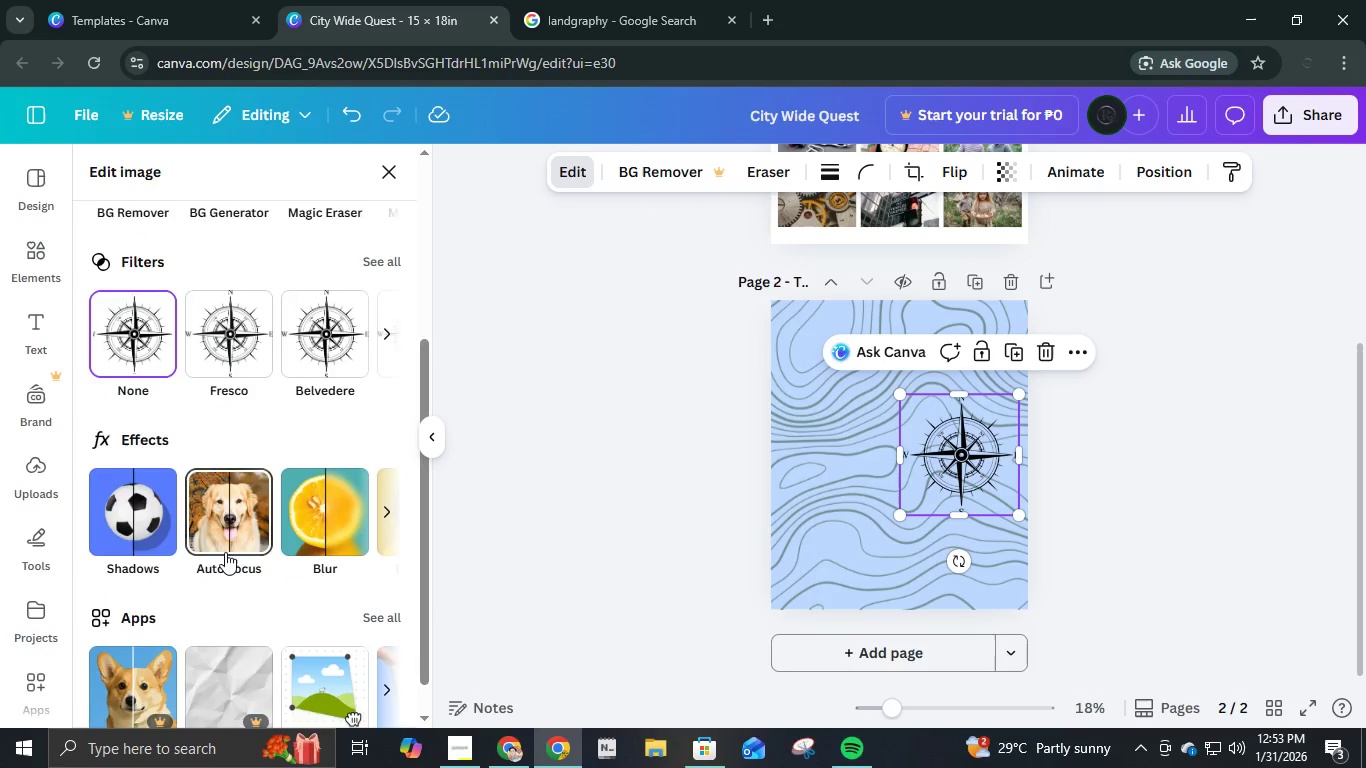 
scroll: coordinate [223, 563], scroll_direction: none, amount: 0.0
 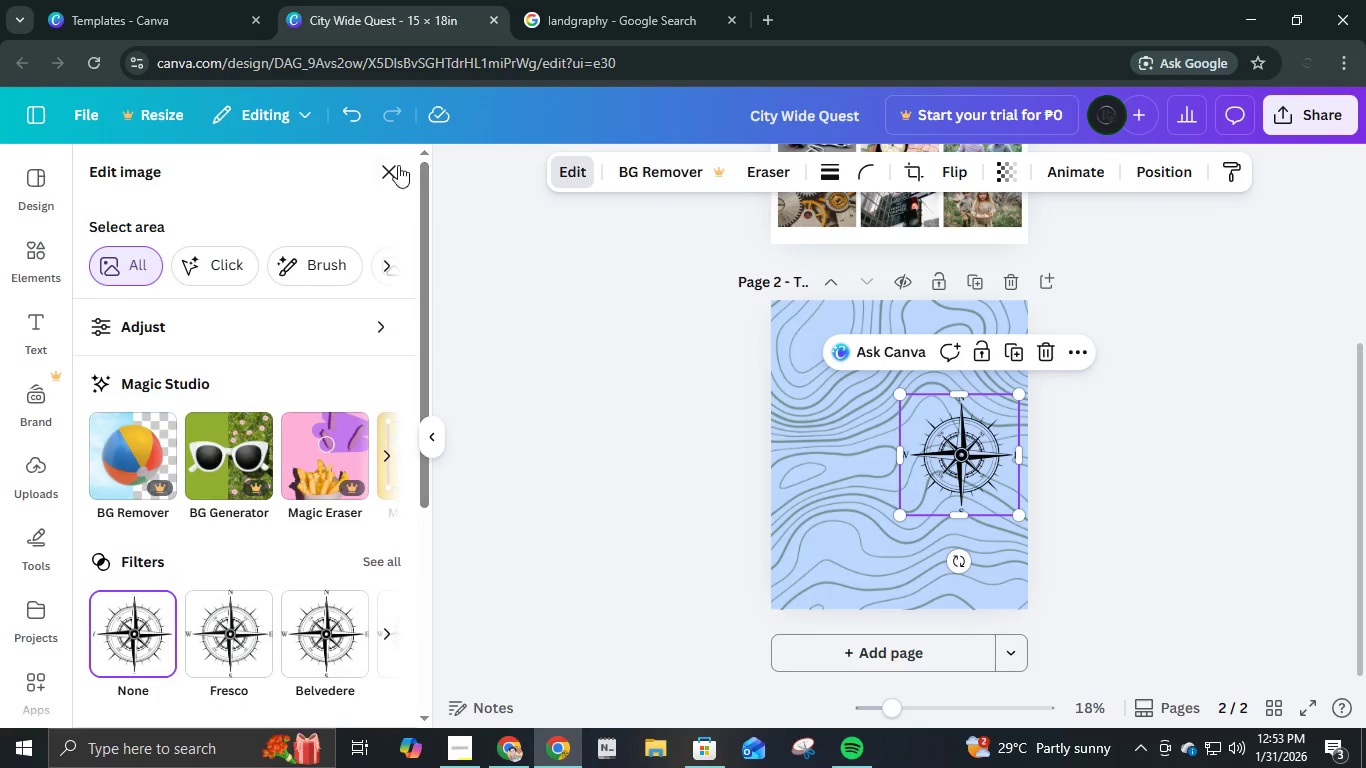 
left_click([394, 165])
 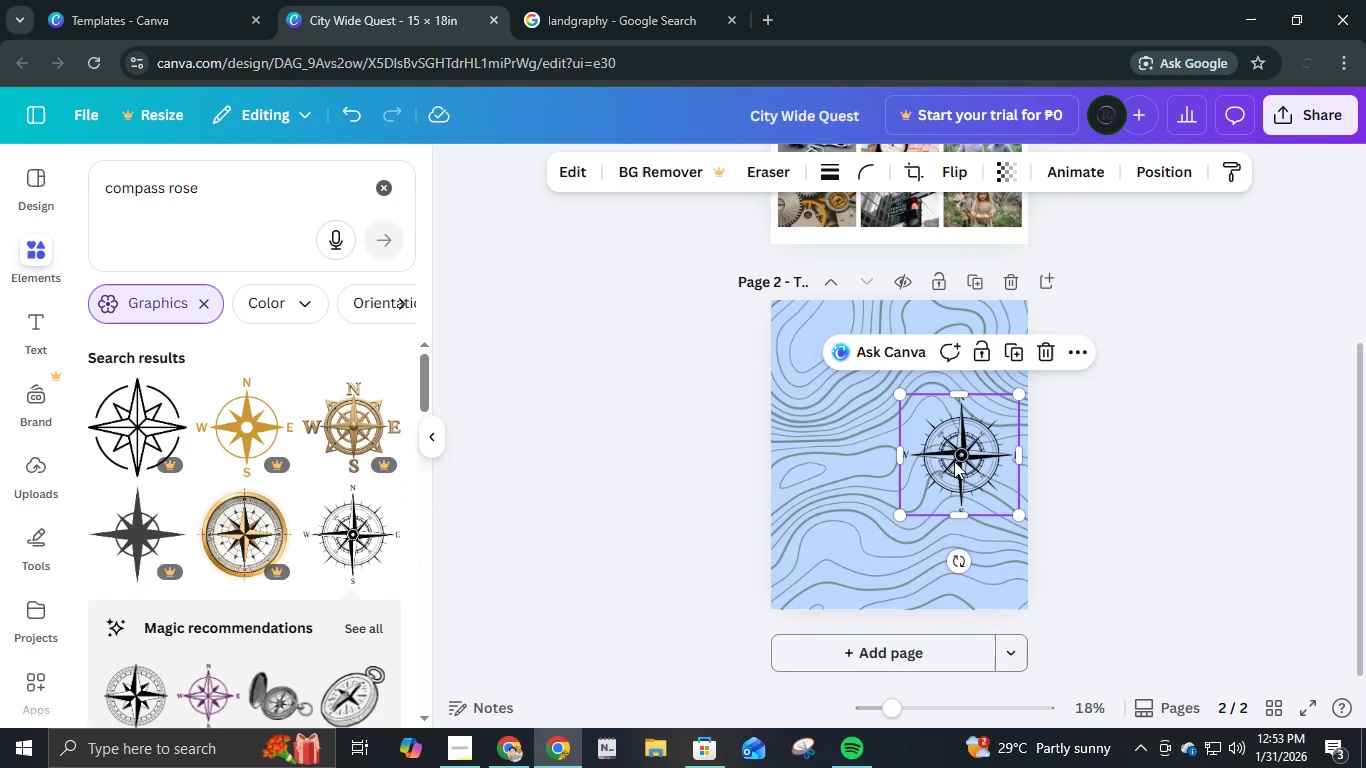 
key(Delete)
 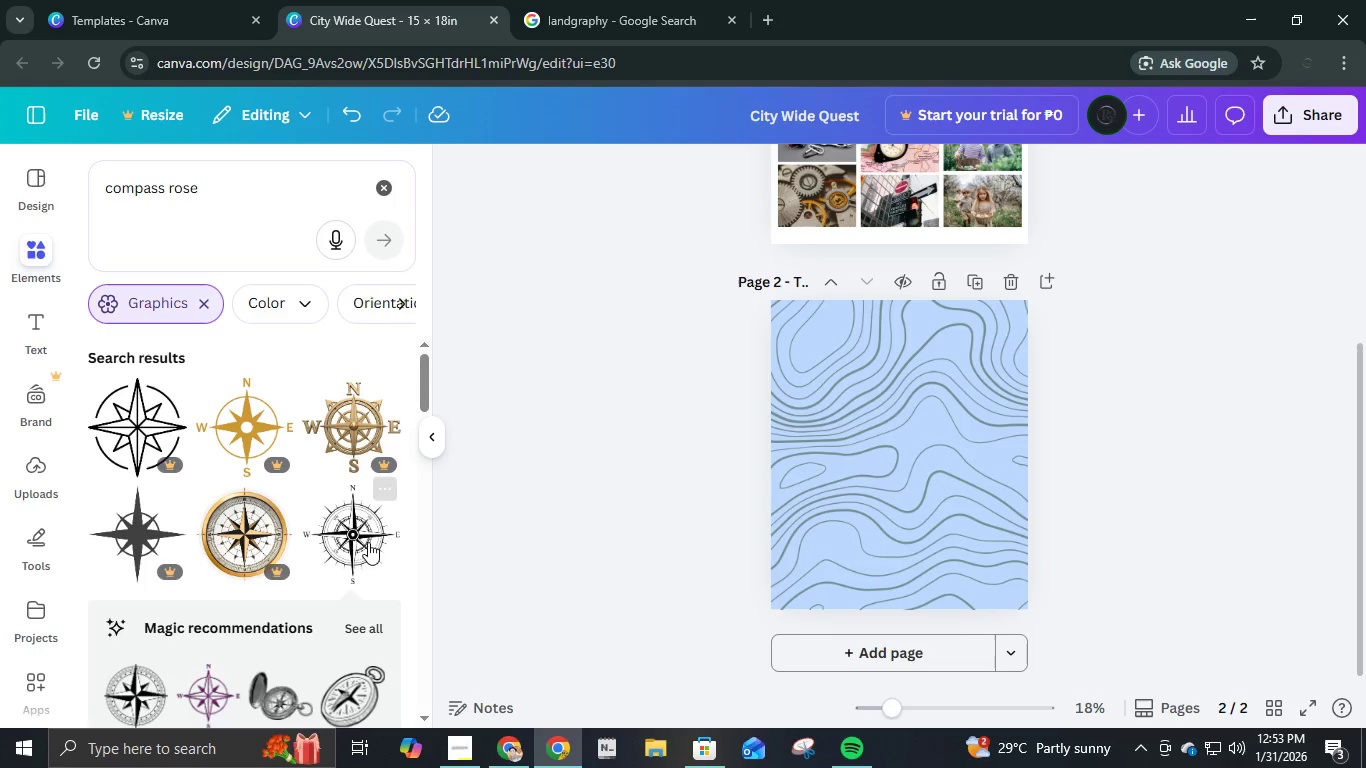 
scroll: coordinate [362, 549], scroll_direction: down, amount: 3.0
 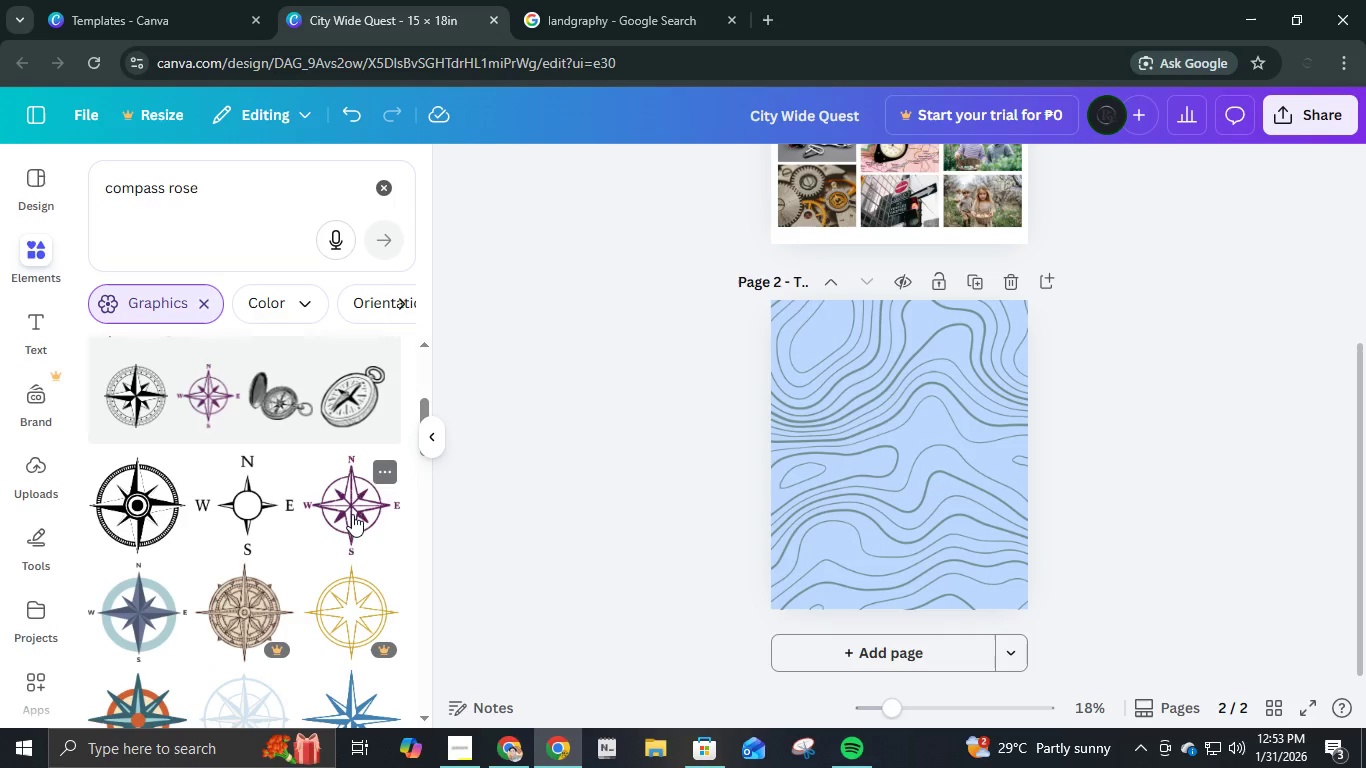 
left_click([352, 514])
 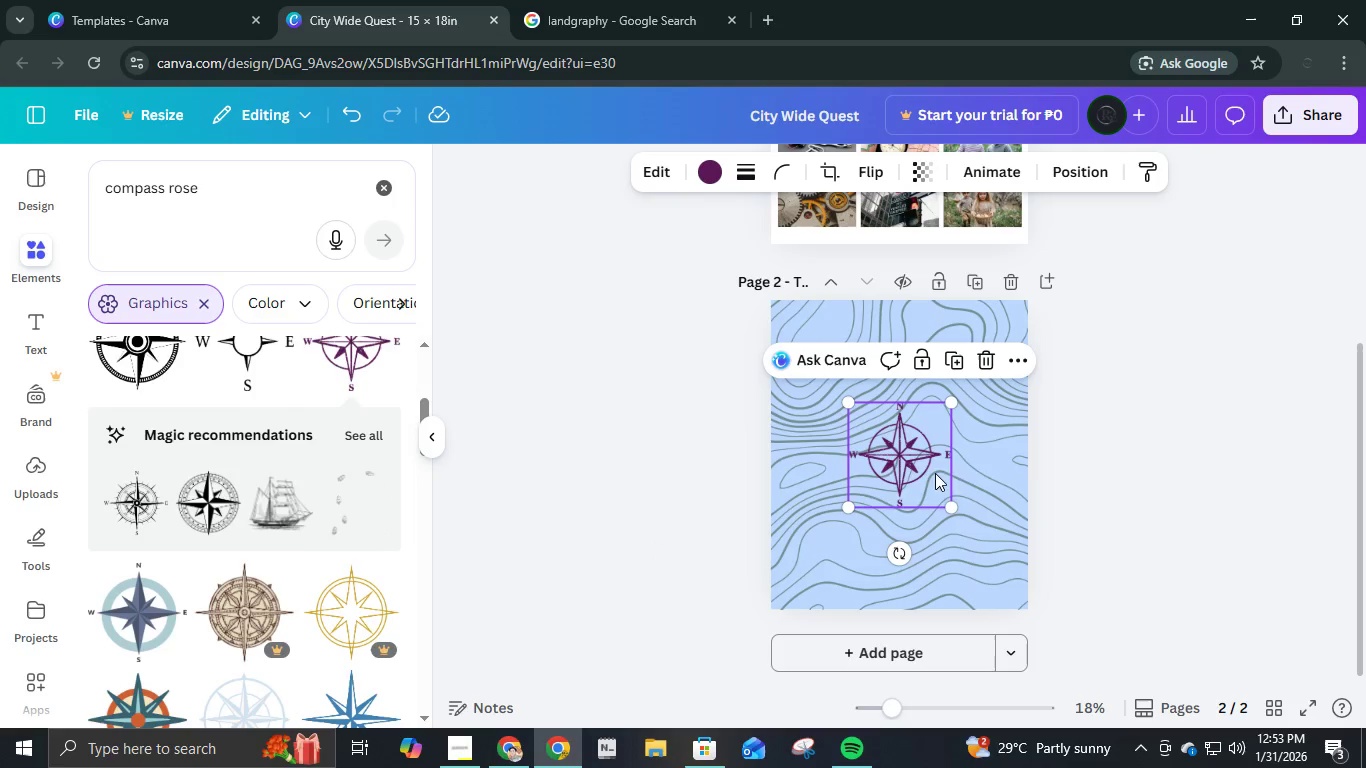 
left_click([977, 461])
 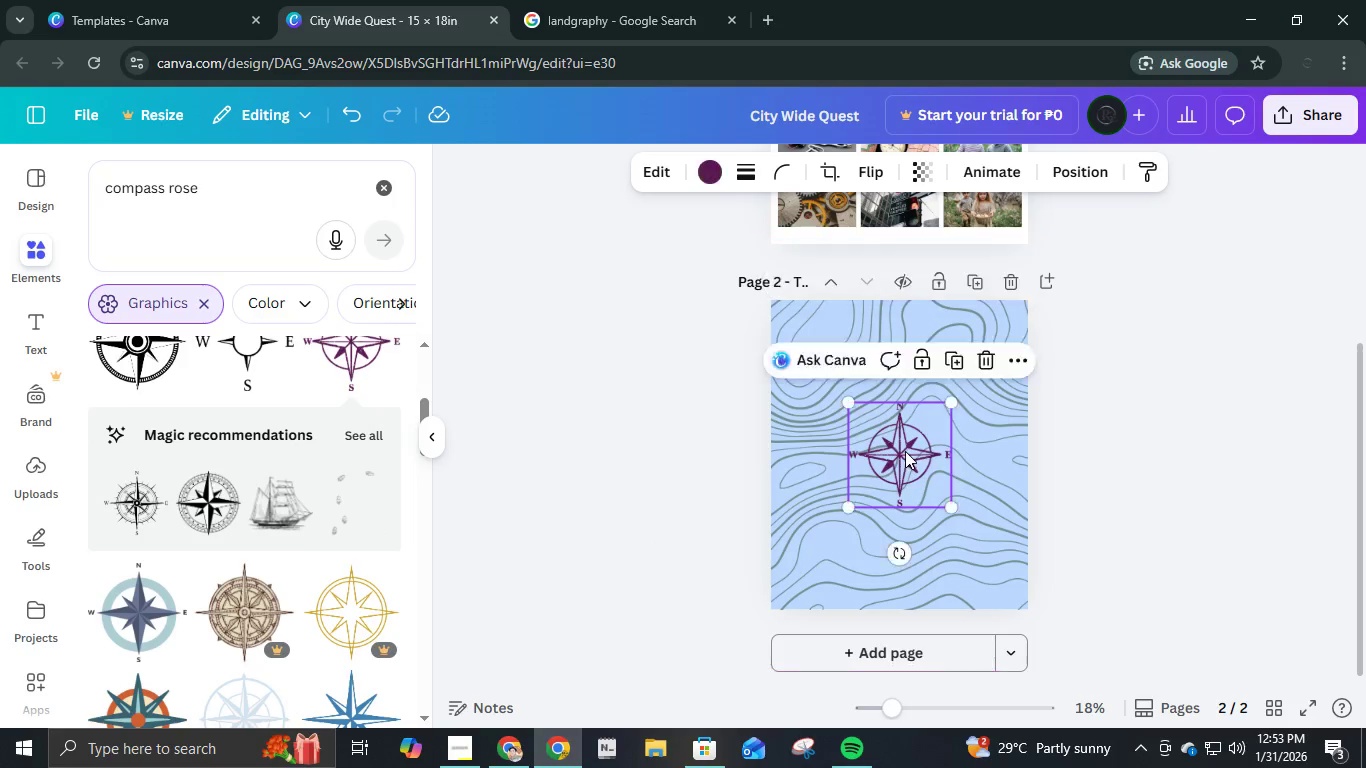 
left_click_drag(start_coordinate=[904, 451], to_coordinate=[956, 454])
 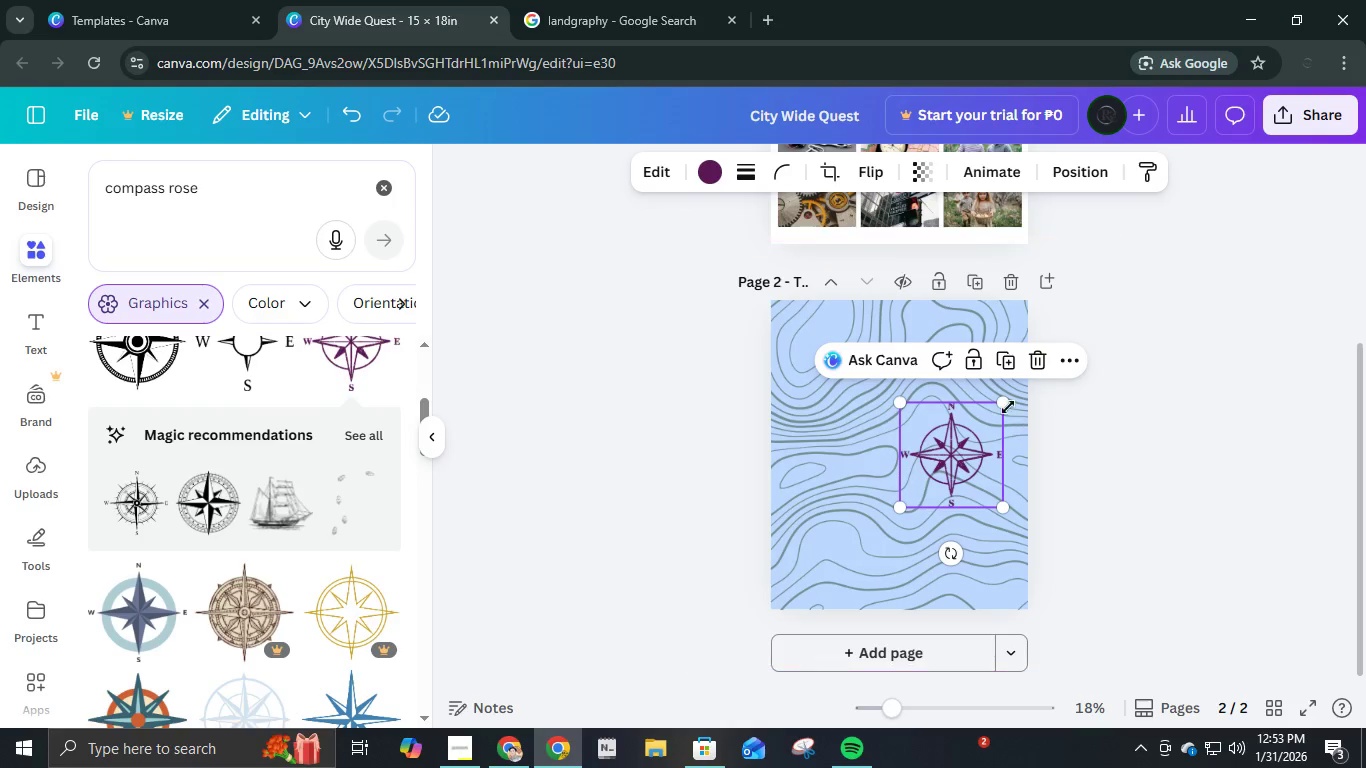 
left_click_drag(start_coordinate=[1004, 402], to_coordinate=[1025, 394])
 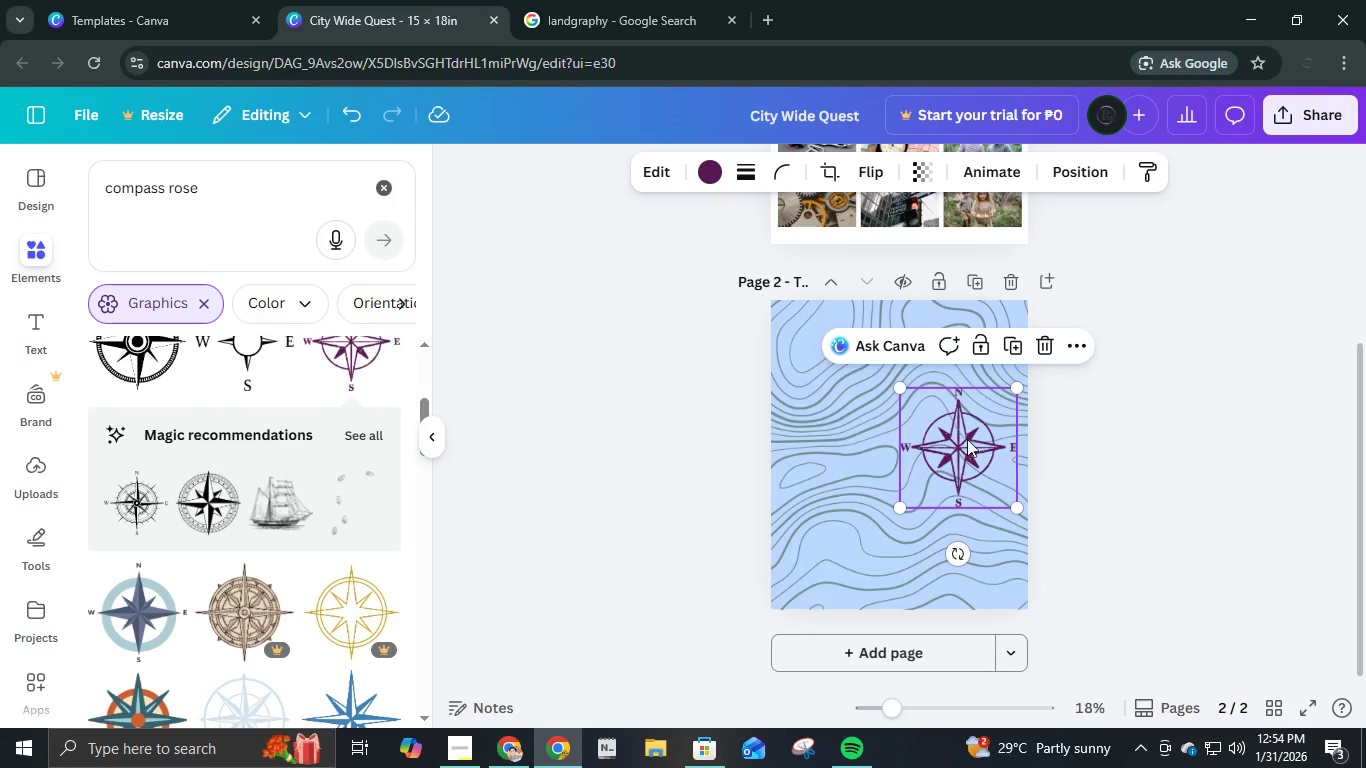 
left_click_drag(start_coordinate=[967, 439], to_coordinate=[968, 446])
 